 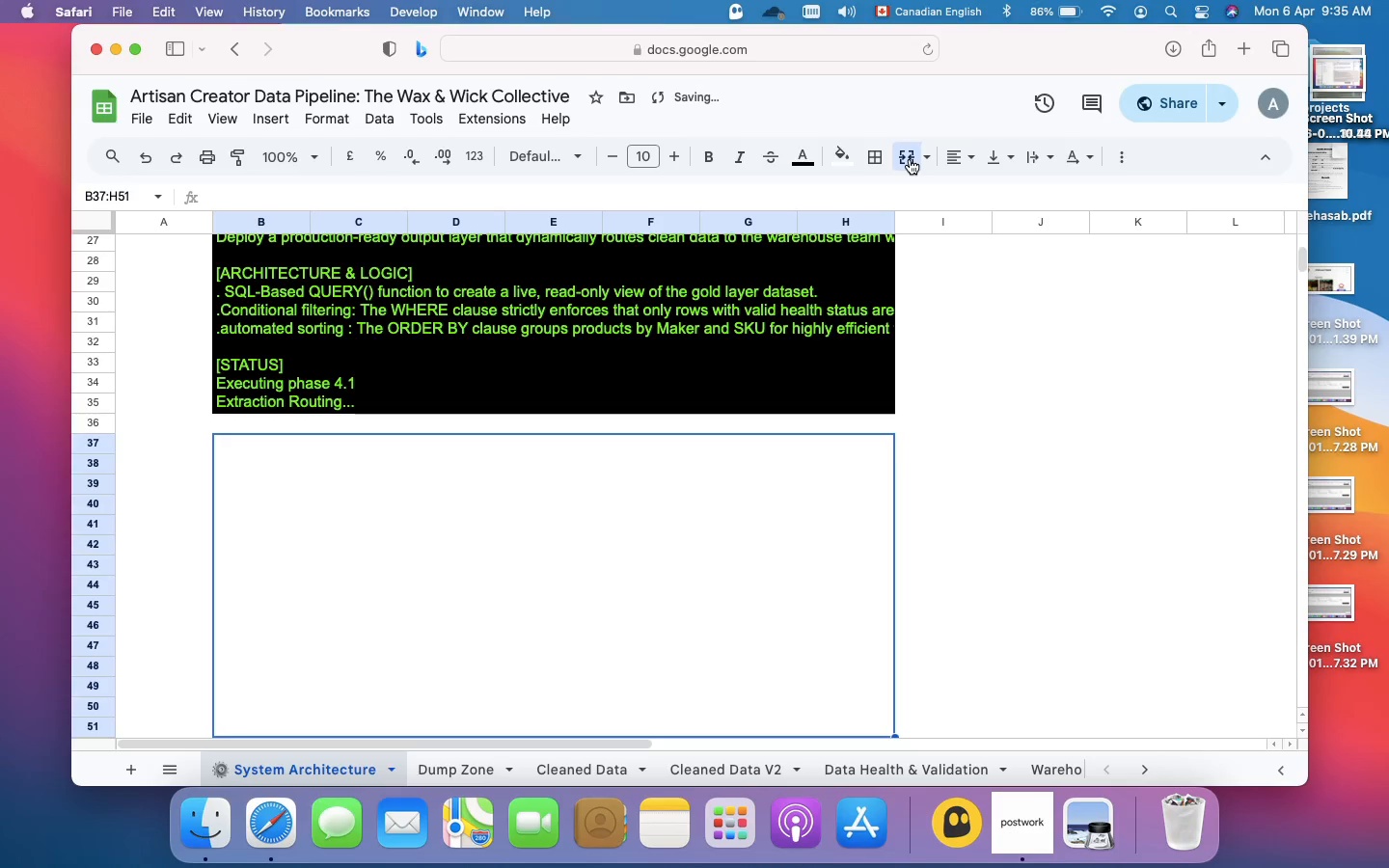 
left_click([847, 155])
 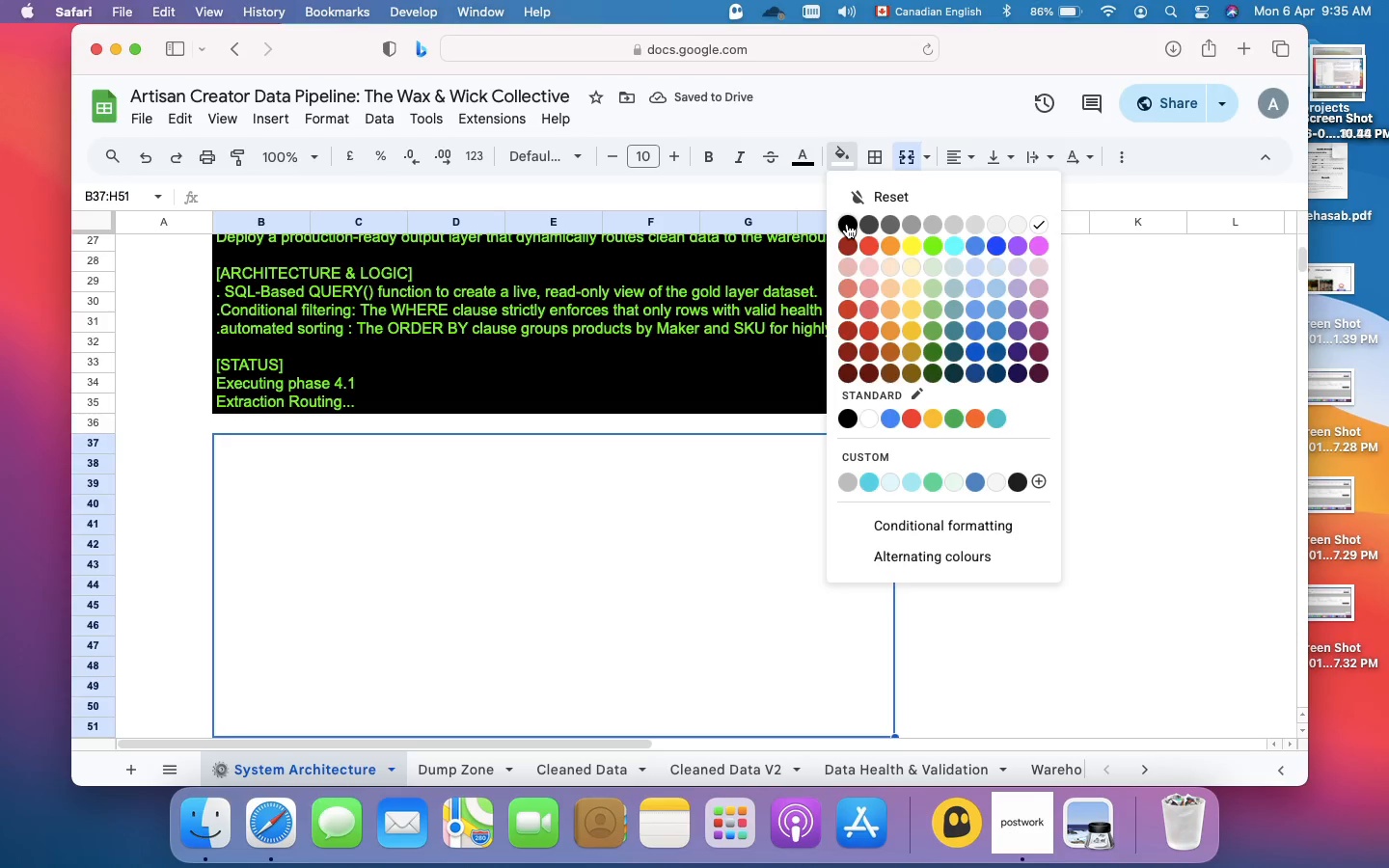 
left_click([847, 224])
 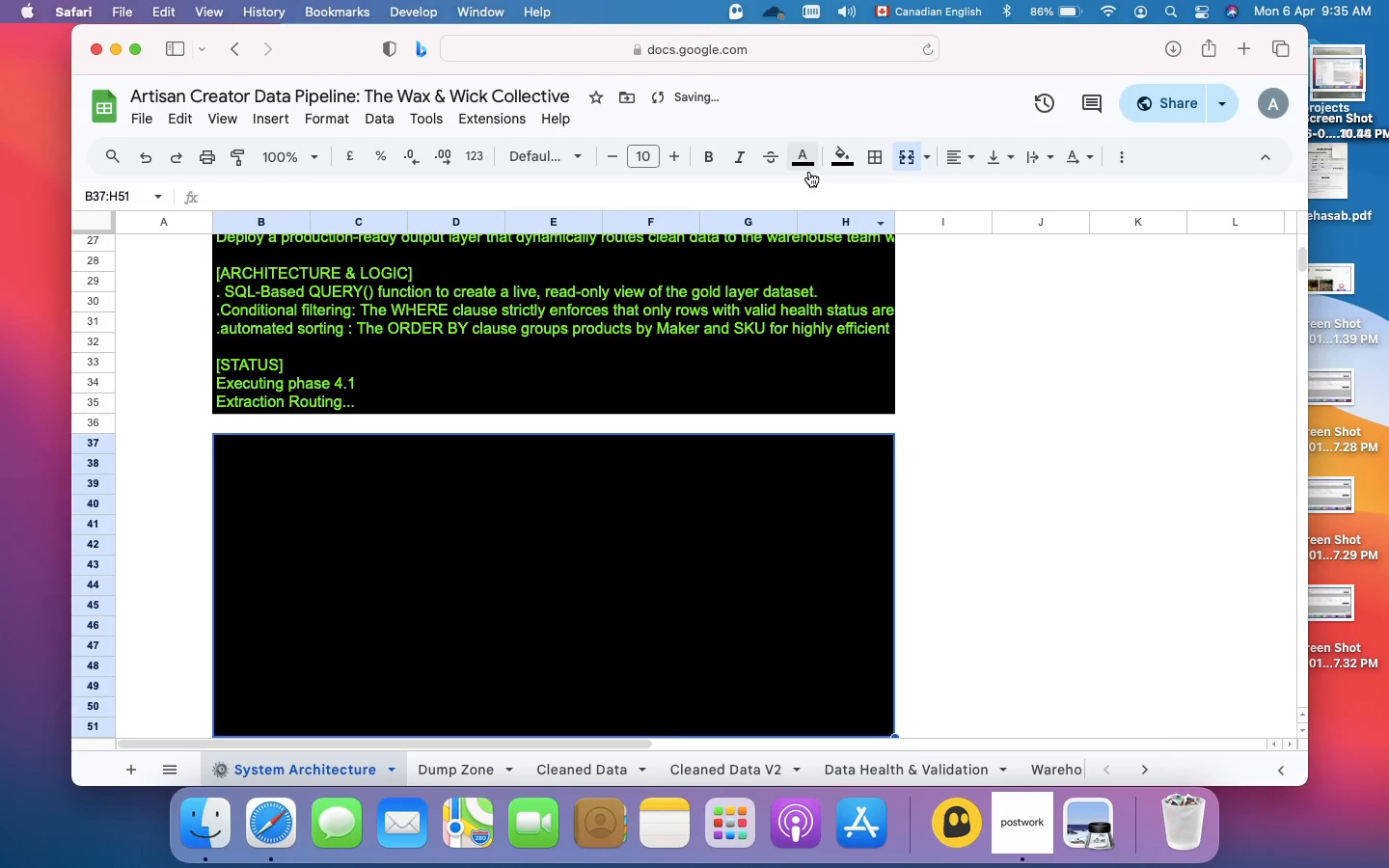 
left_click([804, 166])
 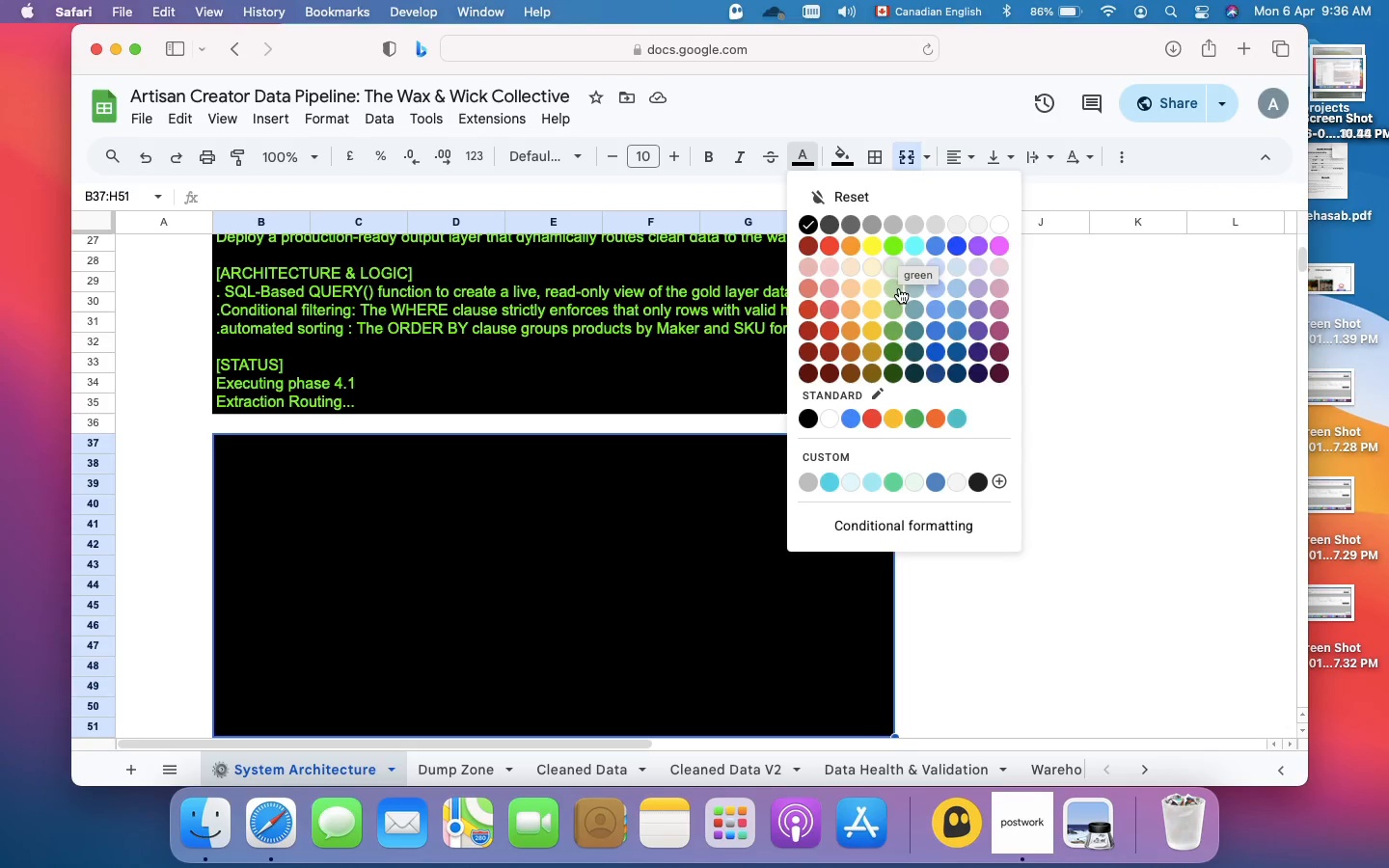 
wait(6.2)
 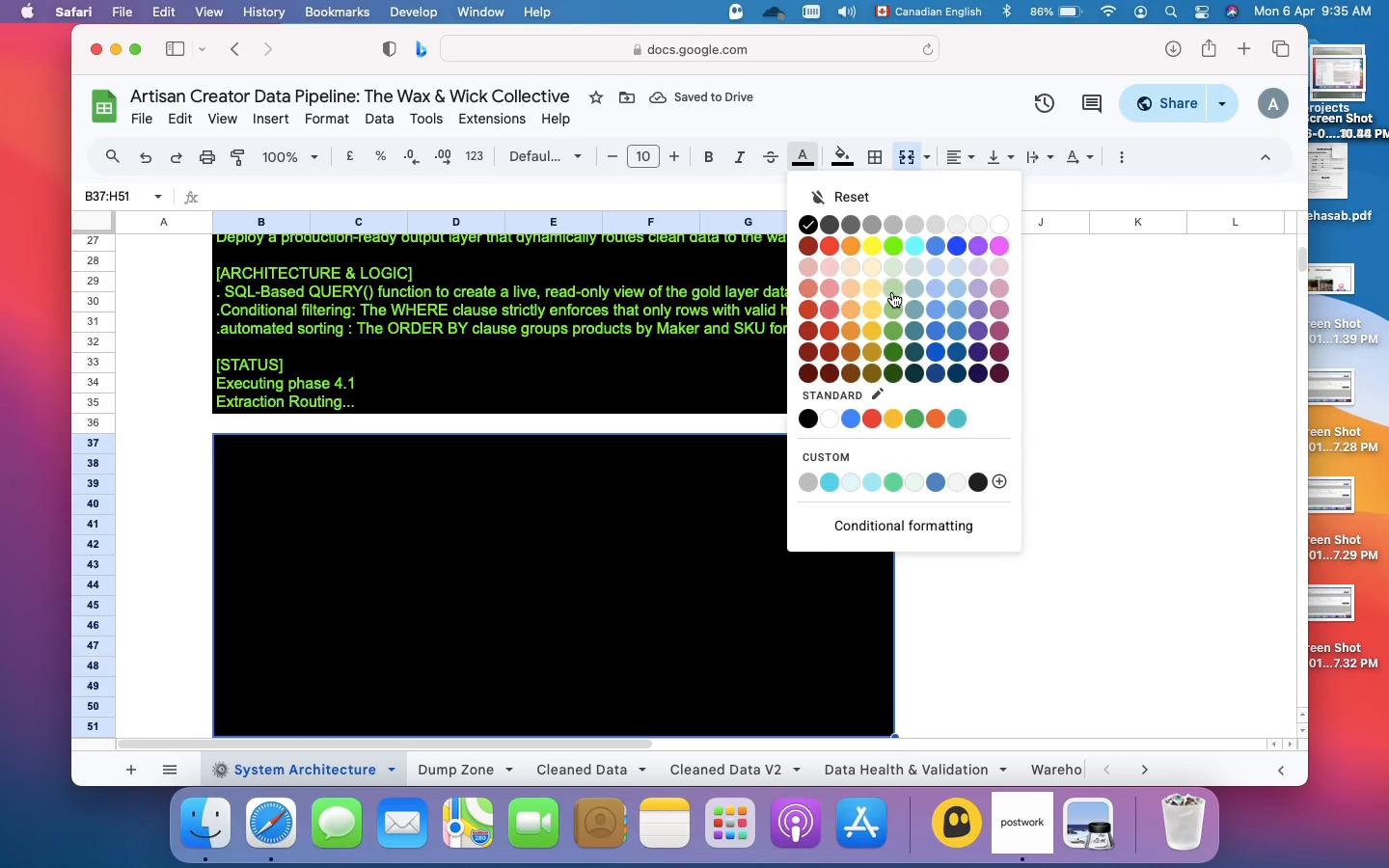 
left_click([918, 421])
 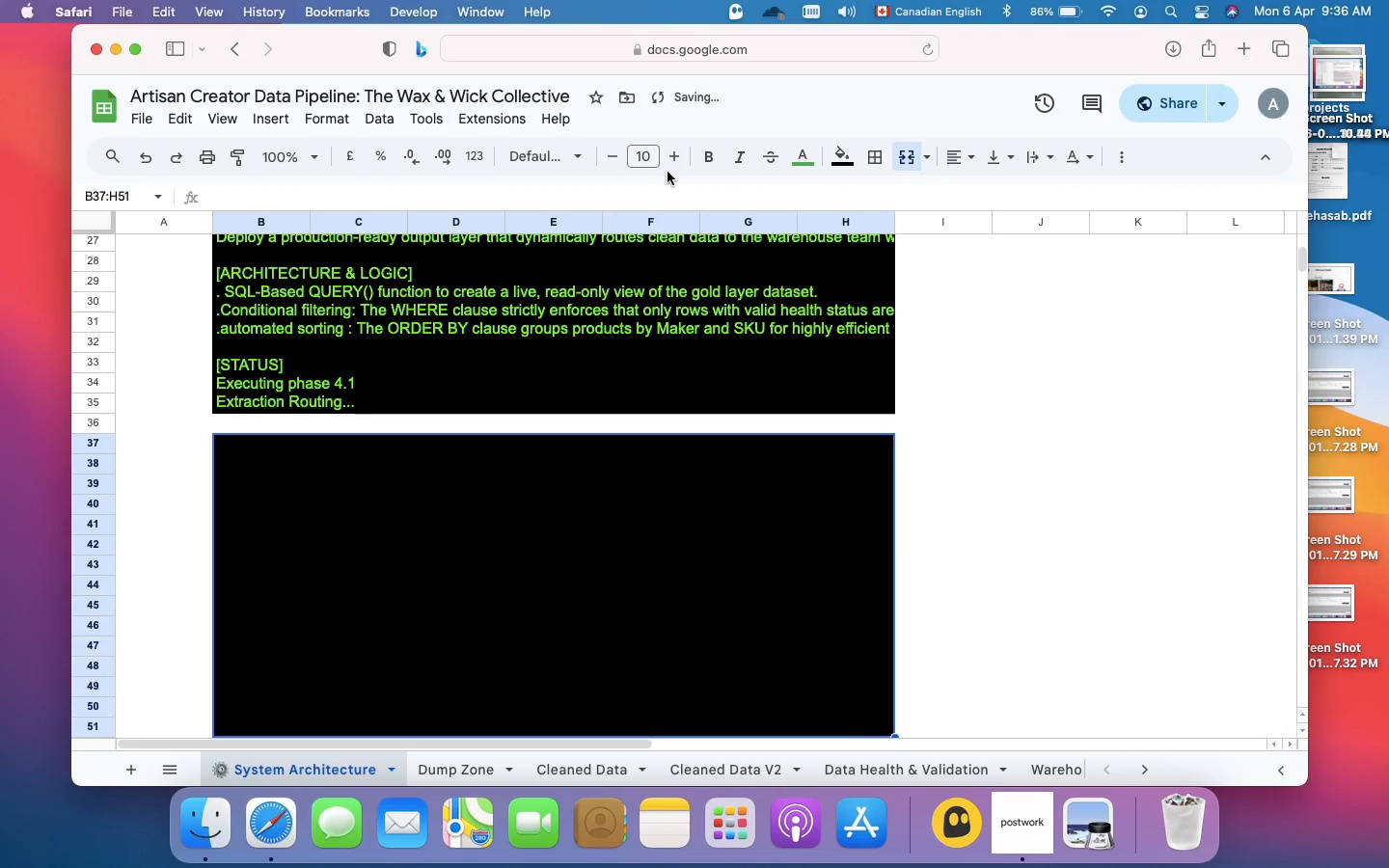 
left_click([674, 161])
 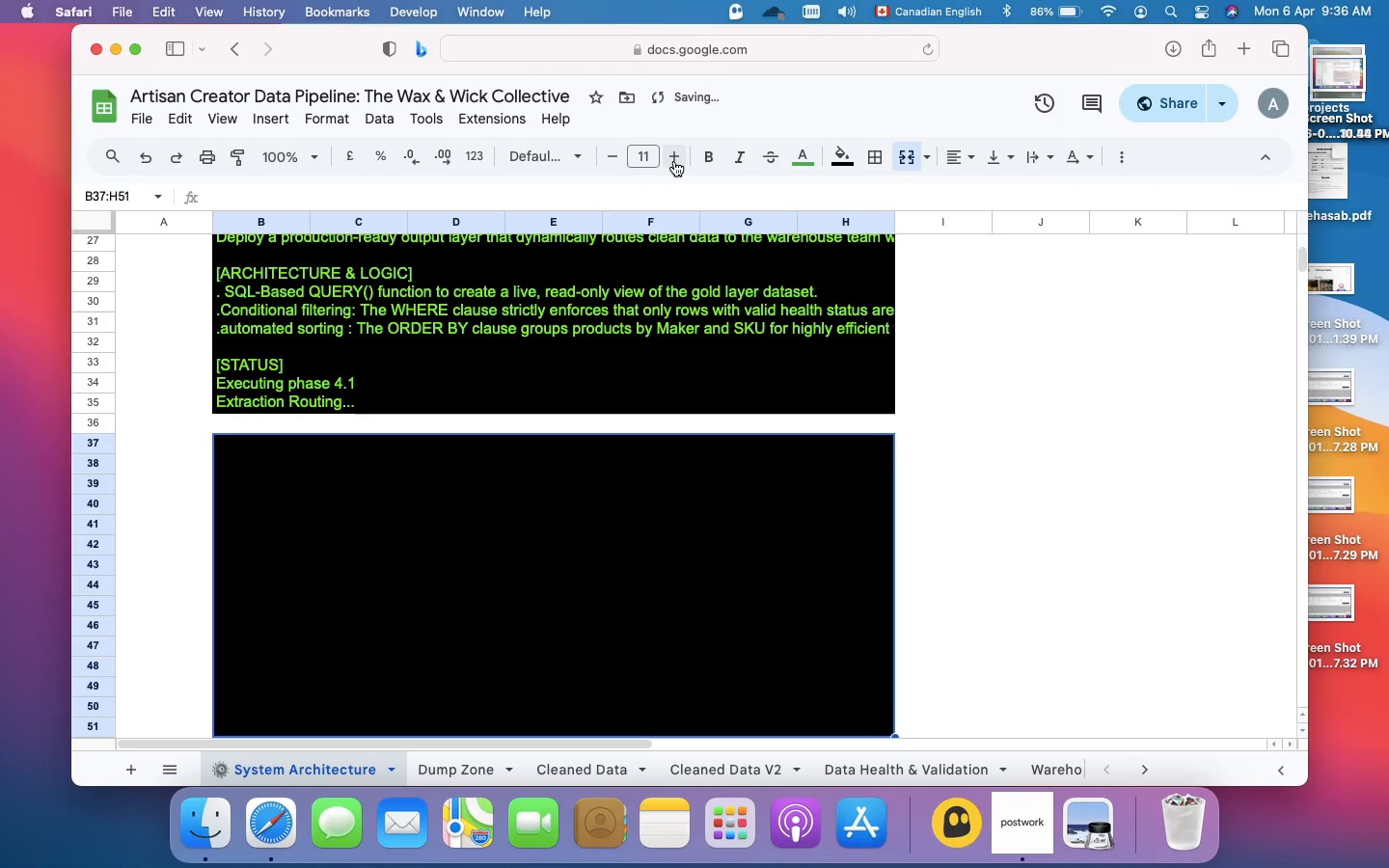 
left_click([674, 161])
 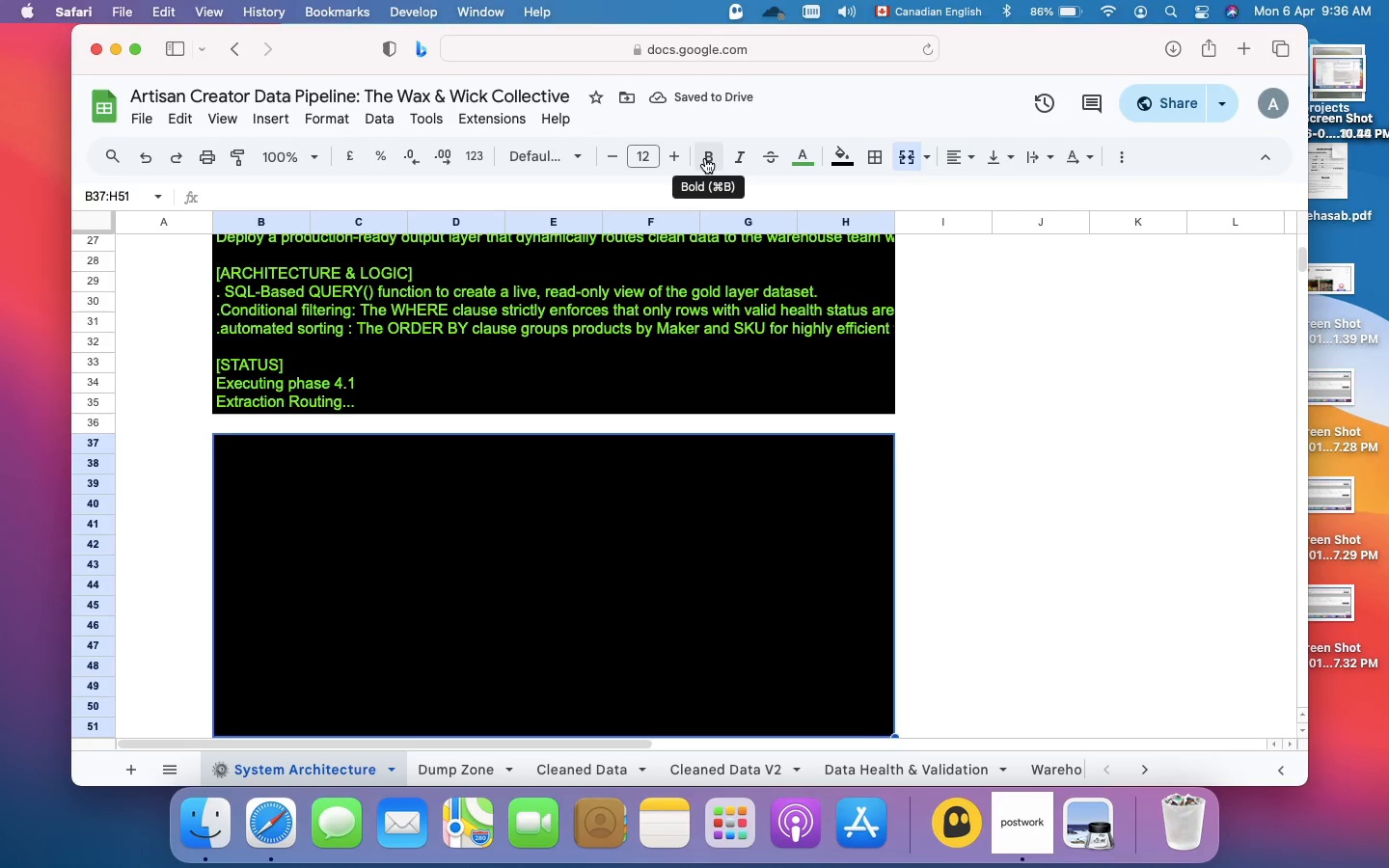 
wait(5.31)
 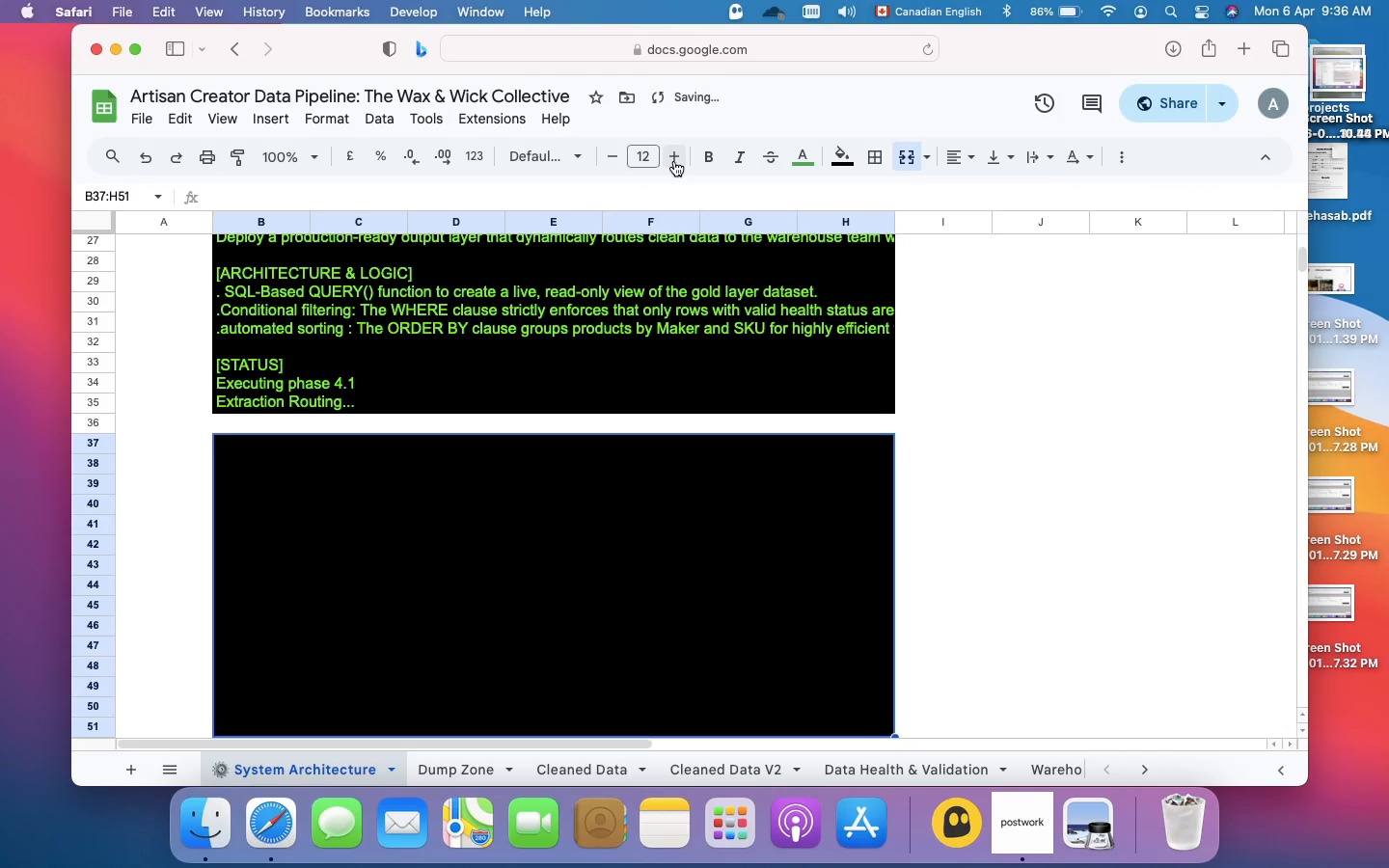 
left_click([705, 158])
 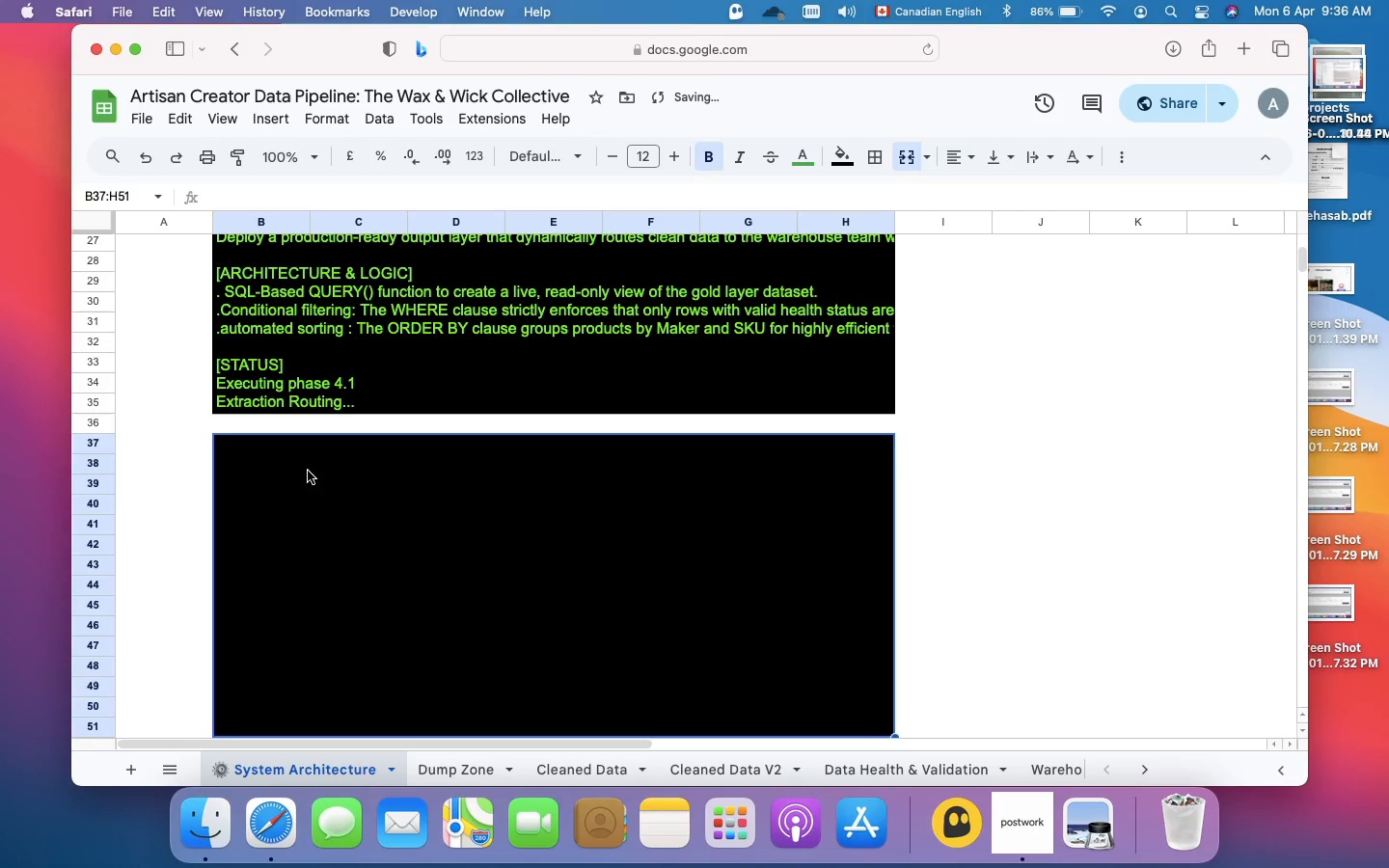 
left_click([289, 474])
 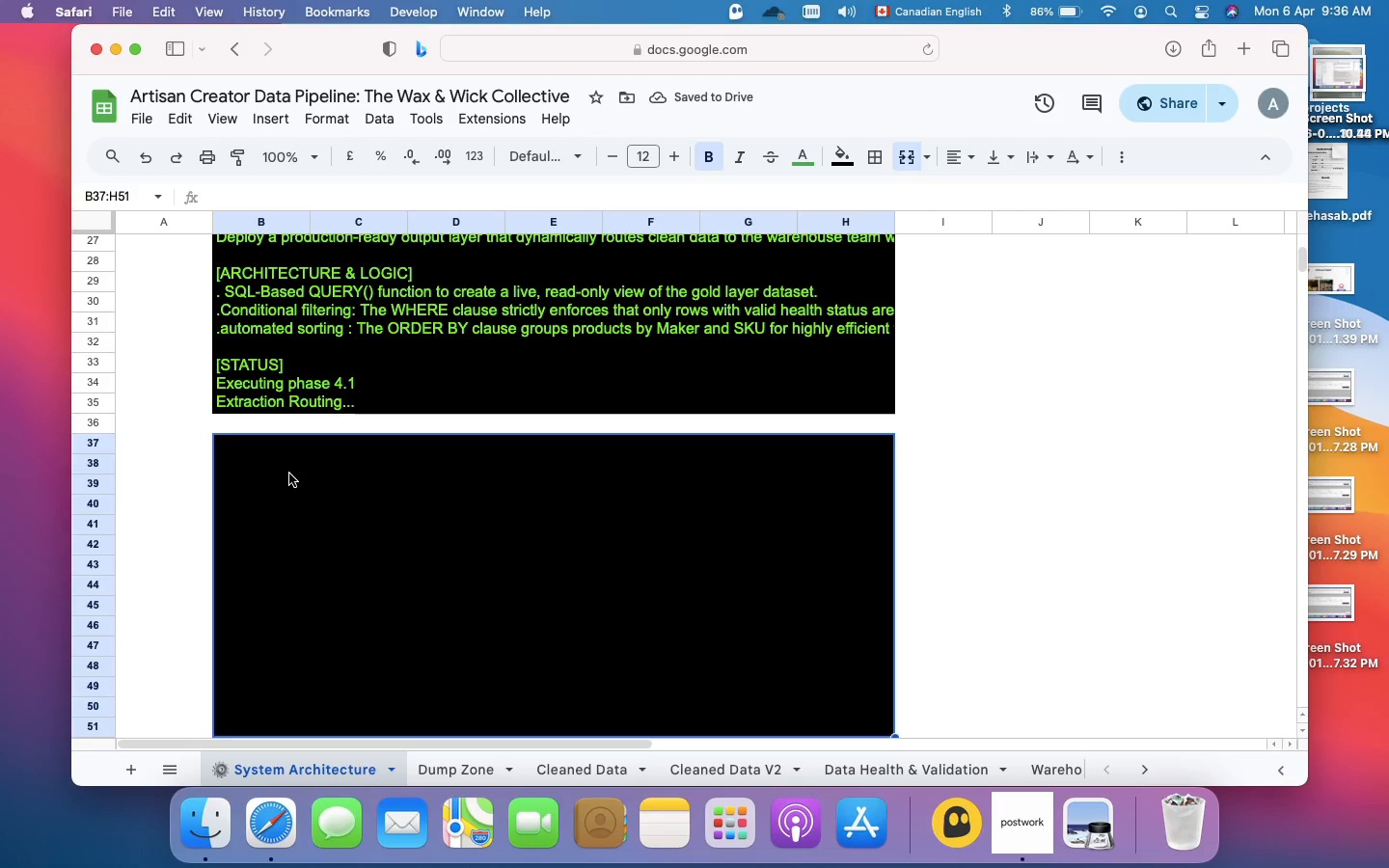 
double_click([289, 474])
 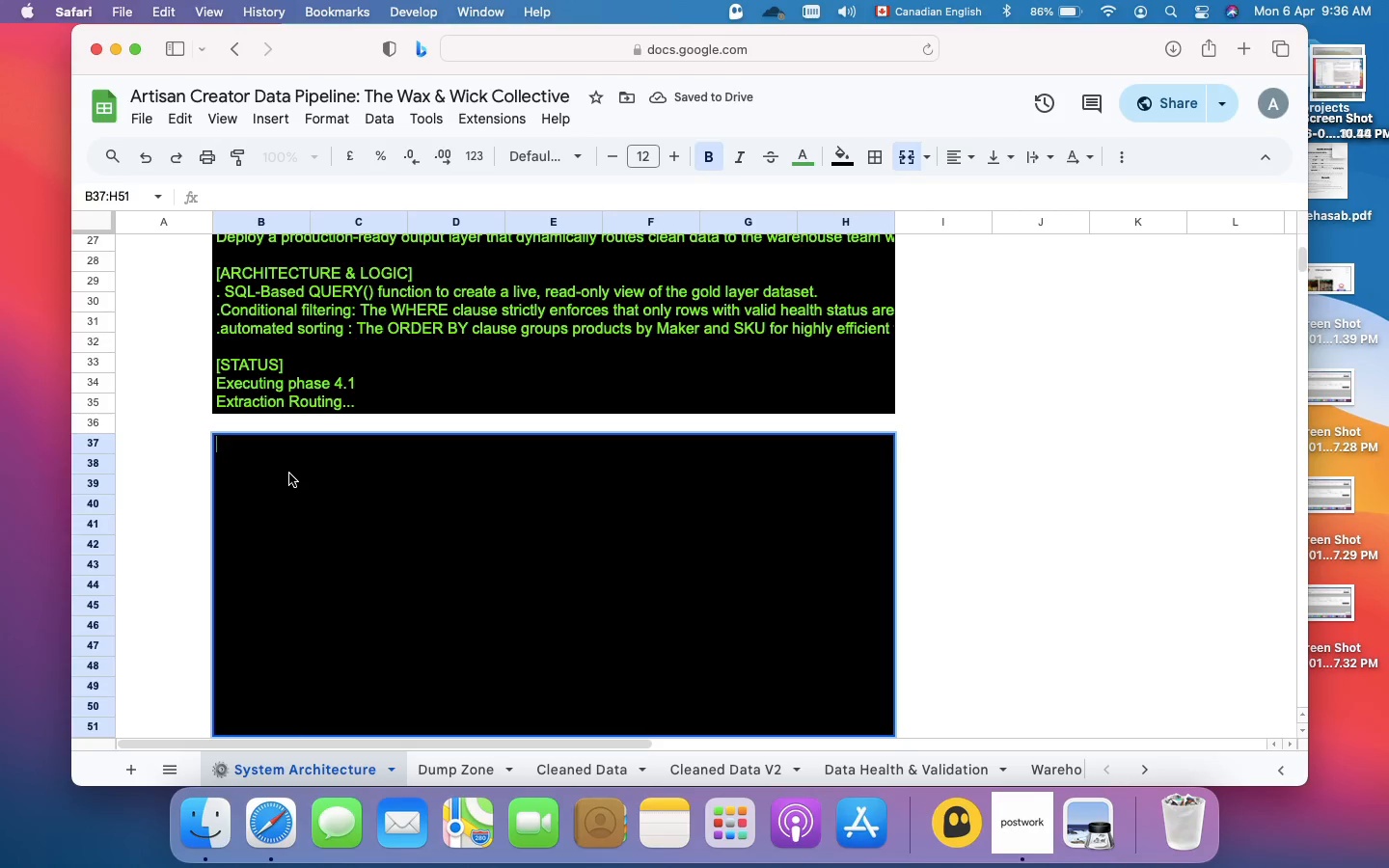 
key(Slash)
 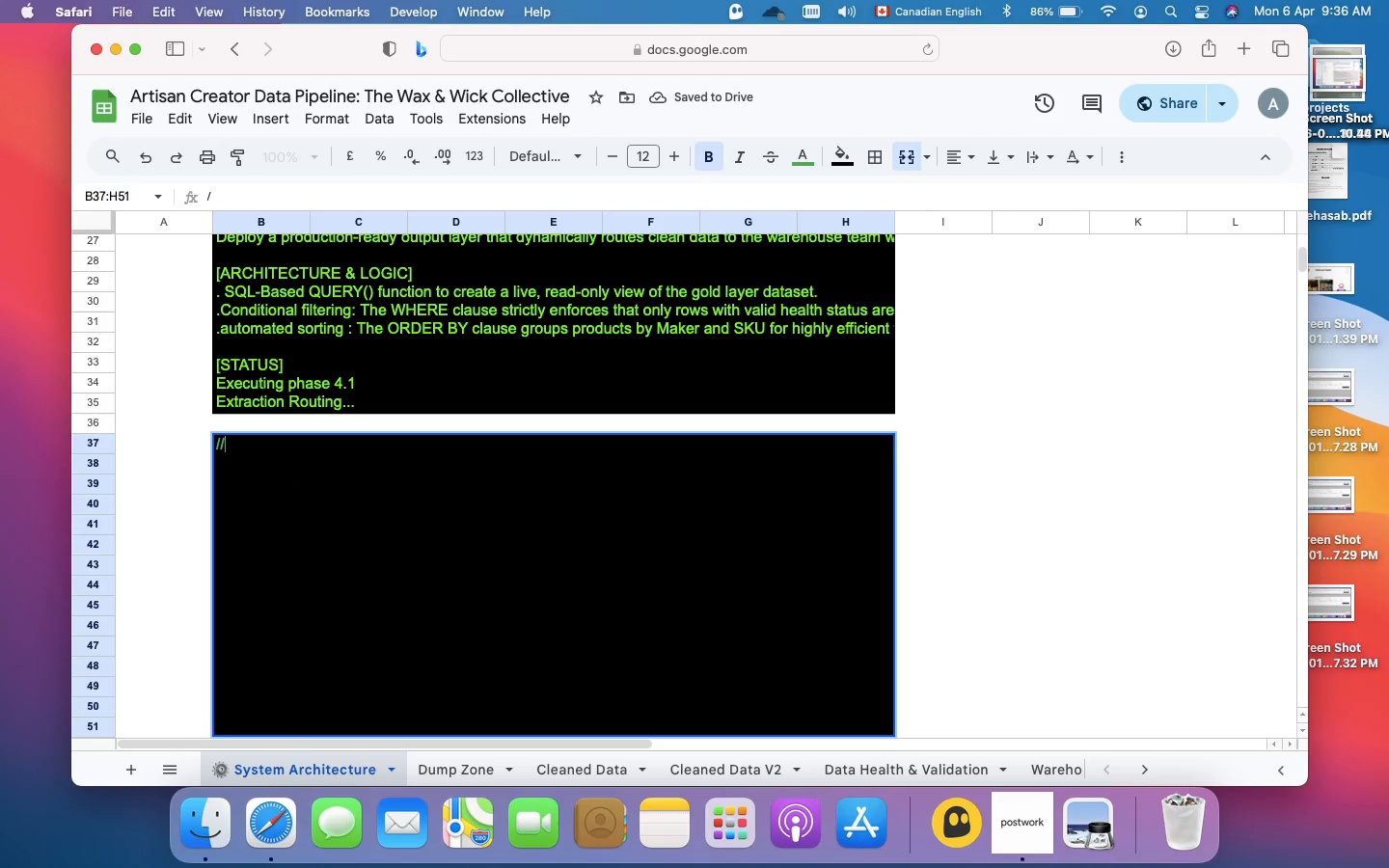 
key(Slash)
 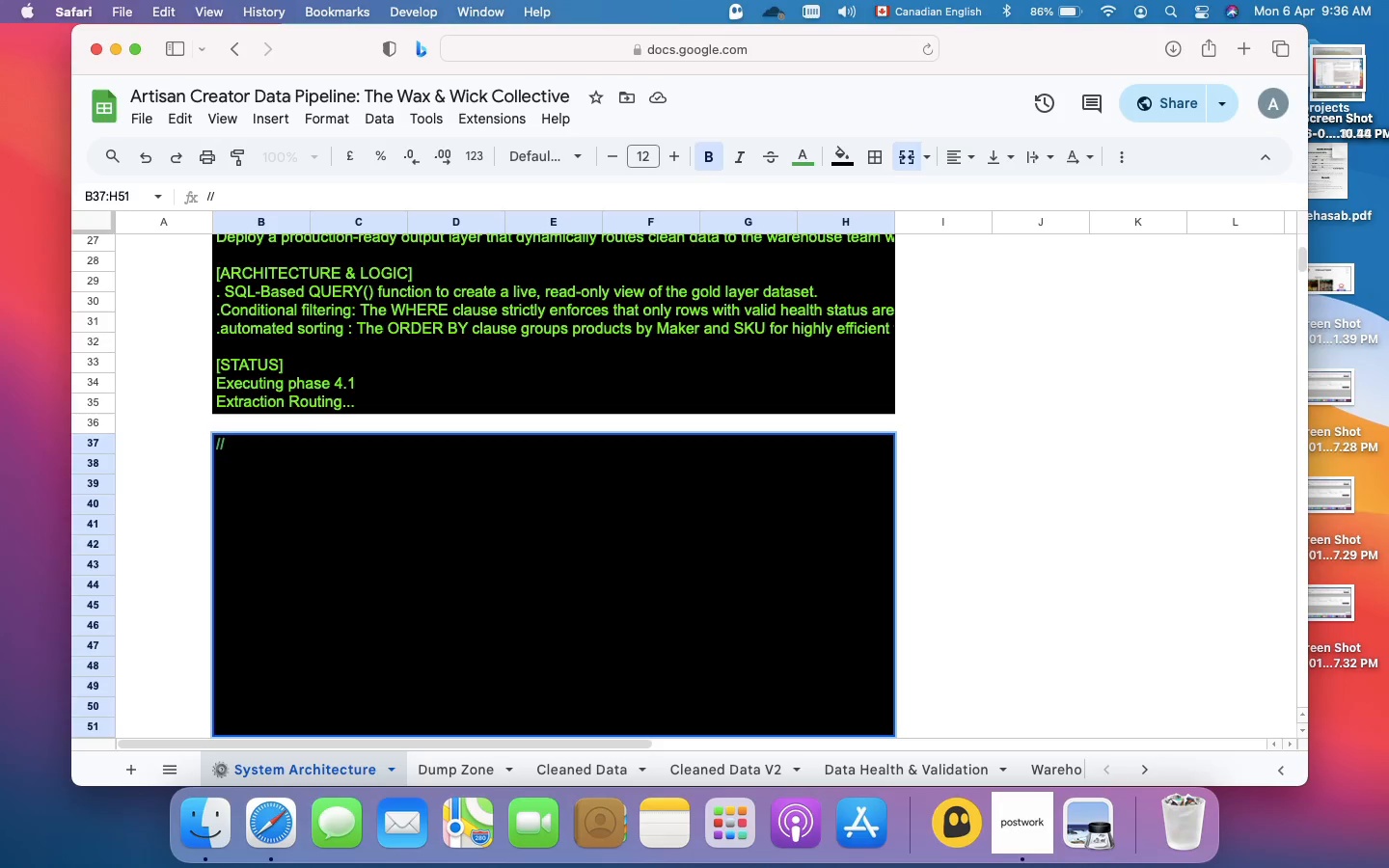 
wait(8.14)
 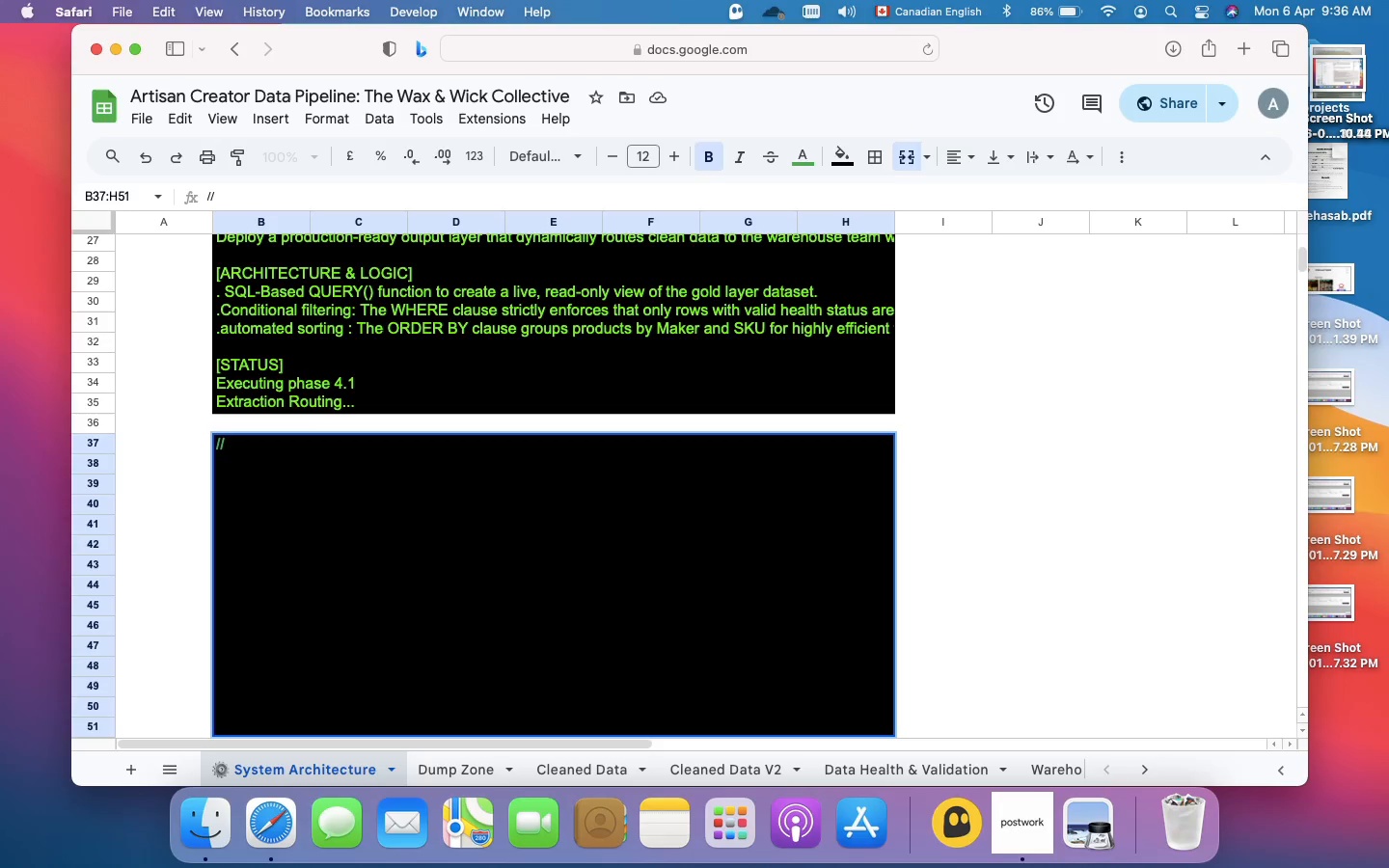 
key(Backspace)
 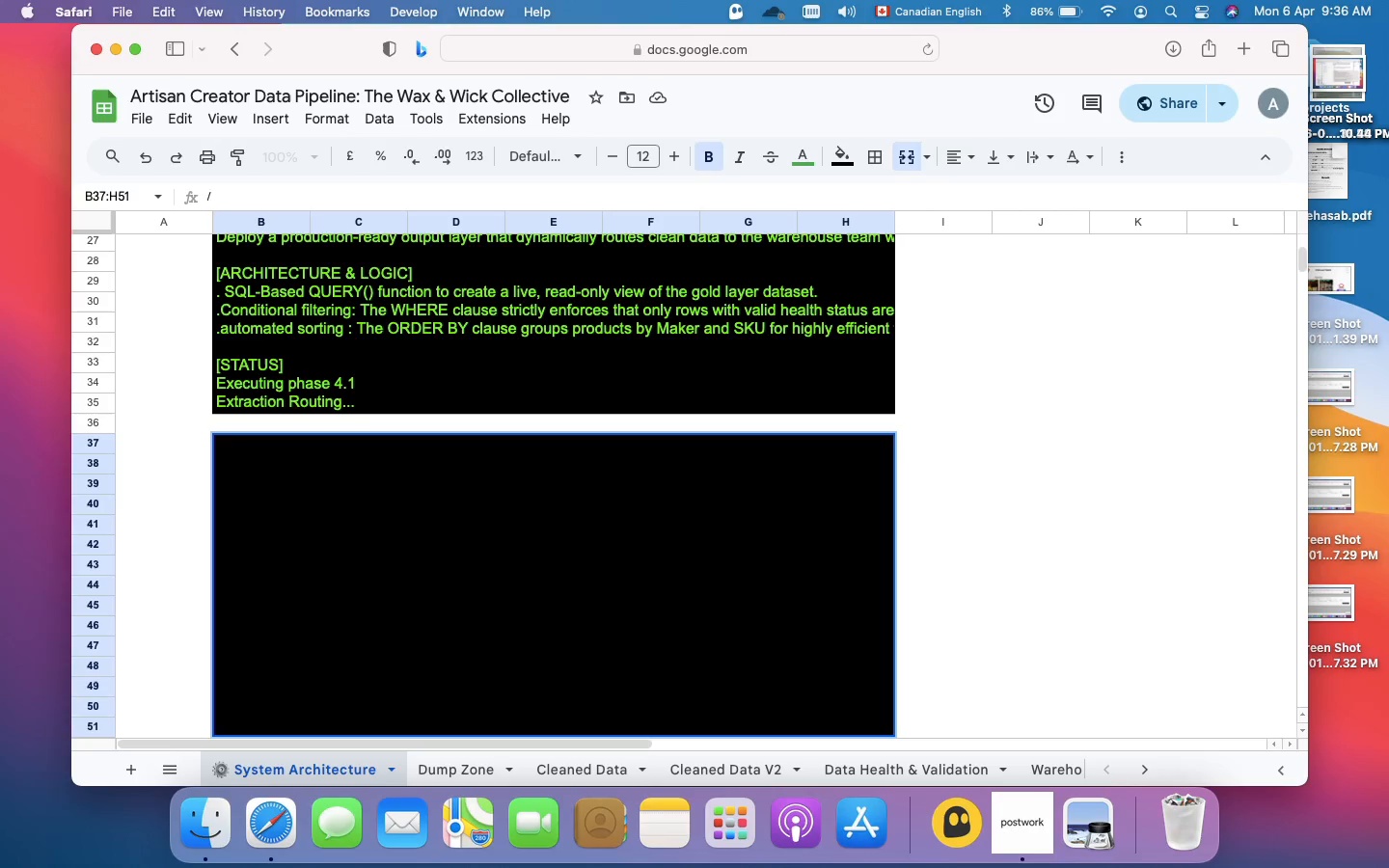 
key(Backspace)
 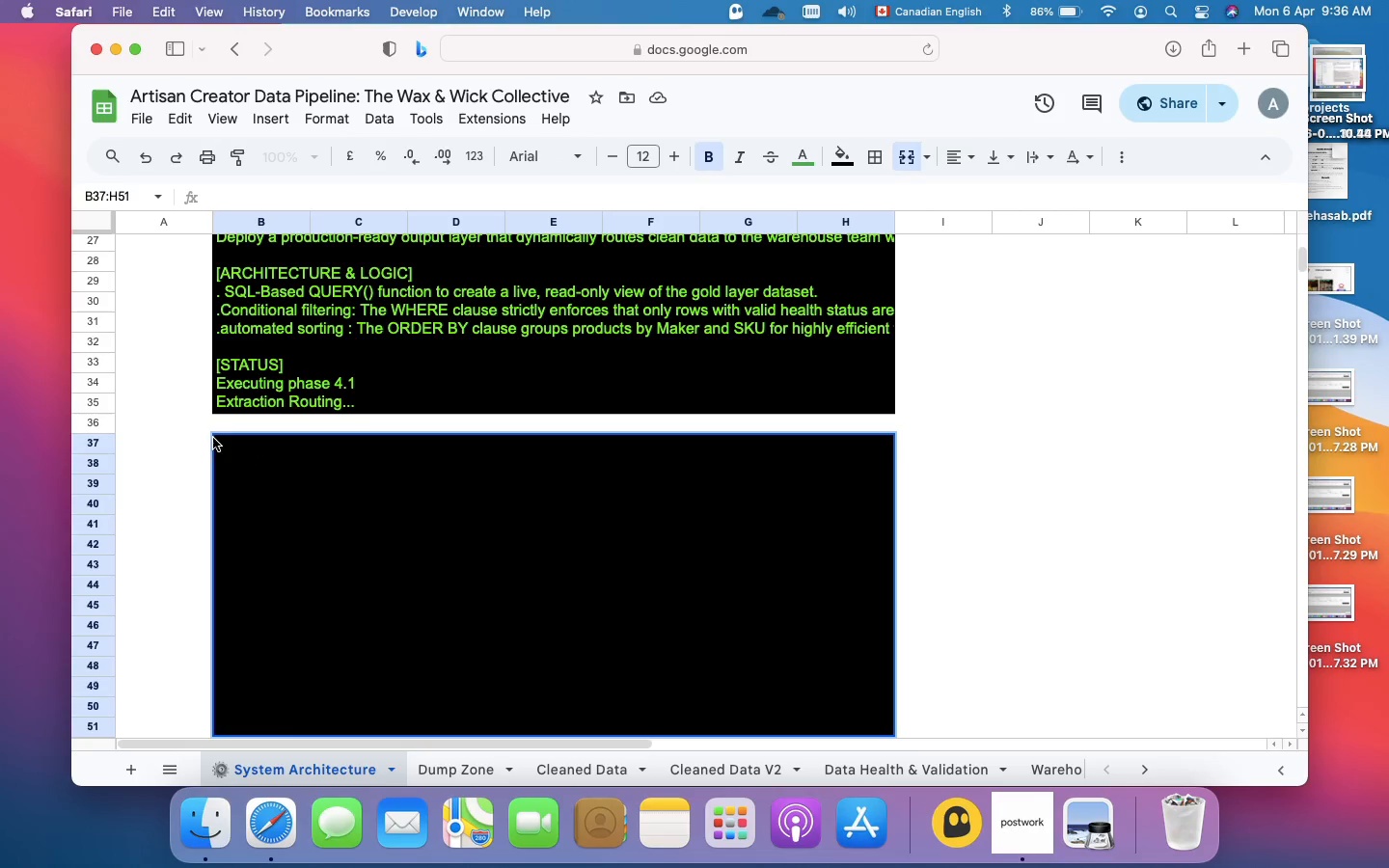 
left_click([181, 441])
 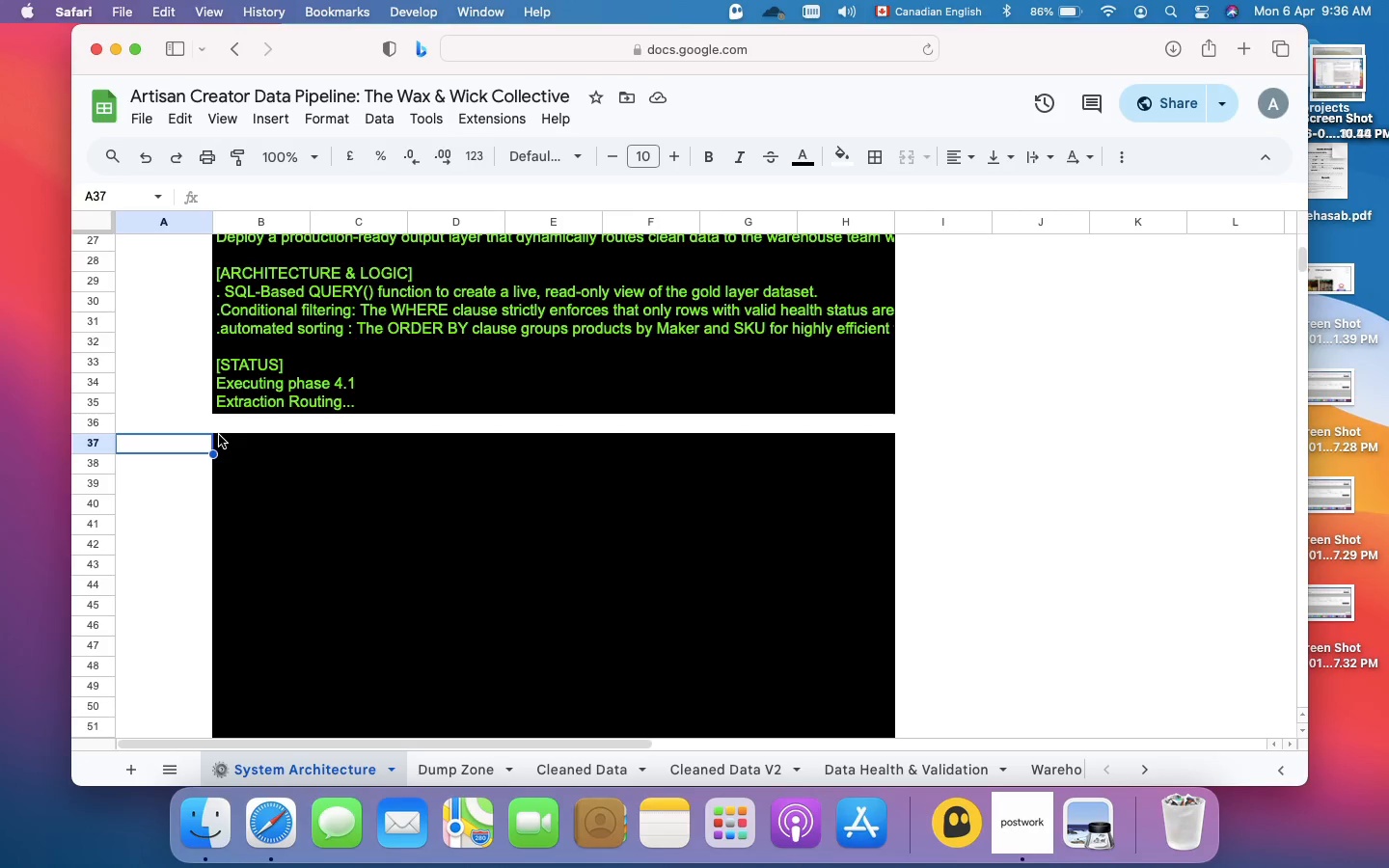 
left_click([219, 435])
 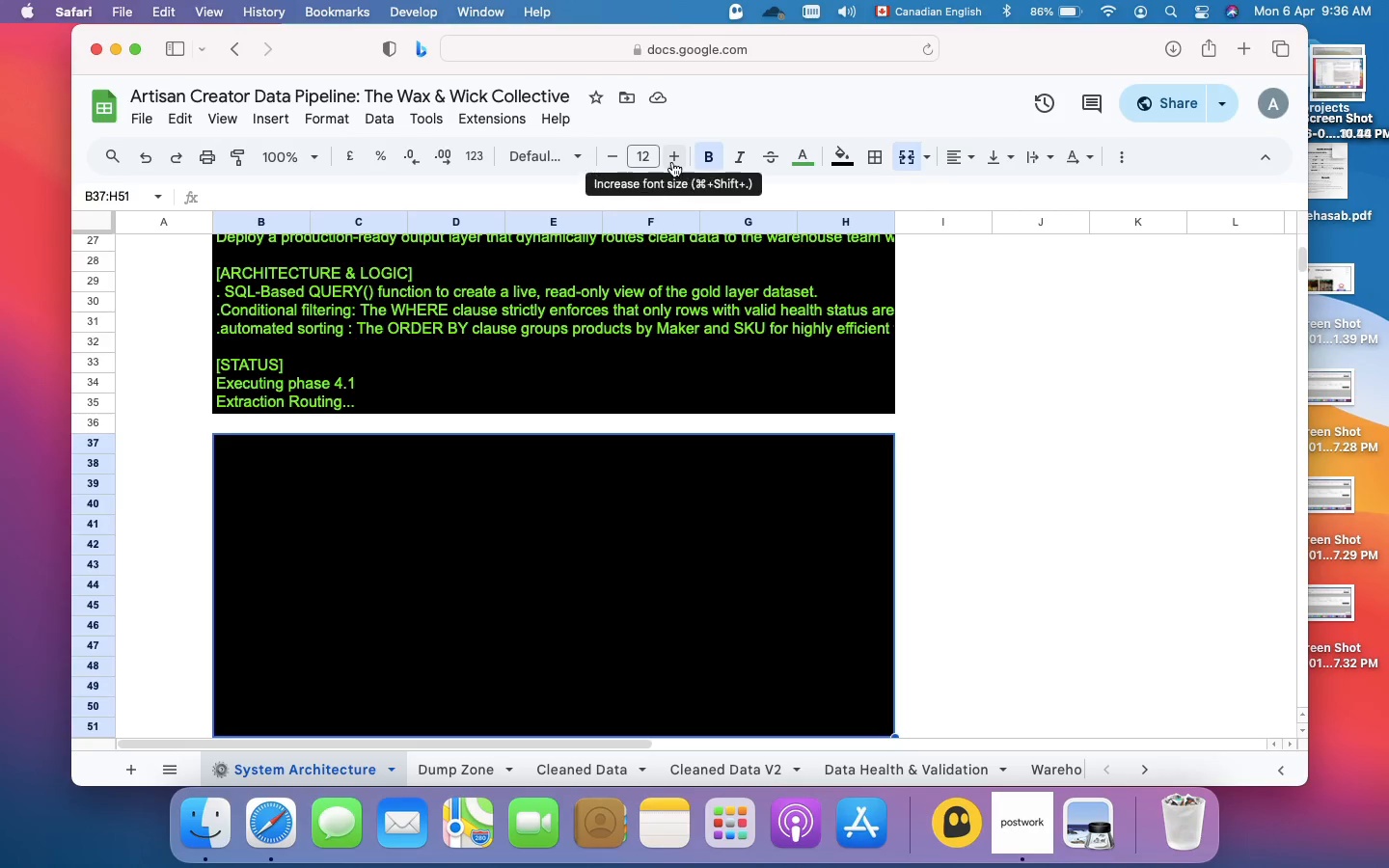 
left_click([580, 151])
 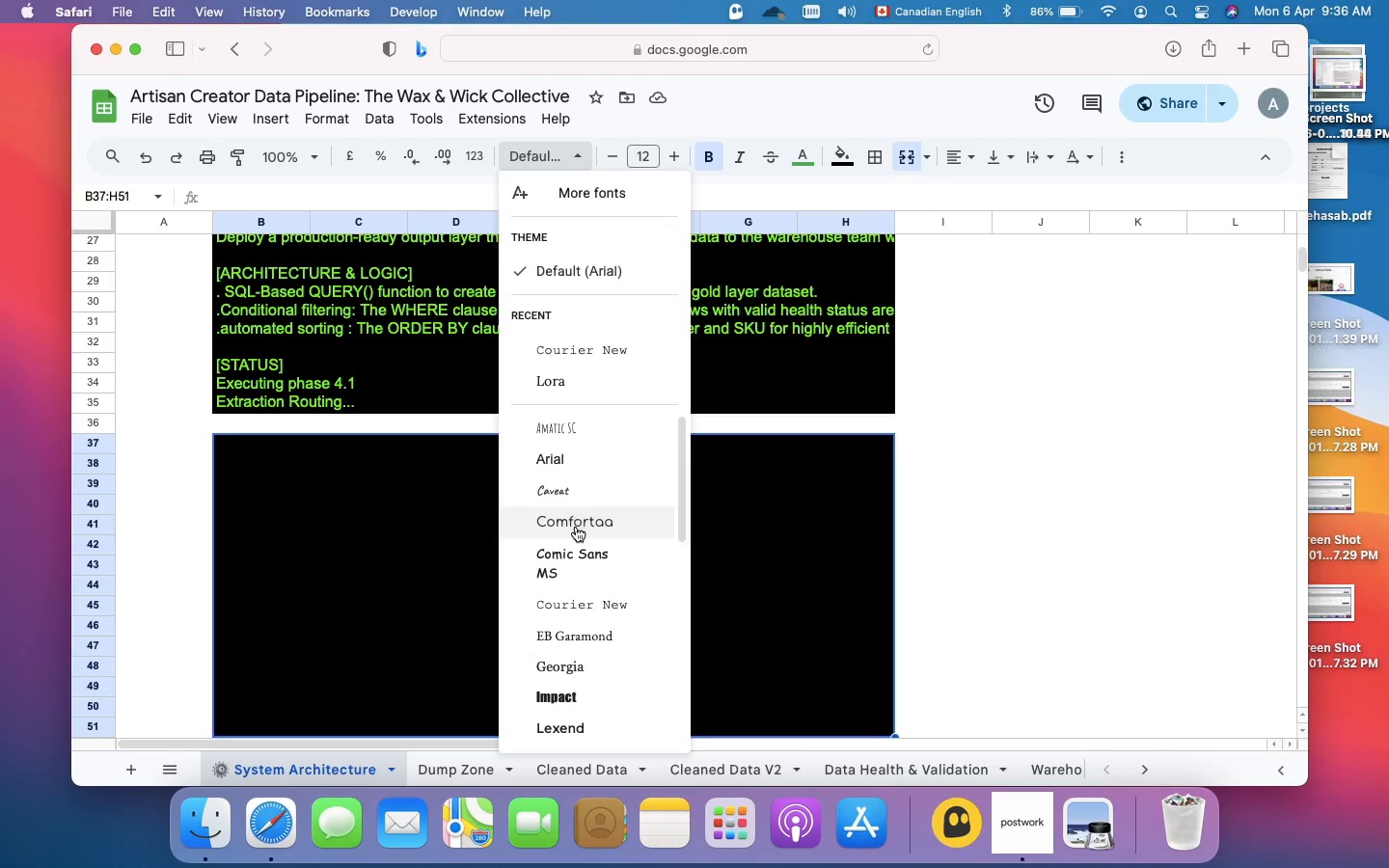 
scroll: coordinate [577, 549], scroll_direction: down, amount: 2.0
 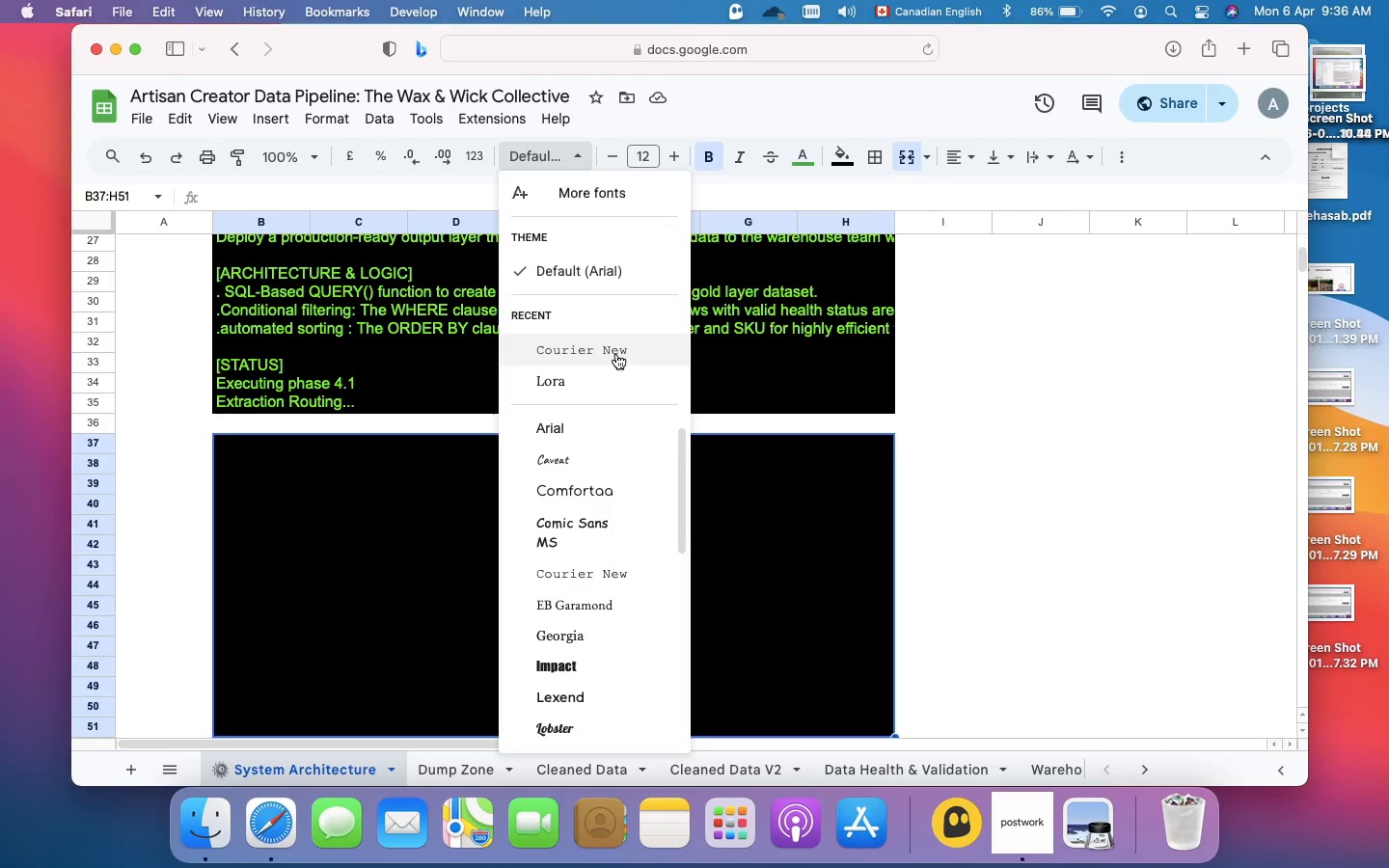 
left_click([616, 354])
 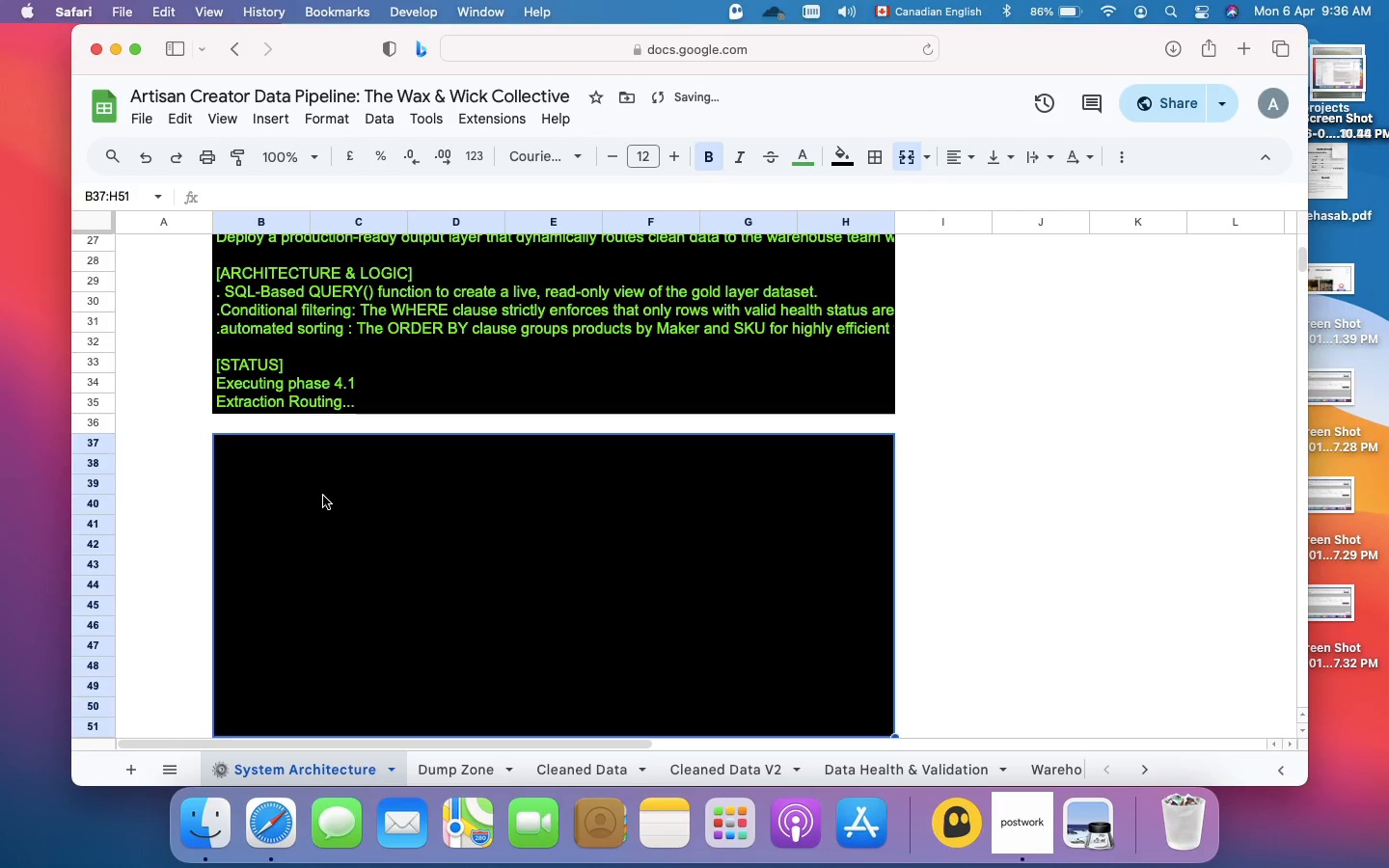 
double_click([323, 496])
 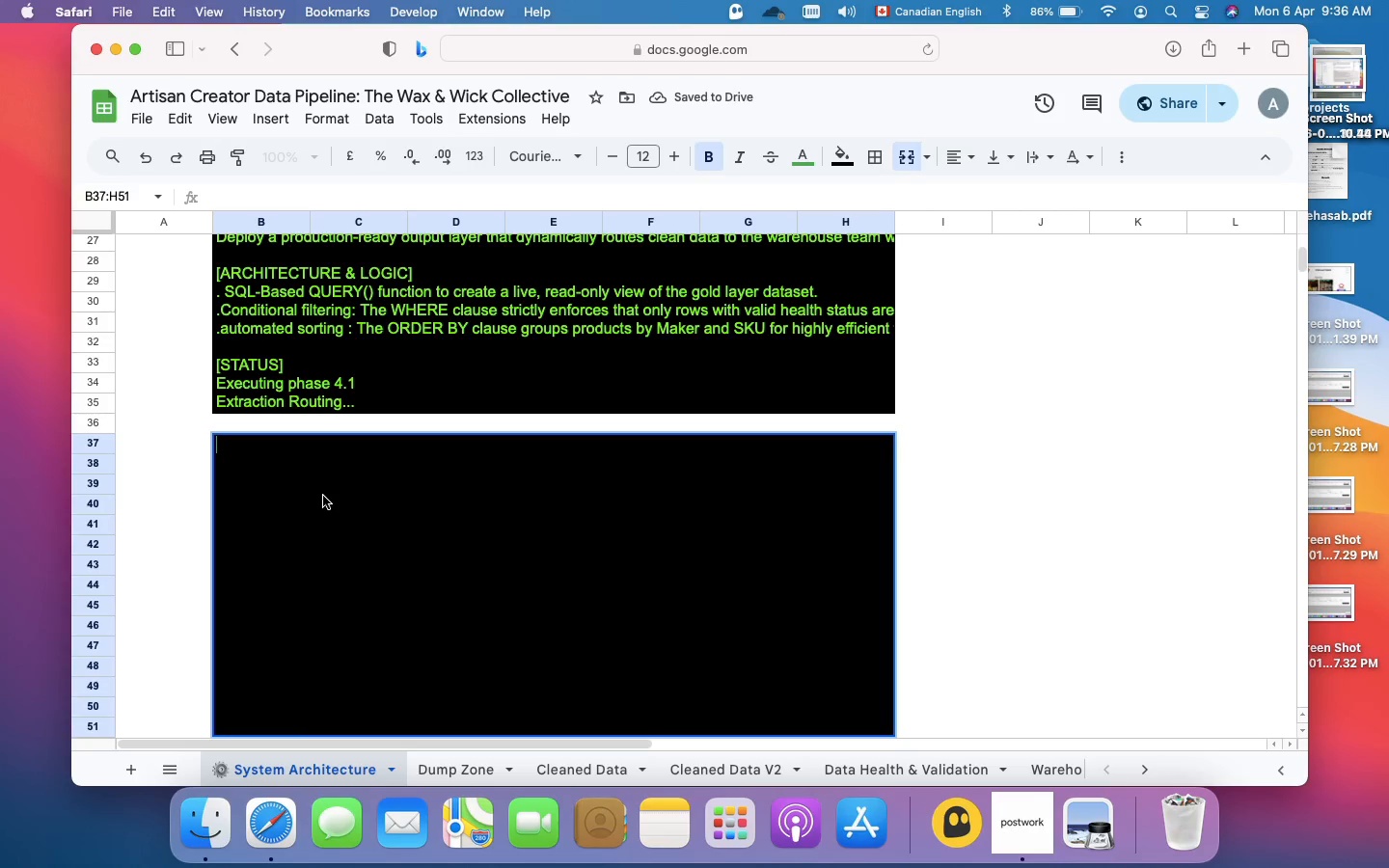 
key(Slash)
 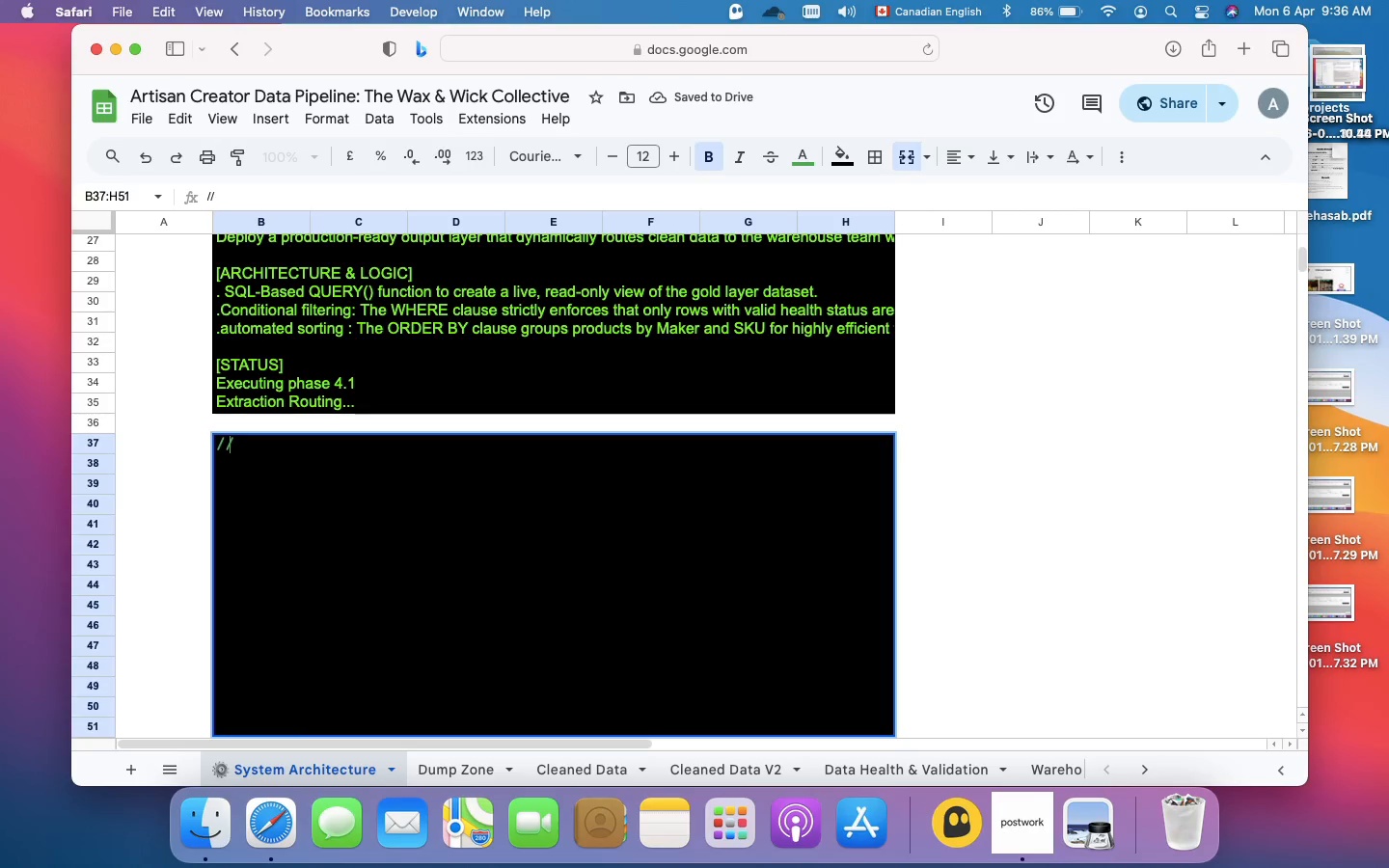 
key(Slash)
 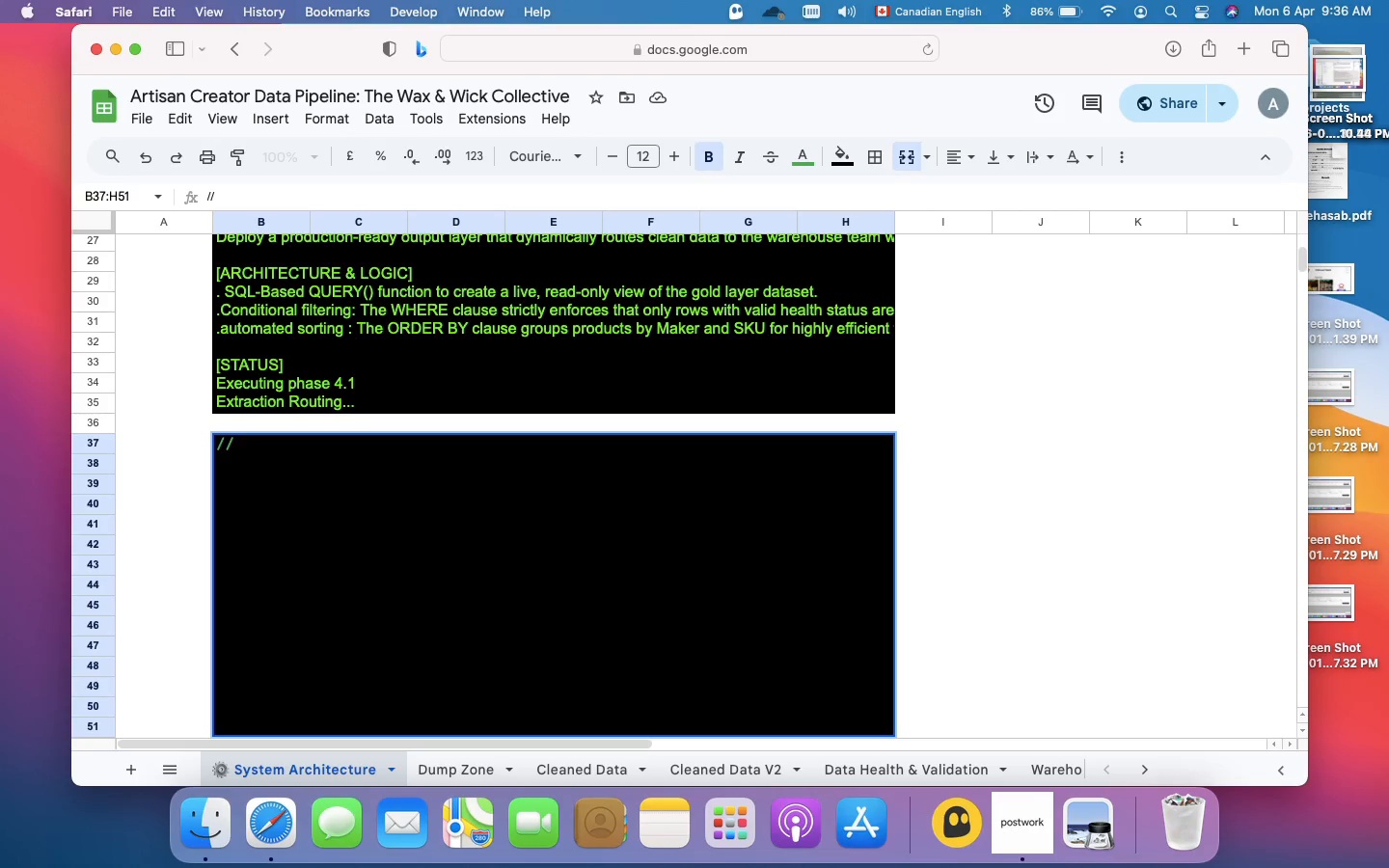 
wait(11.55)
 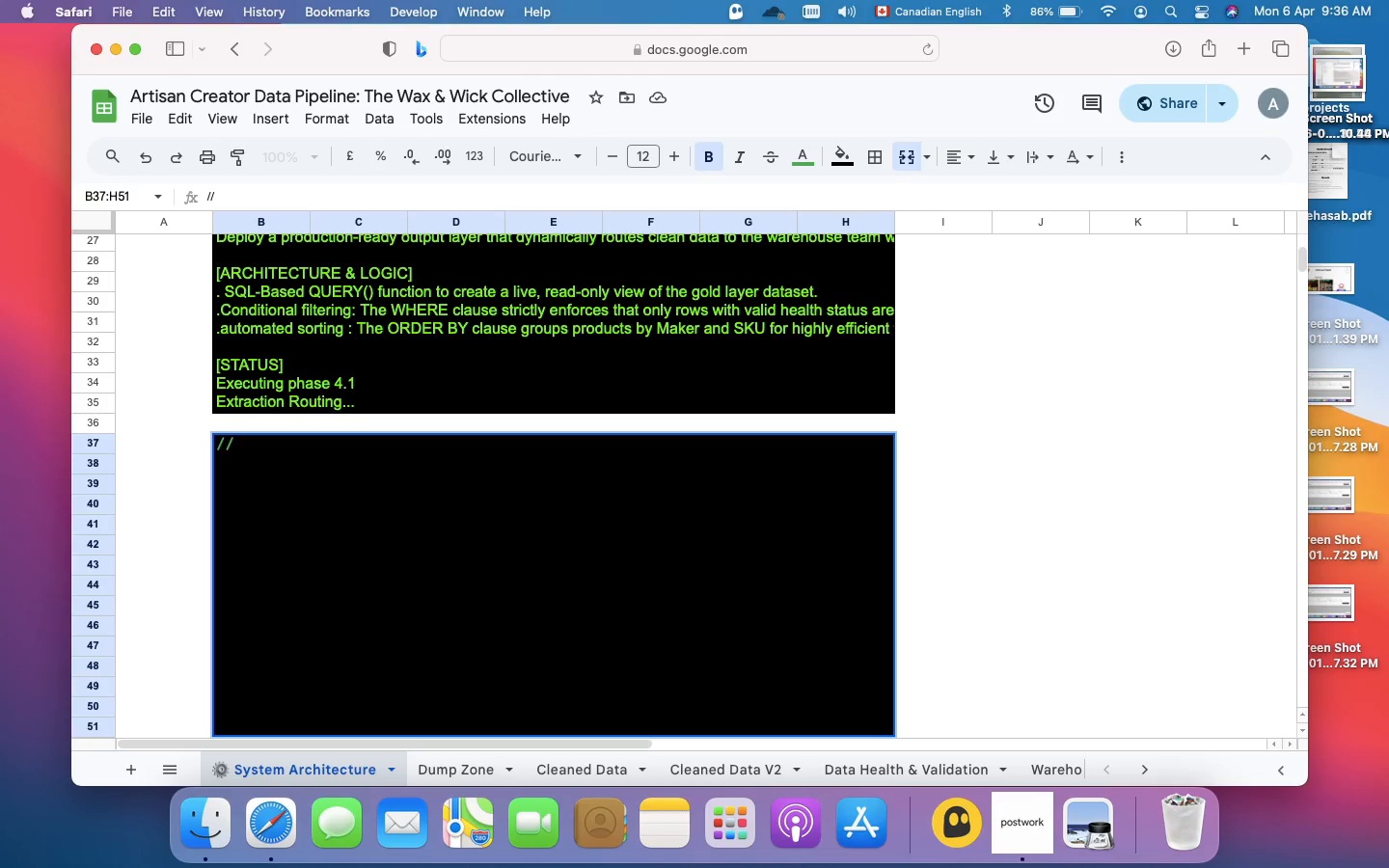 
type(PROJECT)
 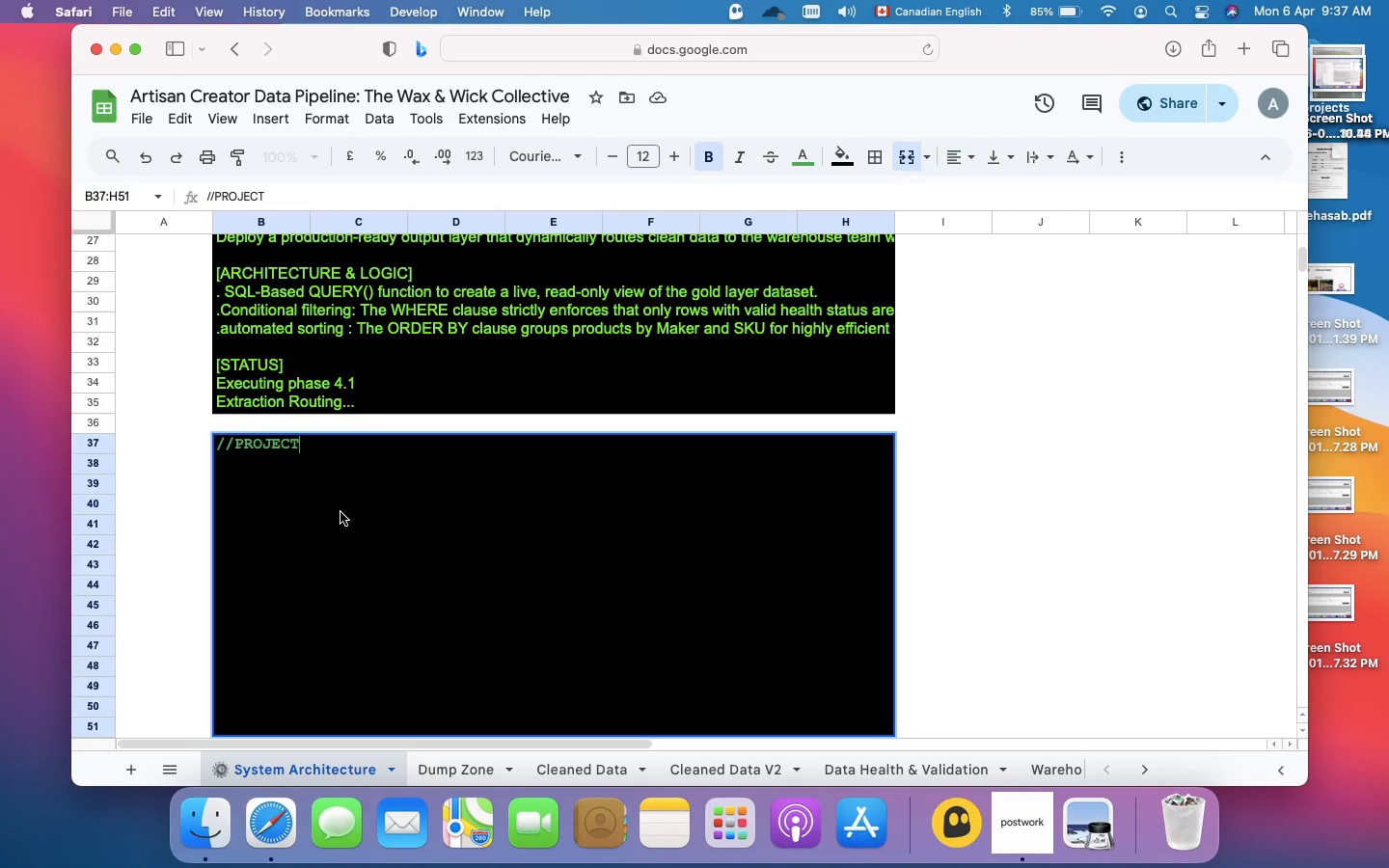 
wait(15.08)
 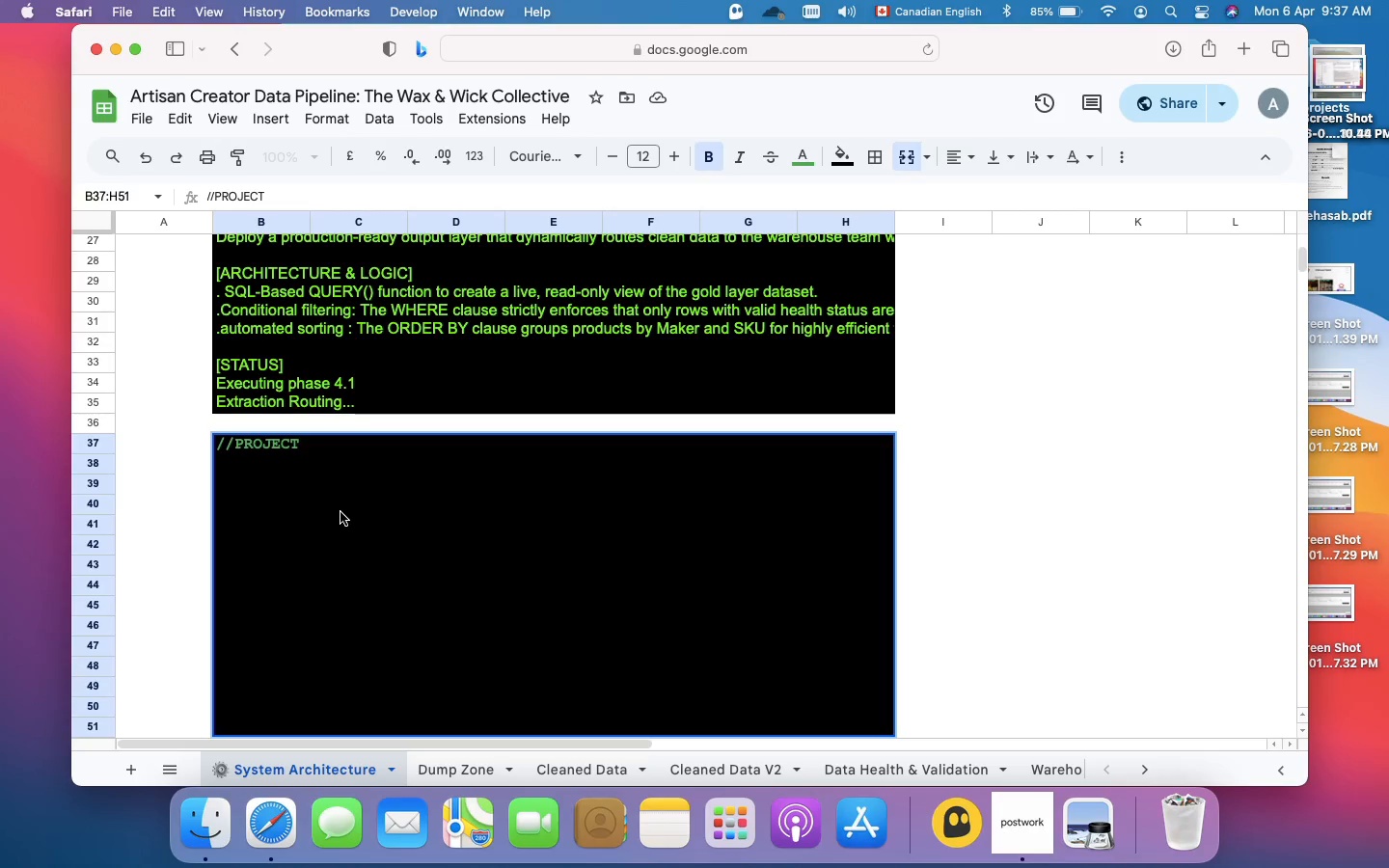 
type(: AR)
key(Backspace)
type(rtisan Creator & wick )
 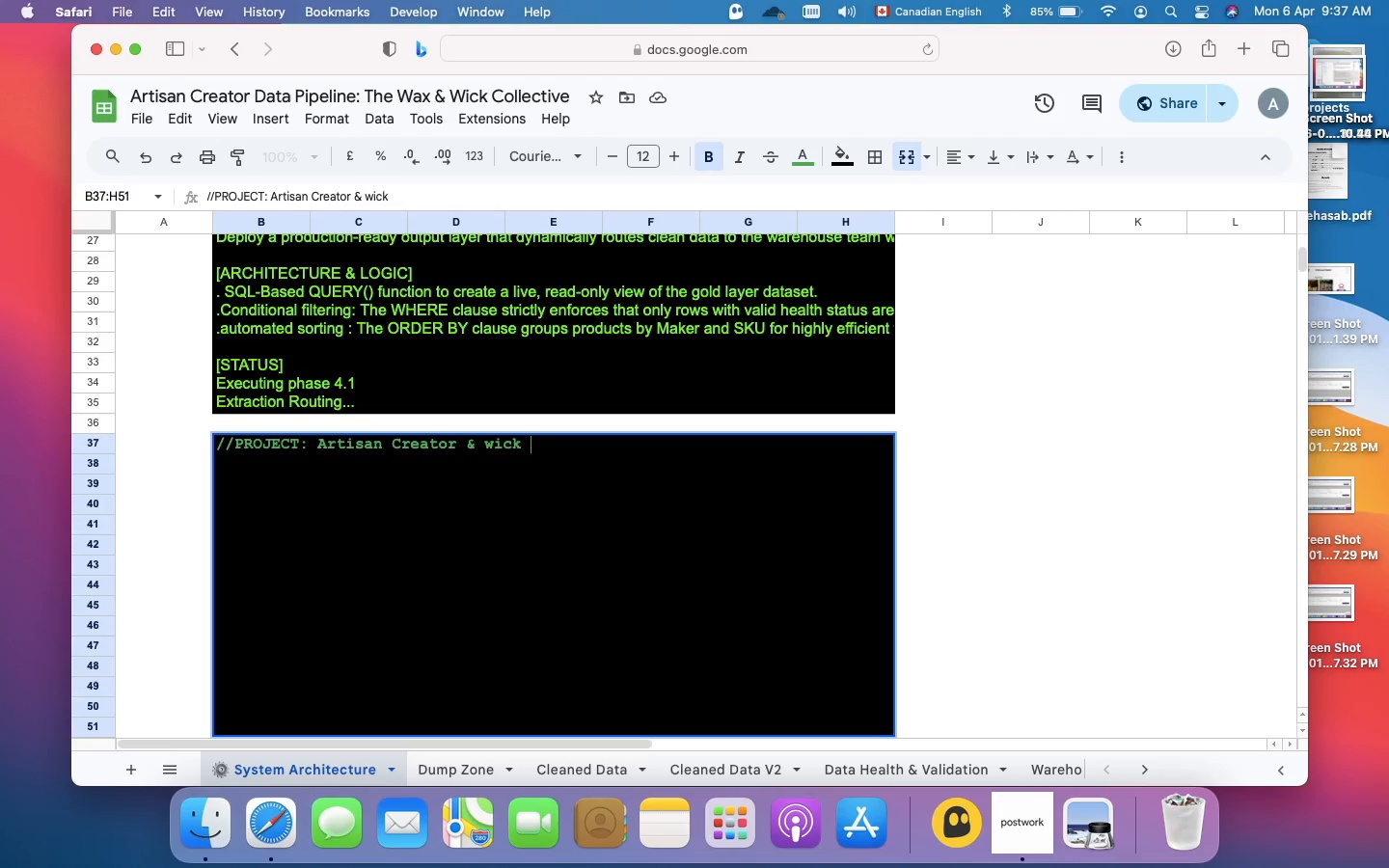 
wait(8.38)
 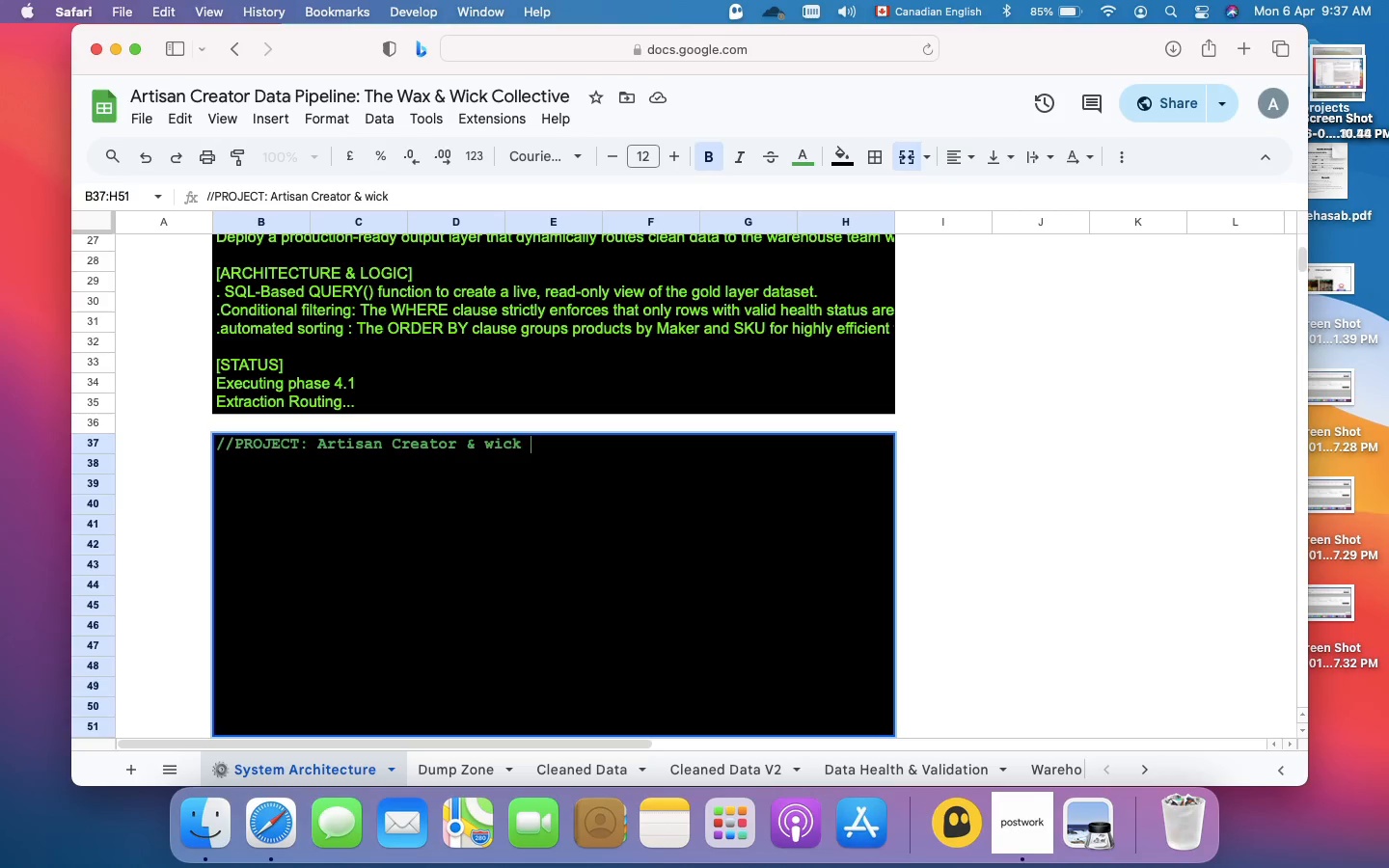 
key(Backspace)
 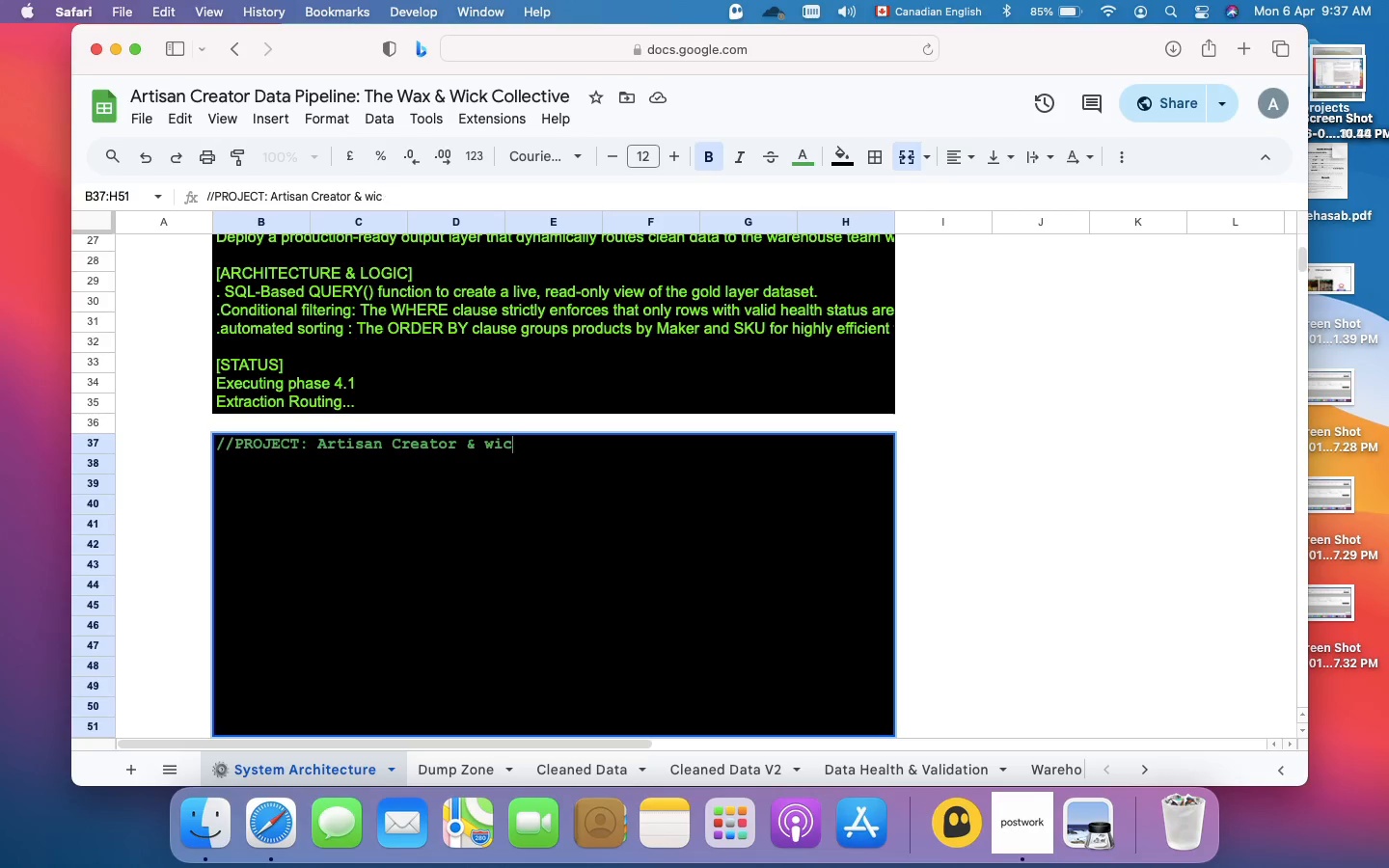 
key(Backspace)
 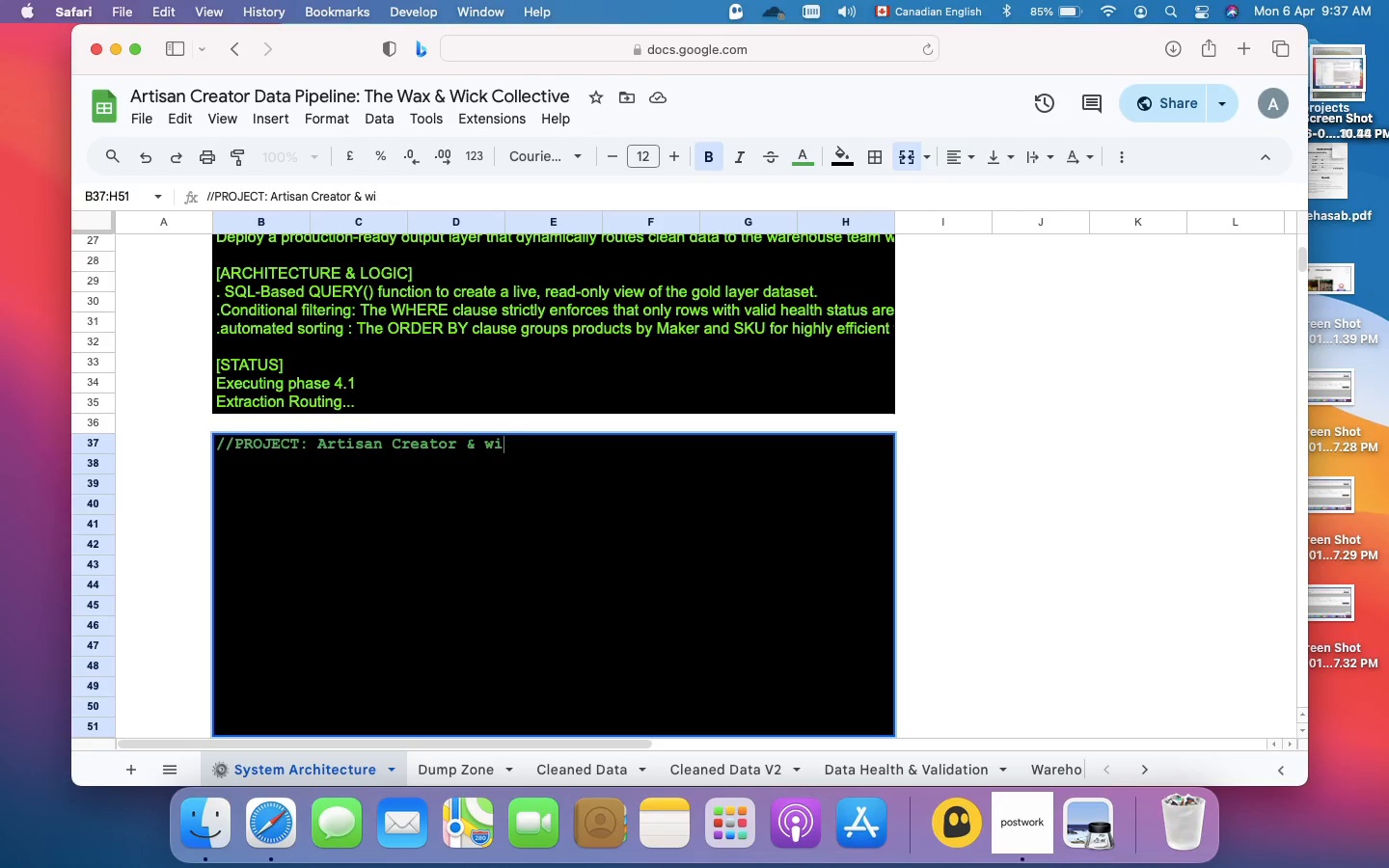 
key(Backspace)
 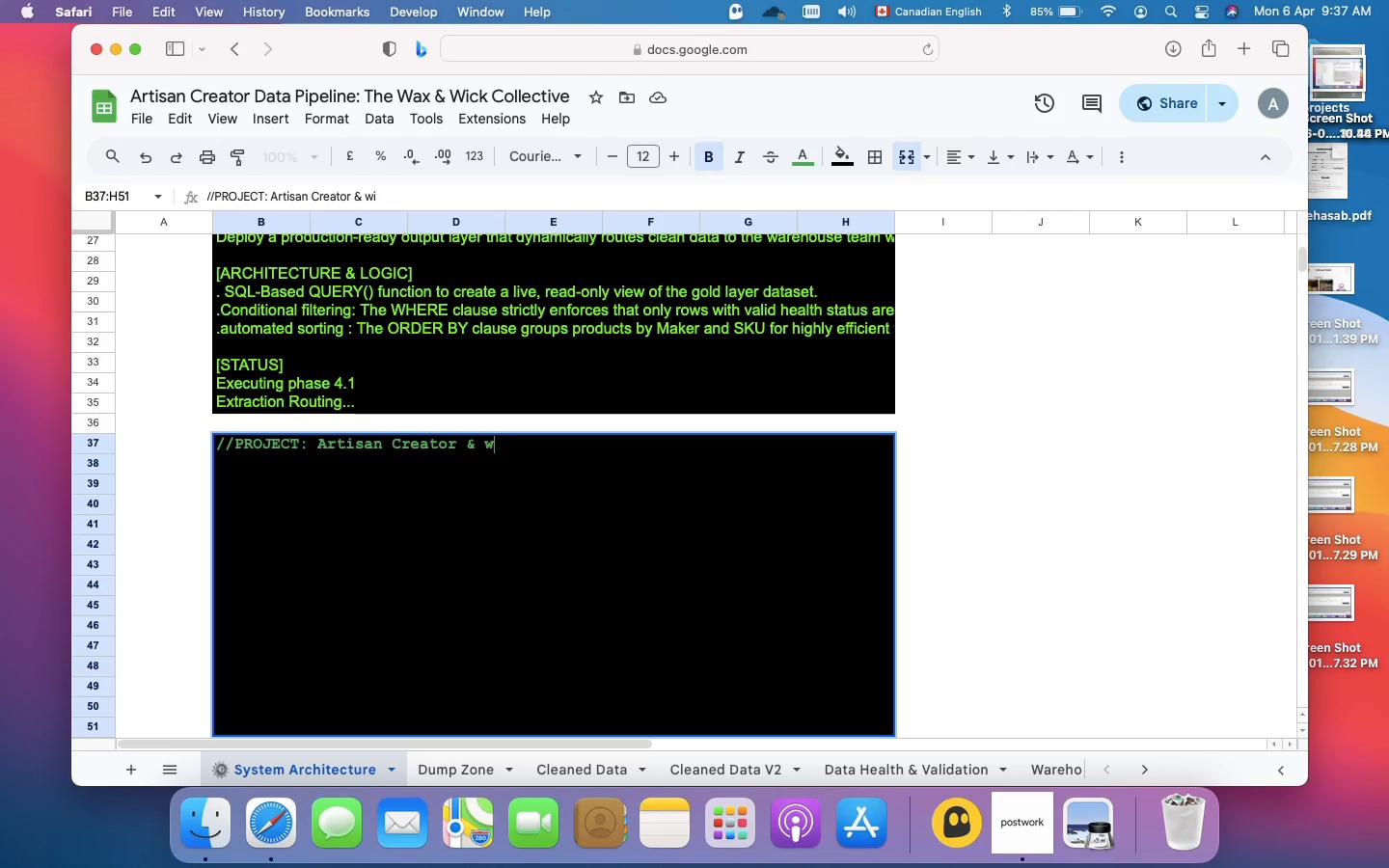 
key(Backspace)
 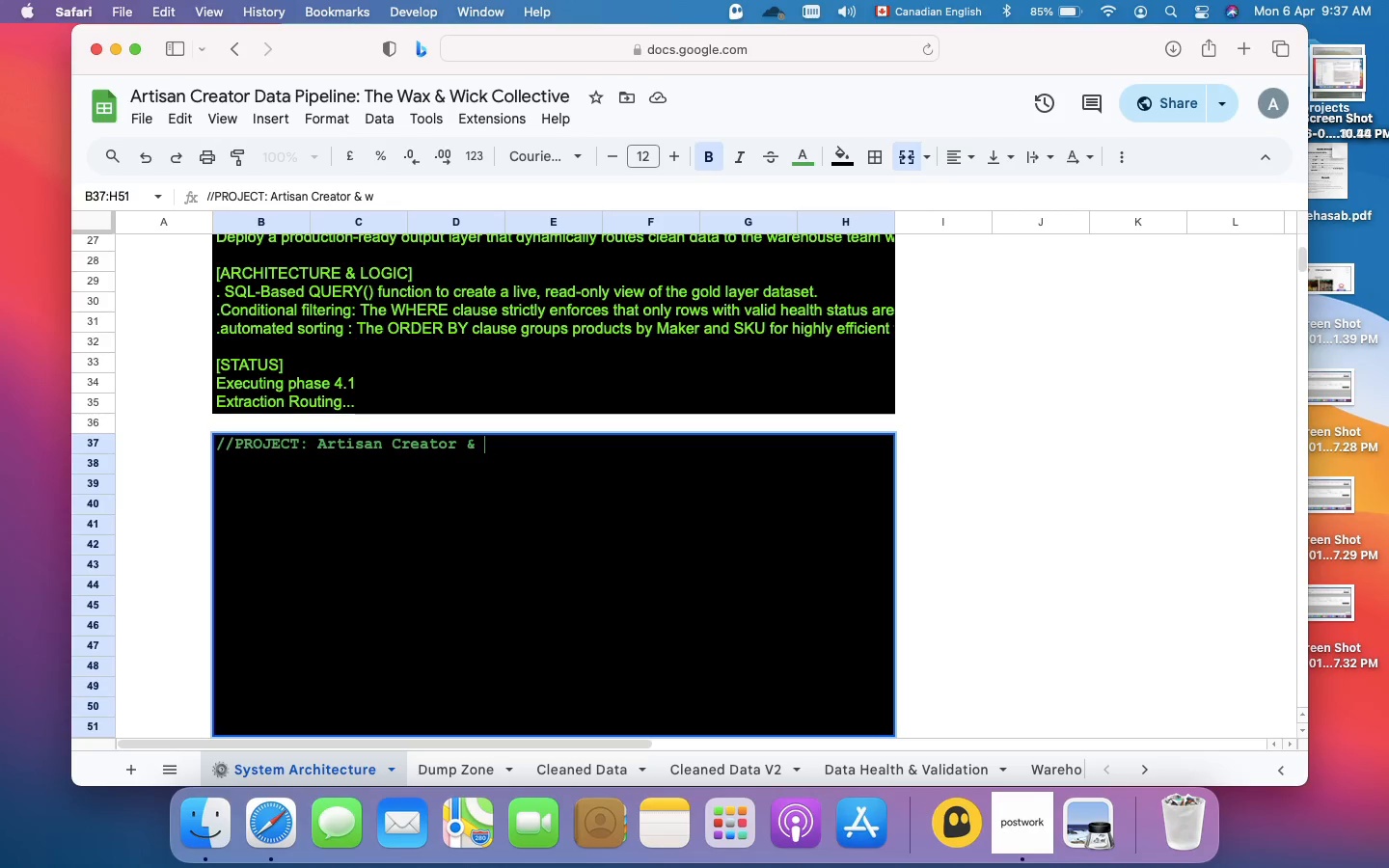 
key(Backspace)
 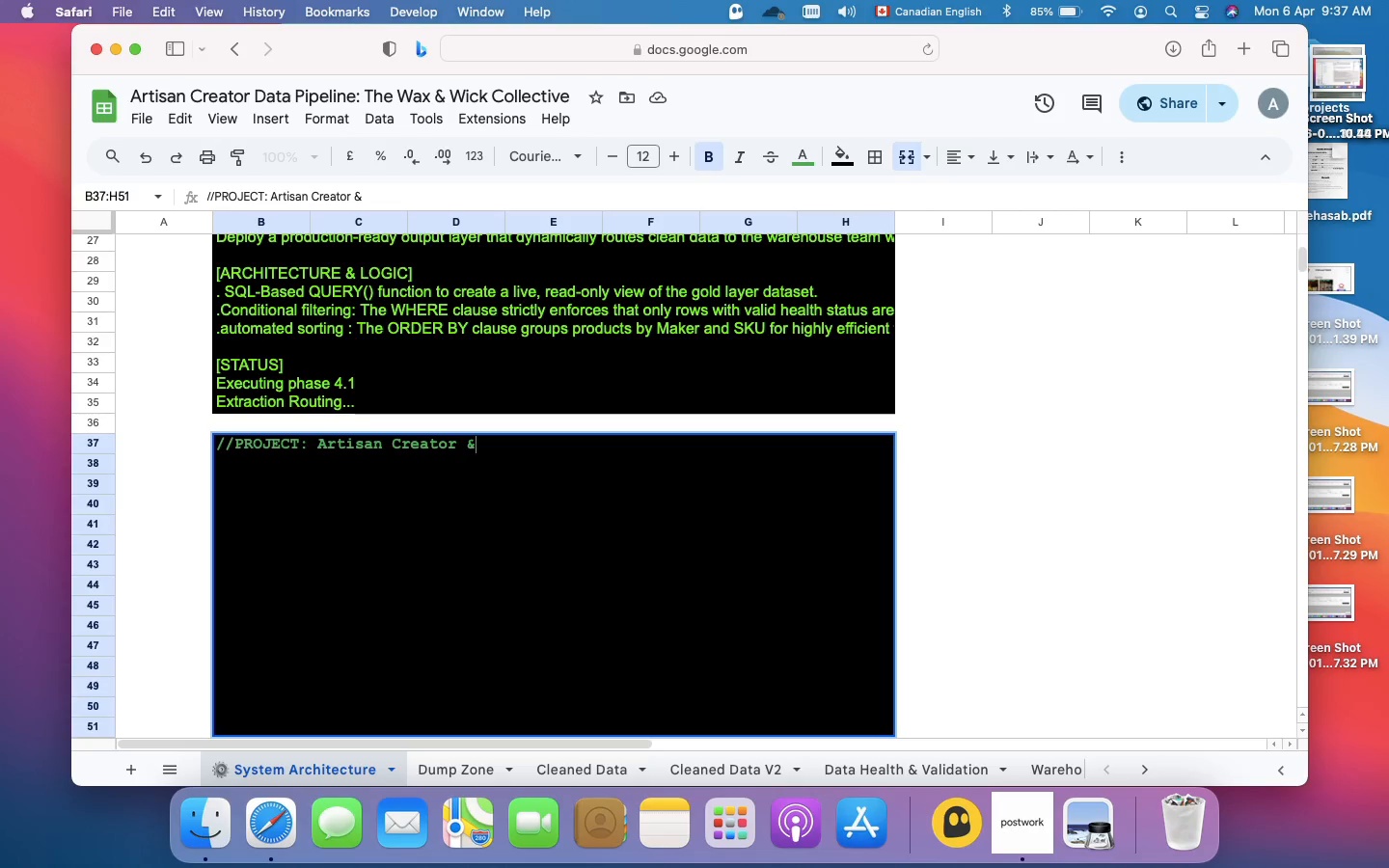 
key(Backspace)
 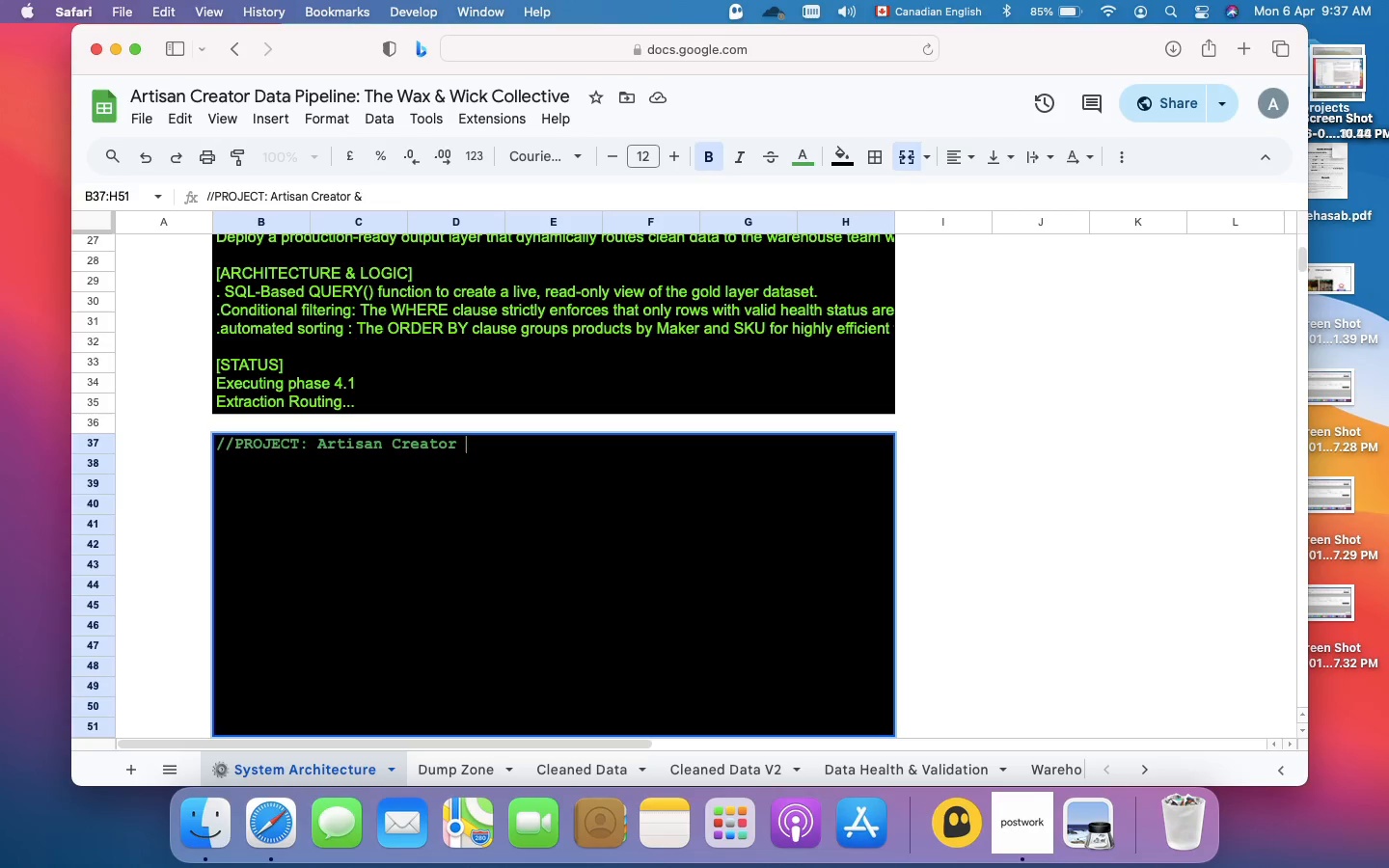 
key(Backspace)
 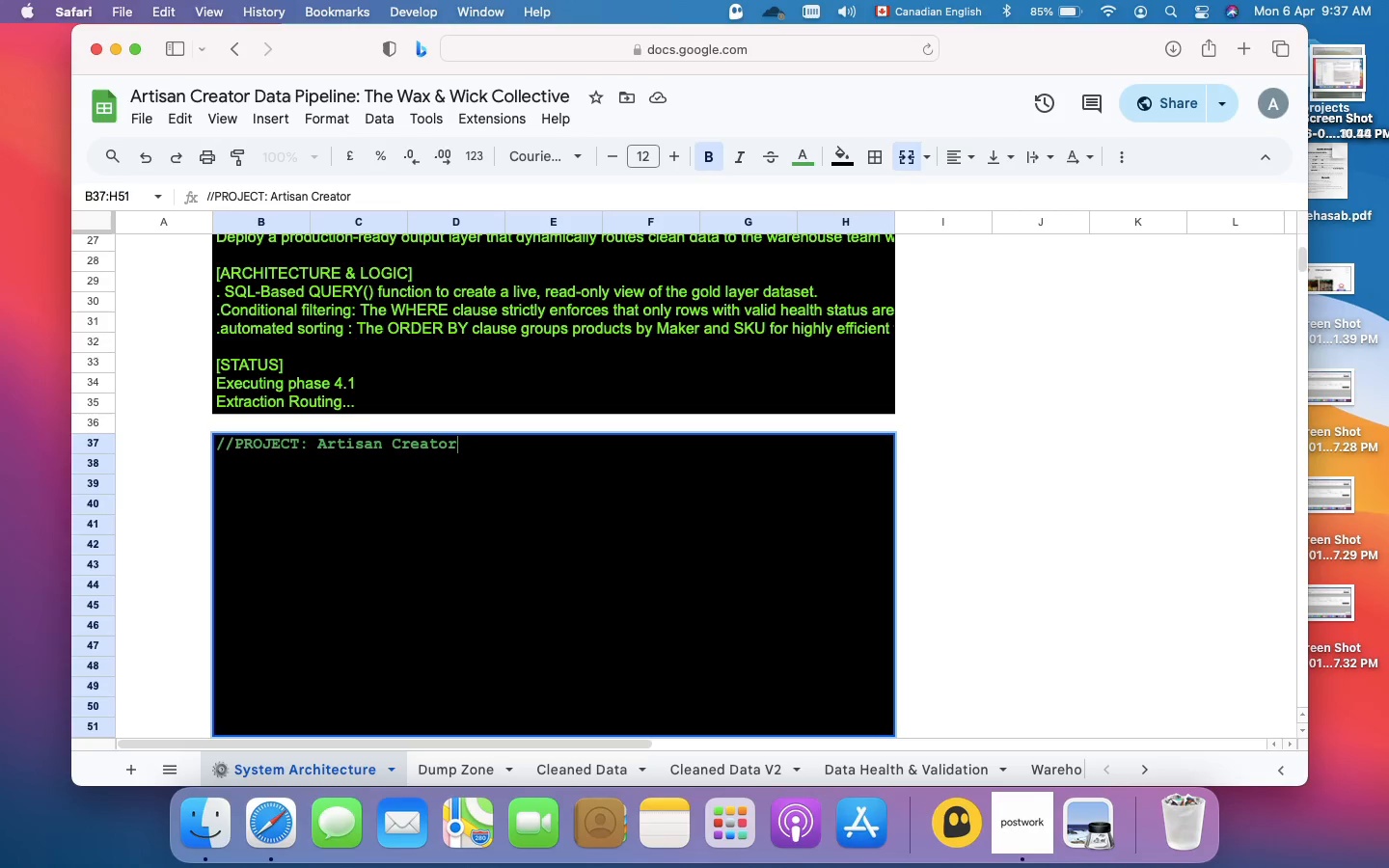 
key(Backspace)
 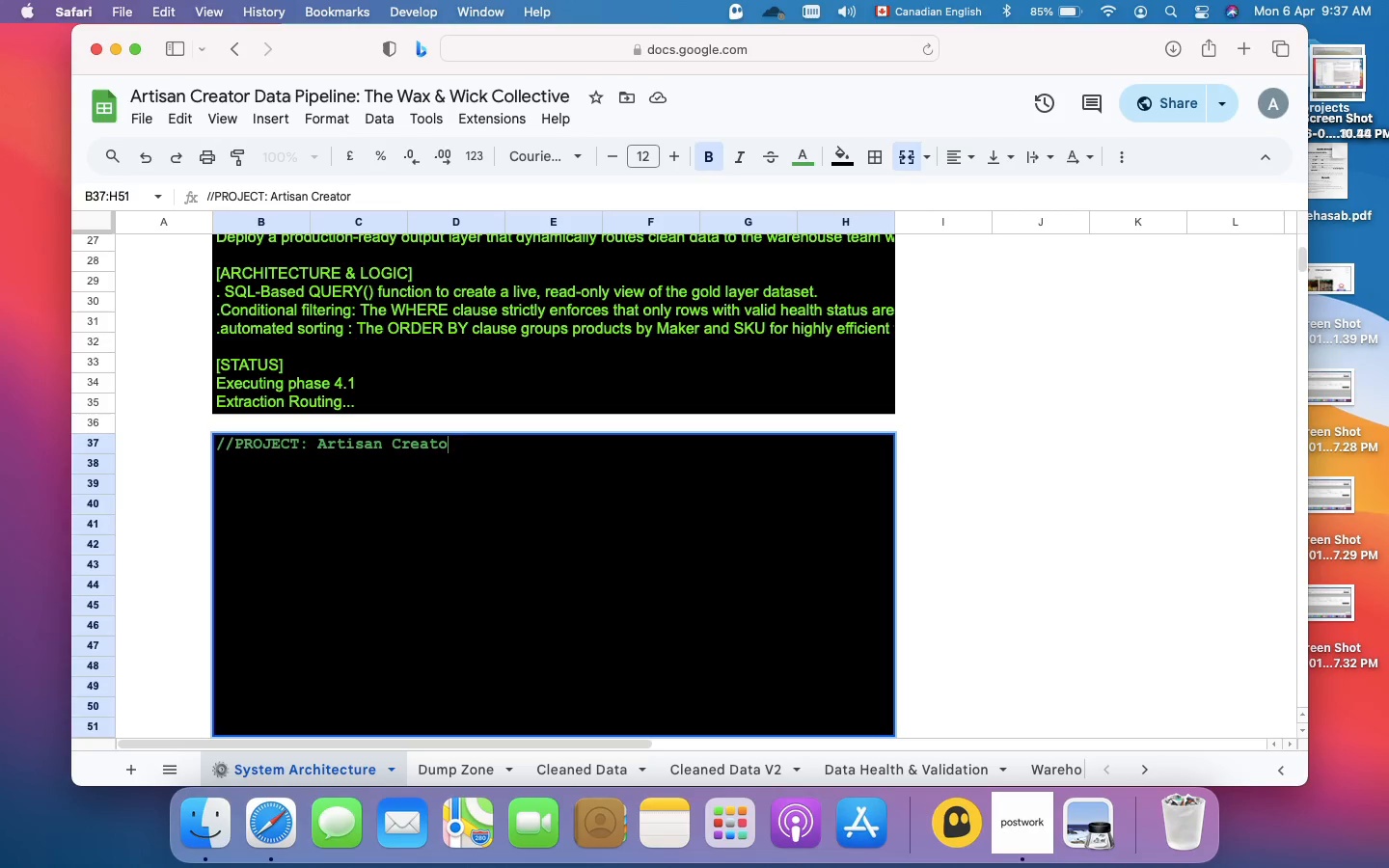 
key(Backspace)
 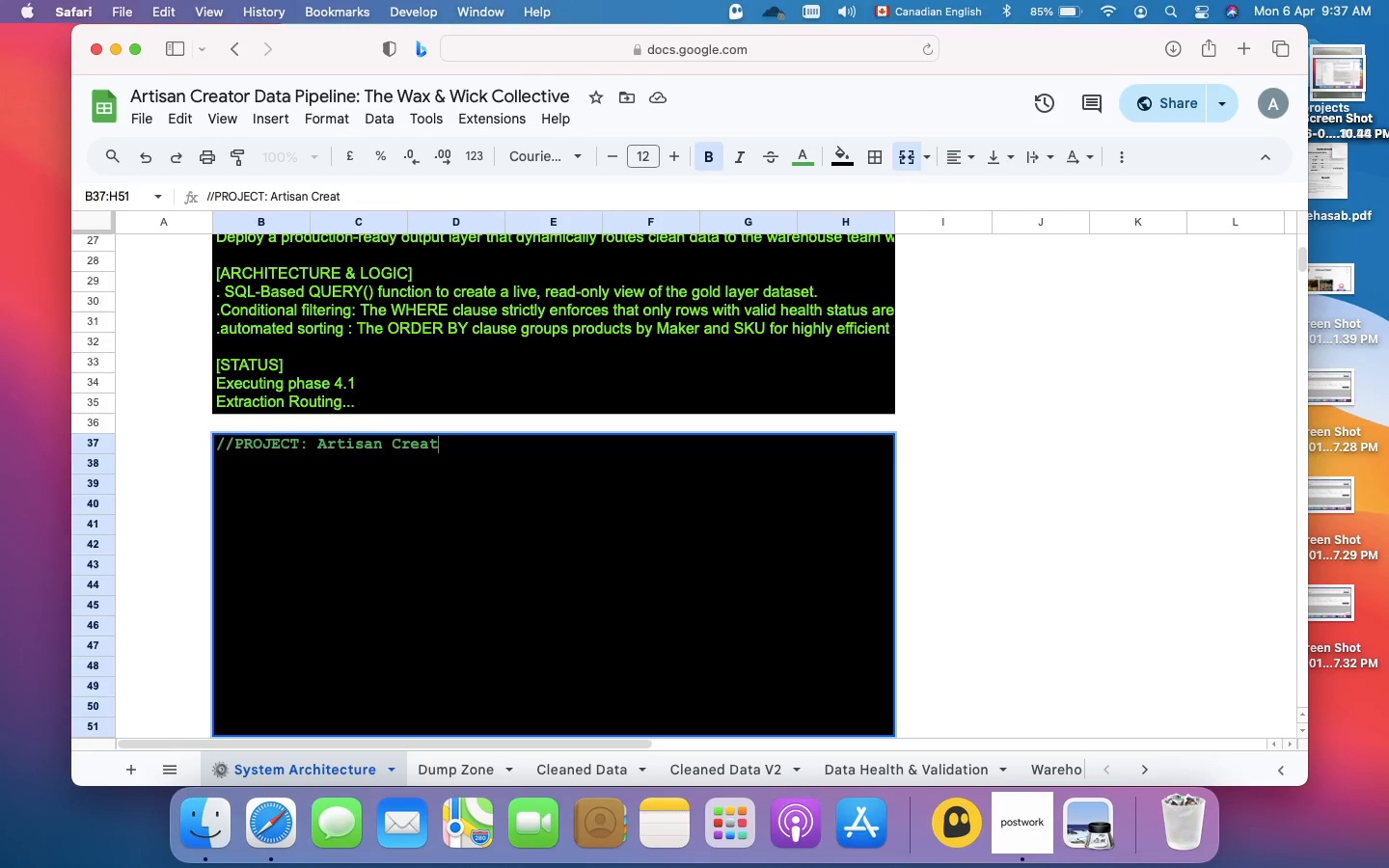 
key(Backspace)
 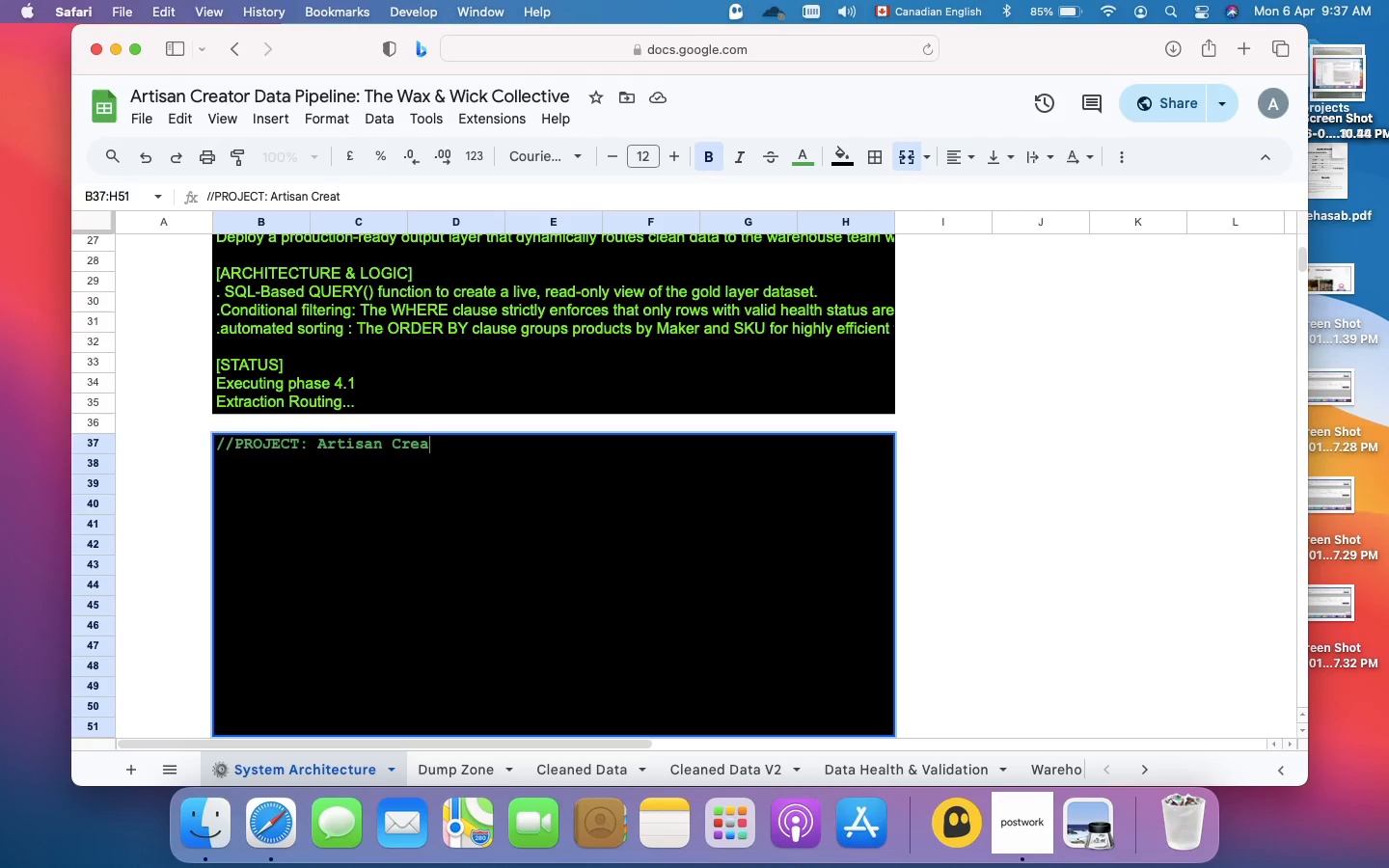 
key(Backspace)
 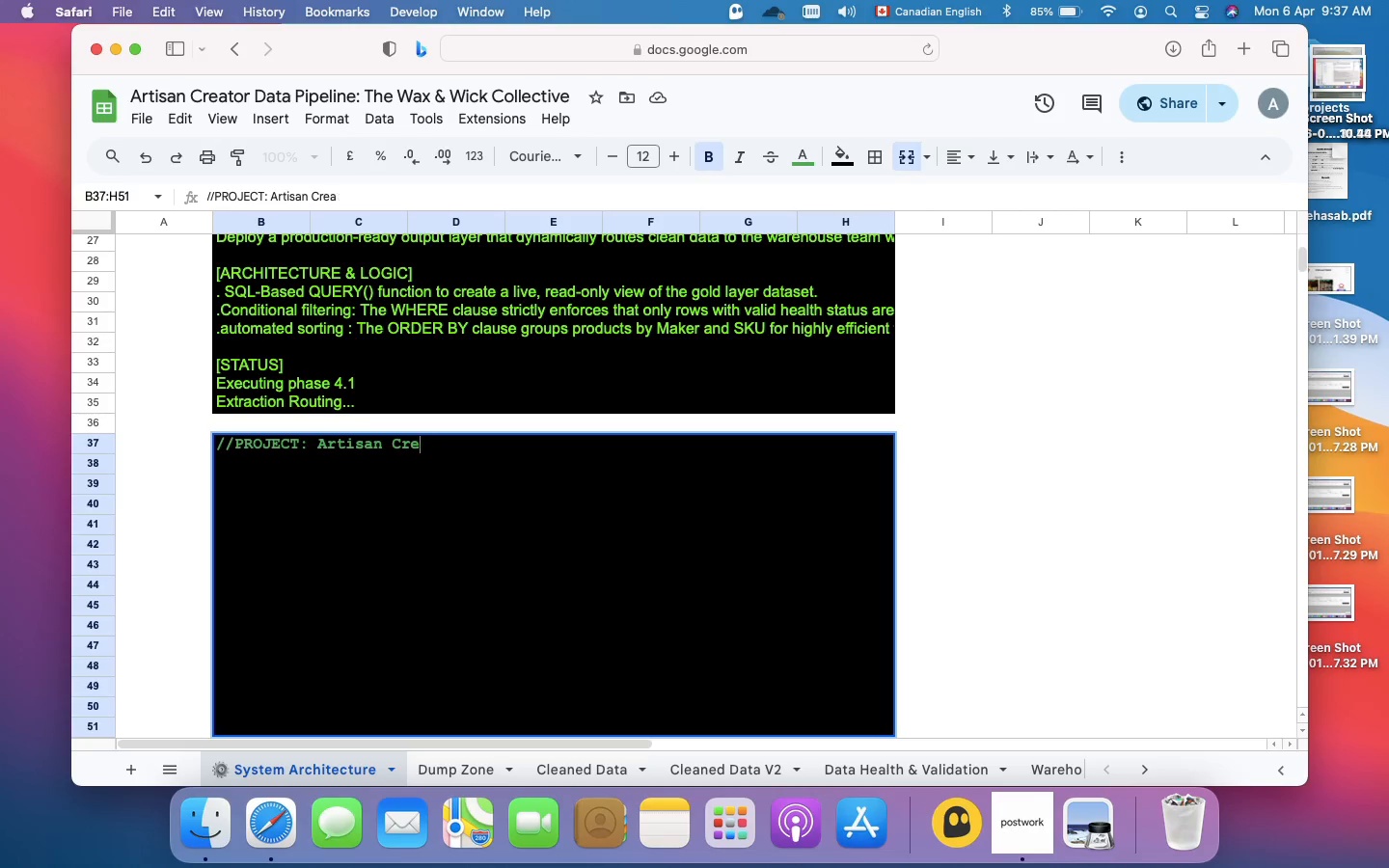 
key(Backspace)
 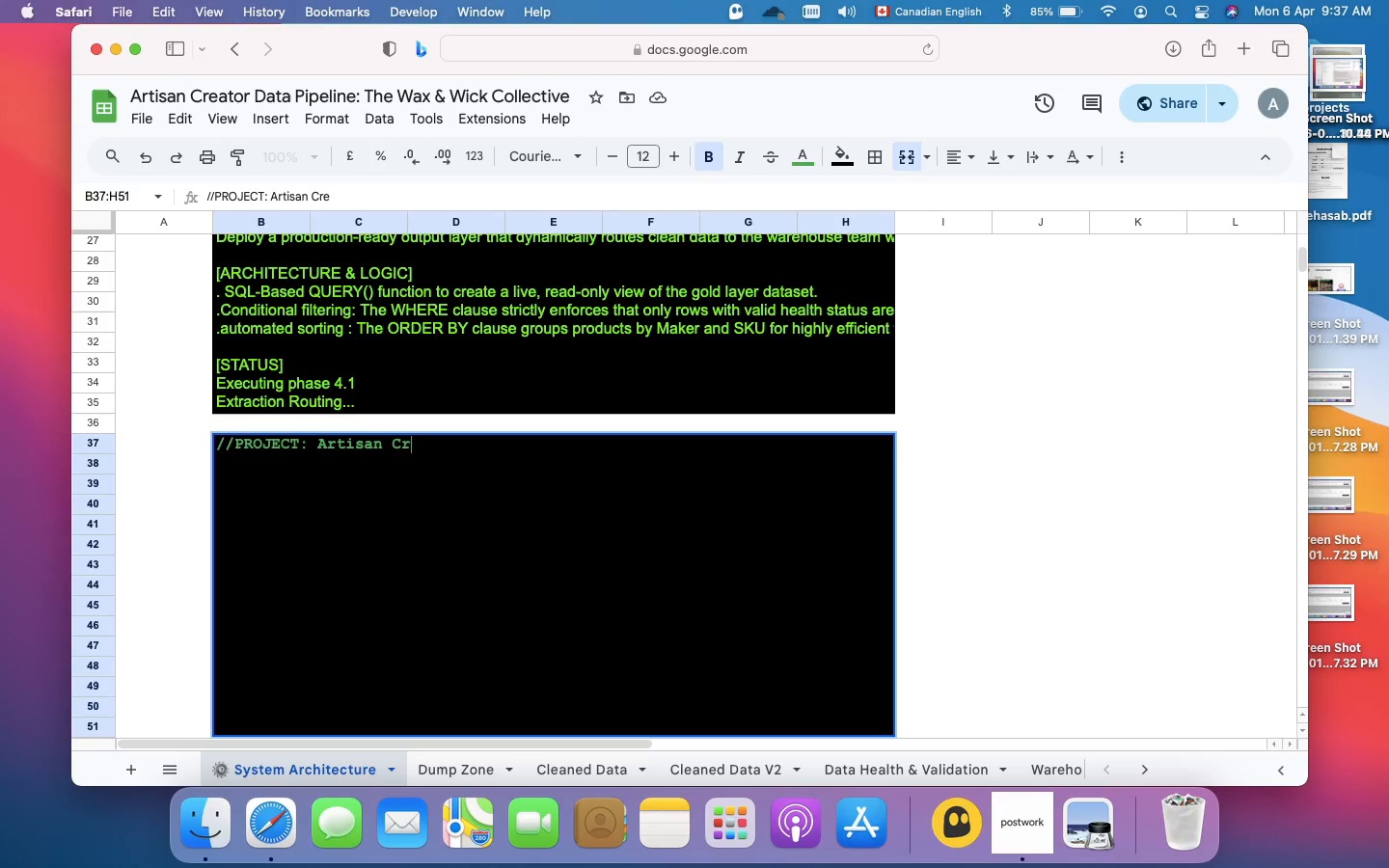 
key(Backspace)
 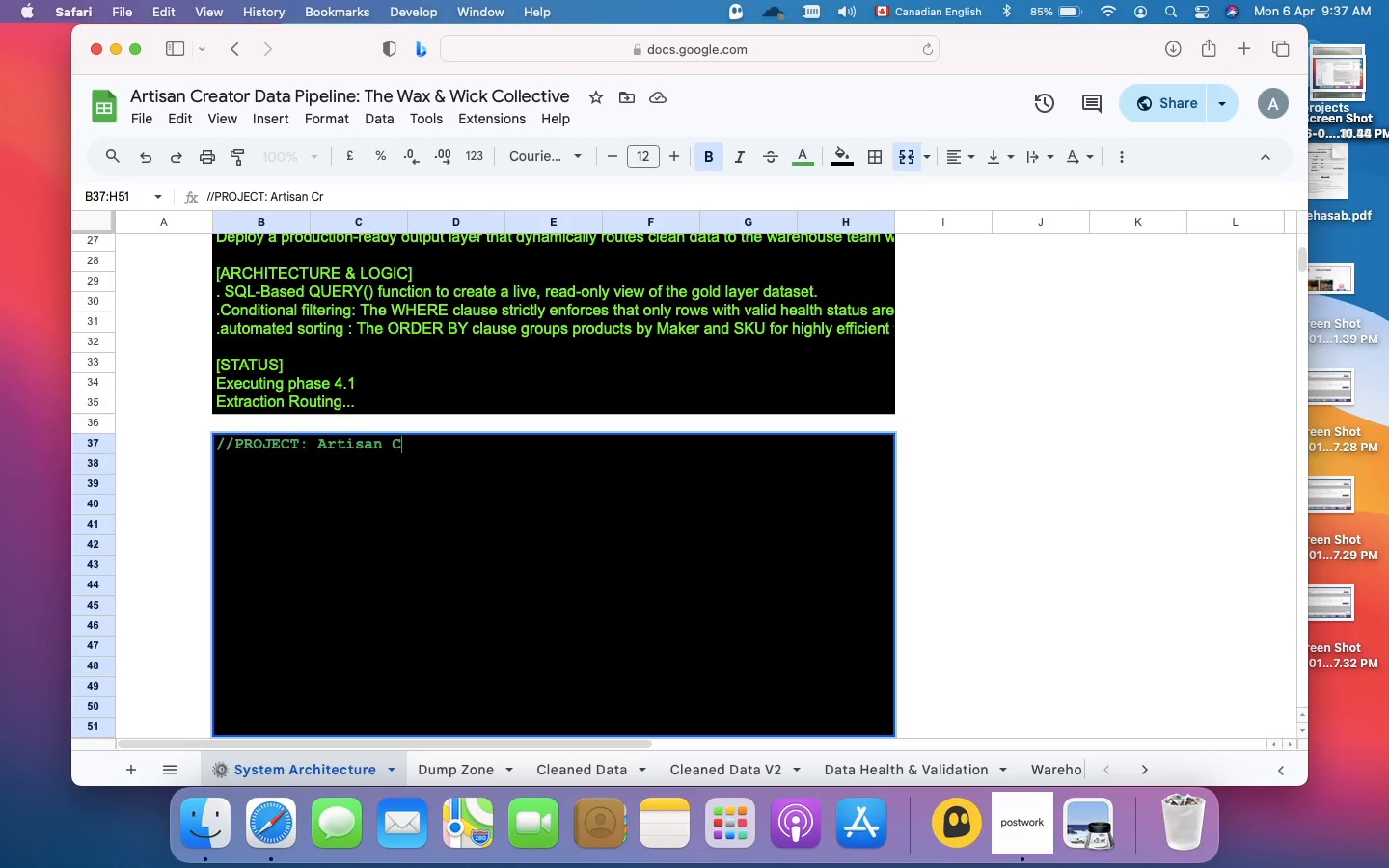 
key(Backspace)
 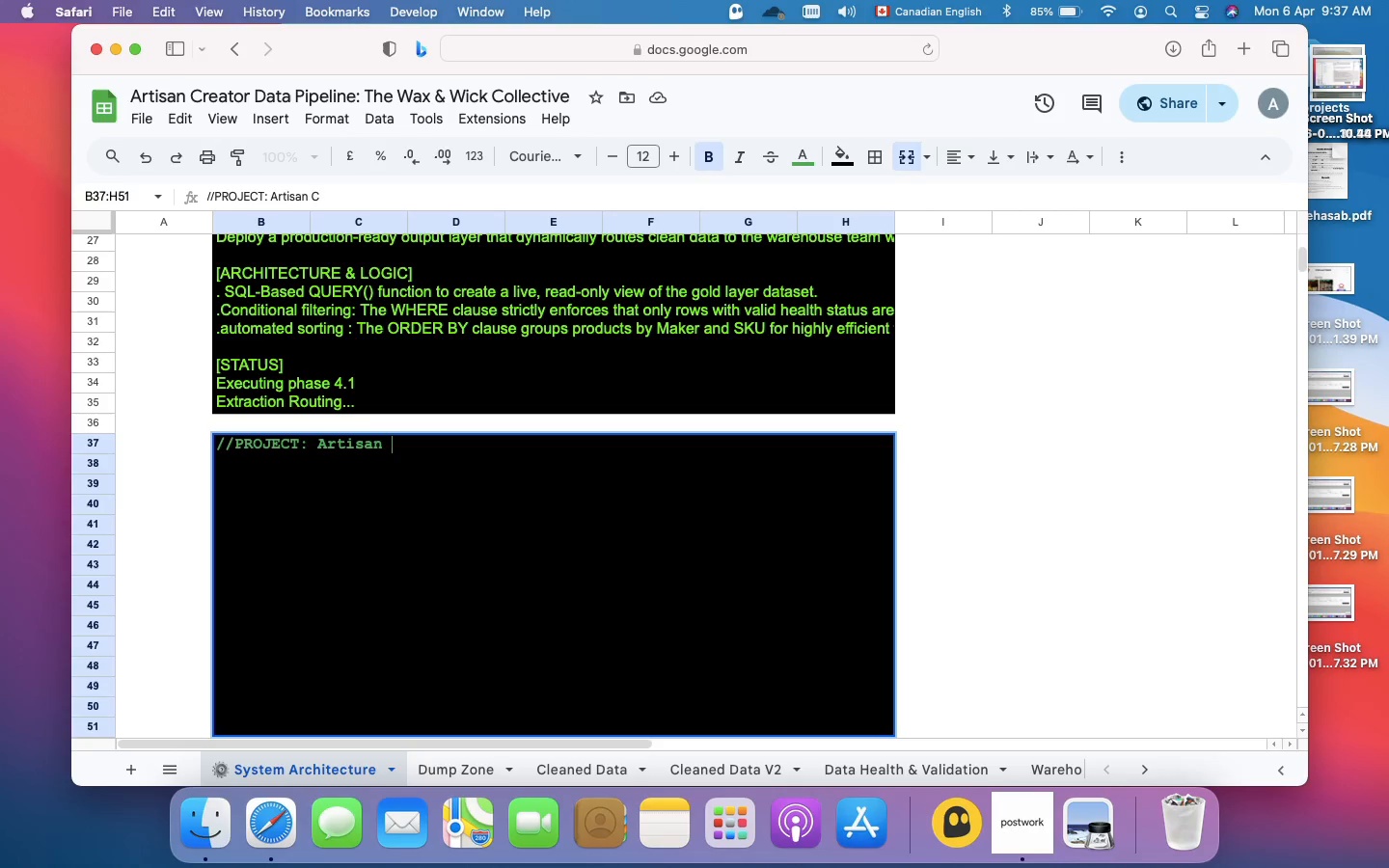 
key(Backspace)
 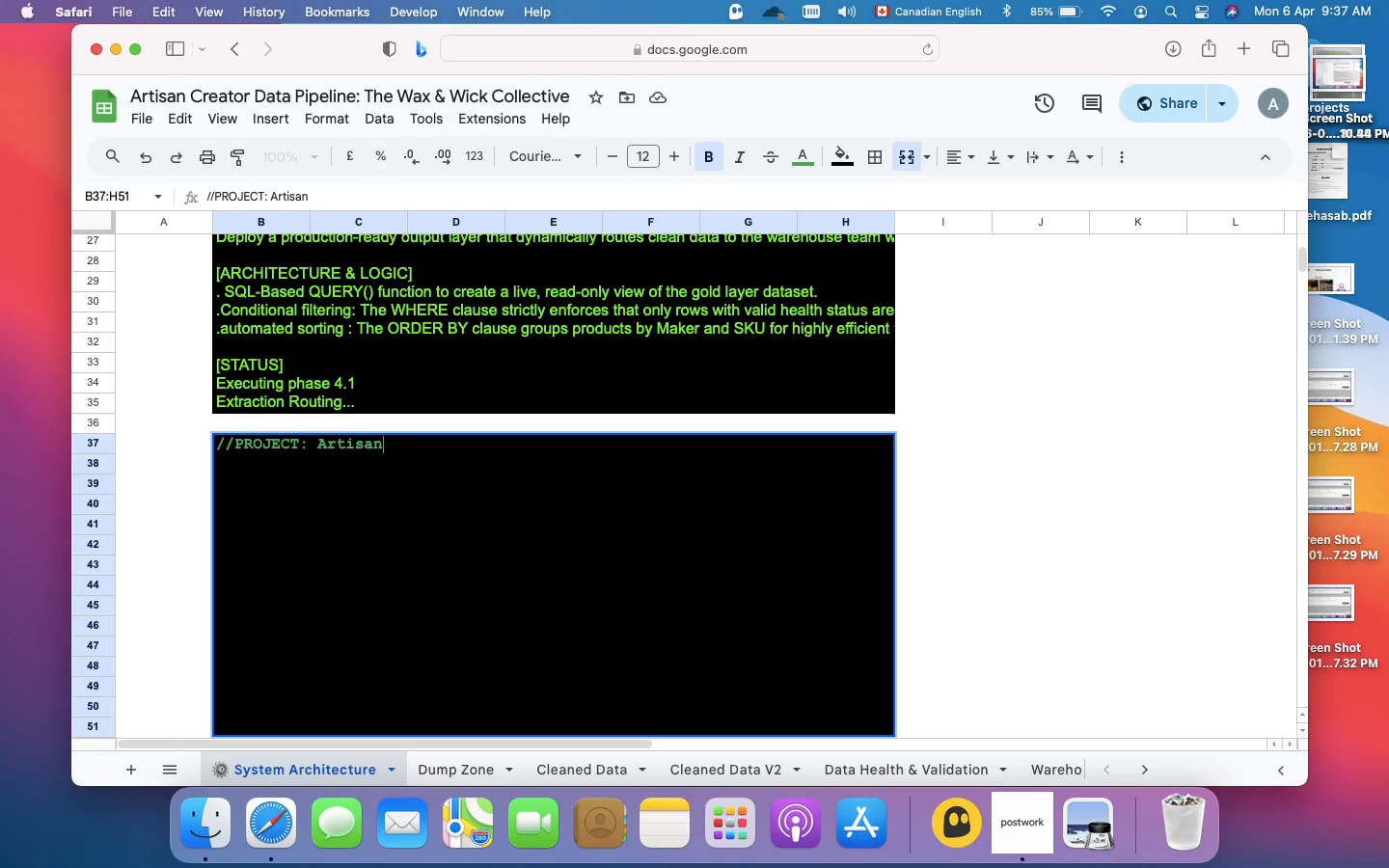 
key(Backspace)
 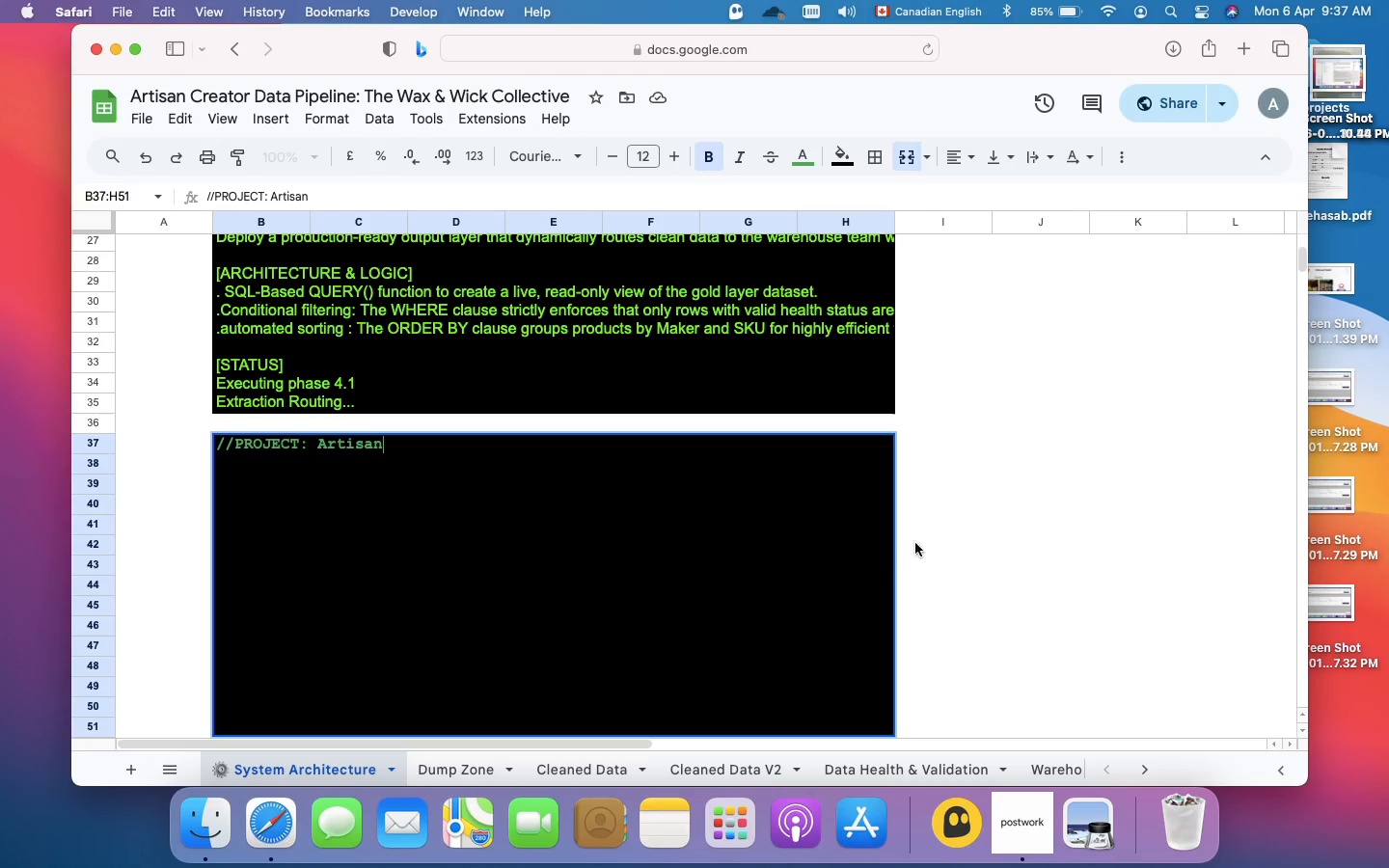 
left_click([958, 534])
 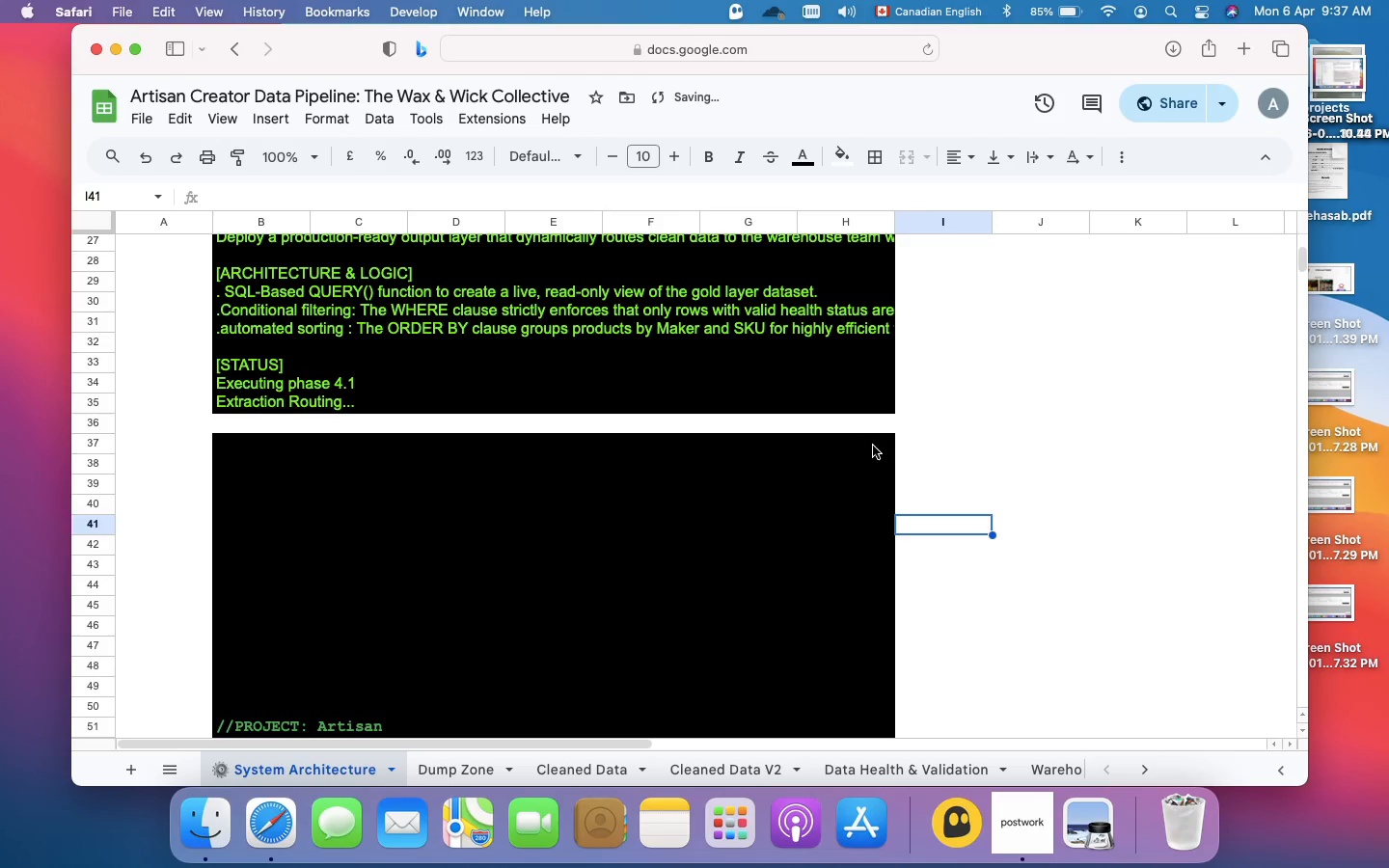 
left_click([875, 447])
 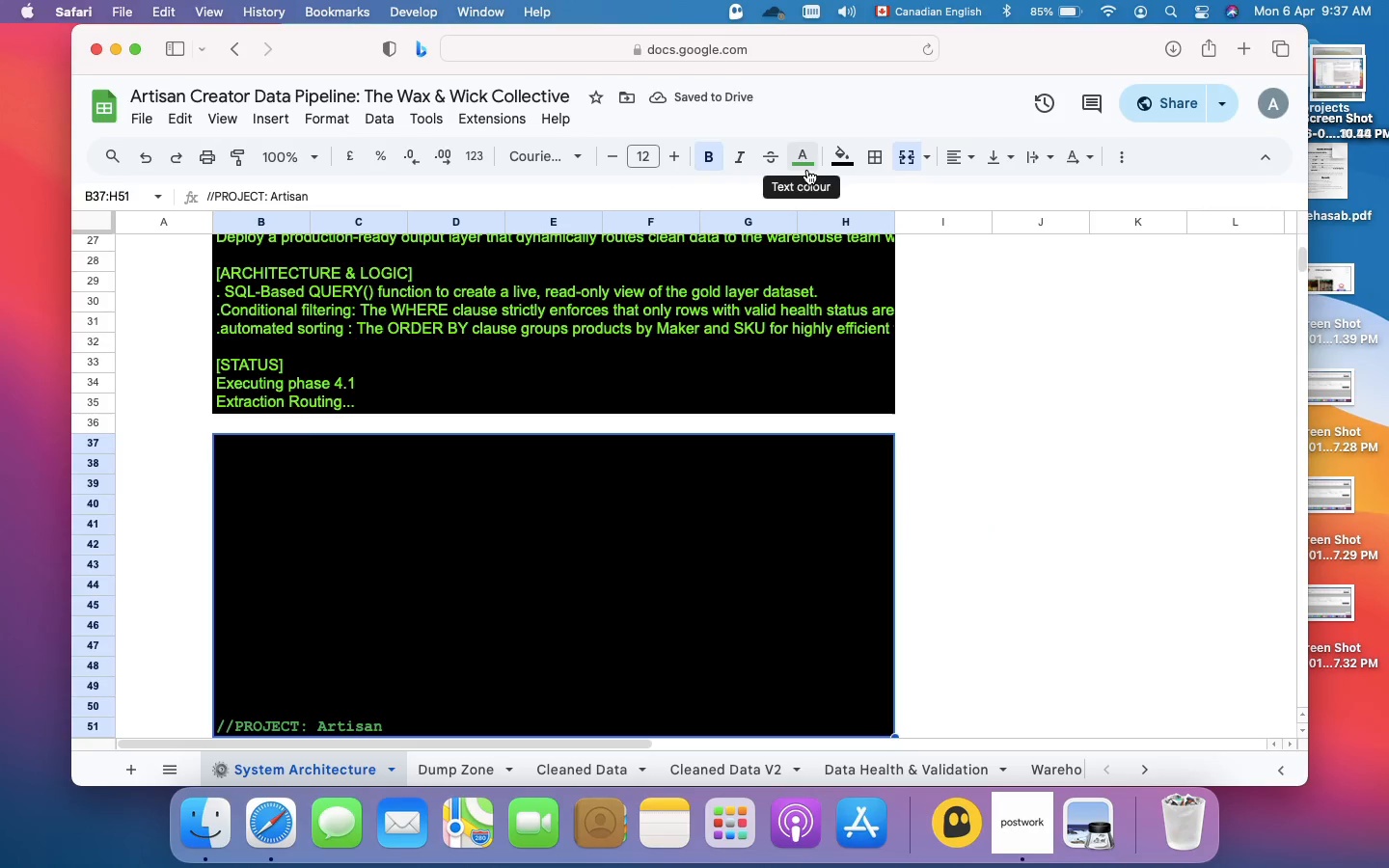 
wait(5.06)
 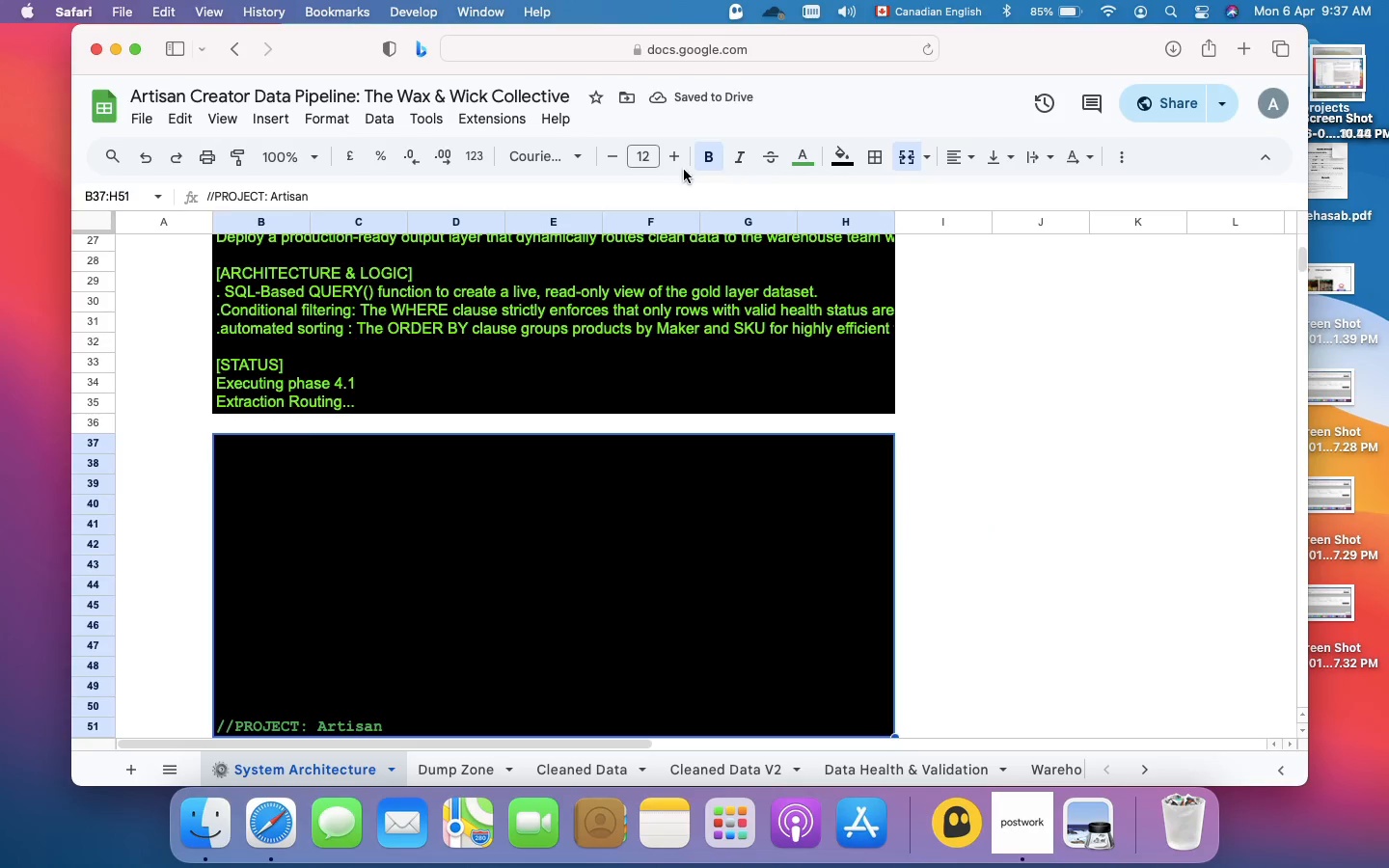 
left_click([807, 170])
 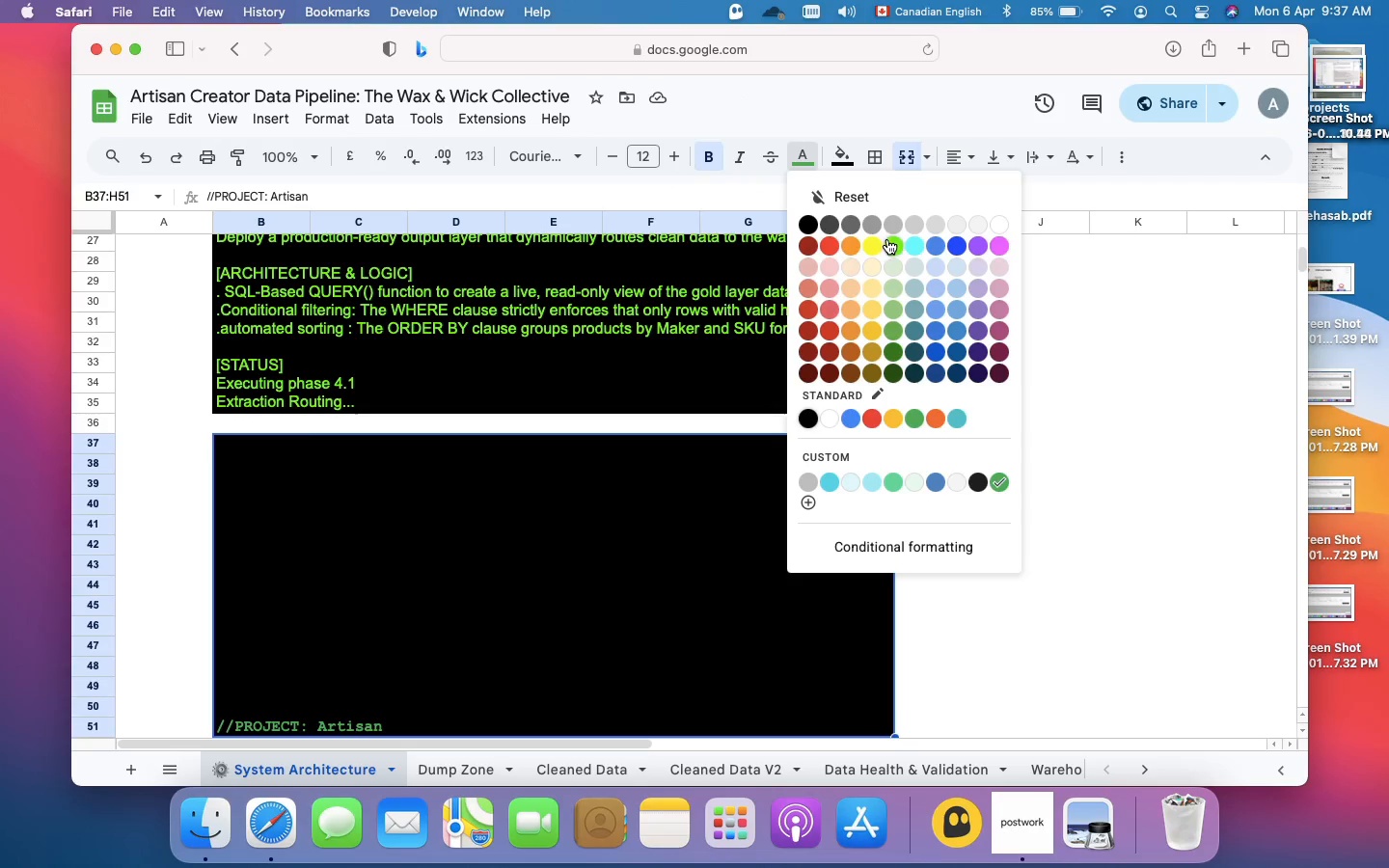 
left_click([892, 246])
 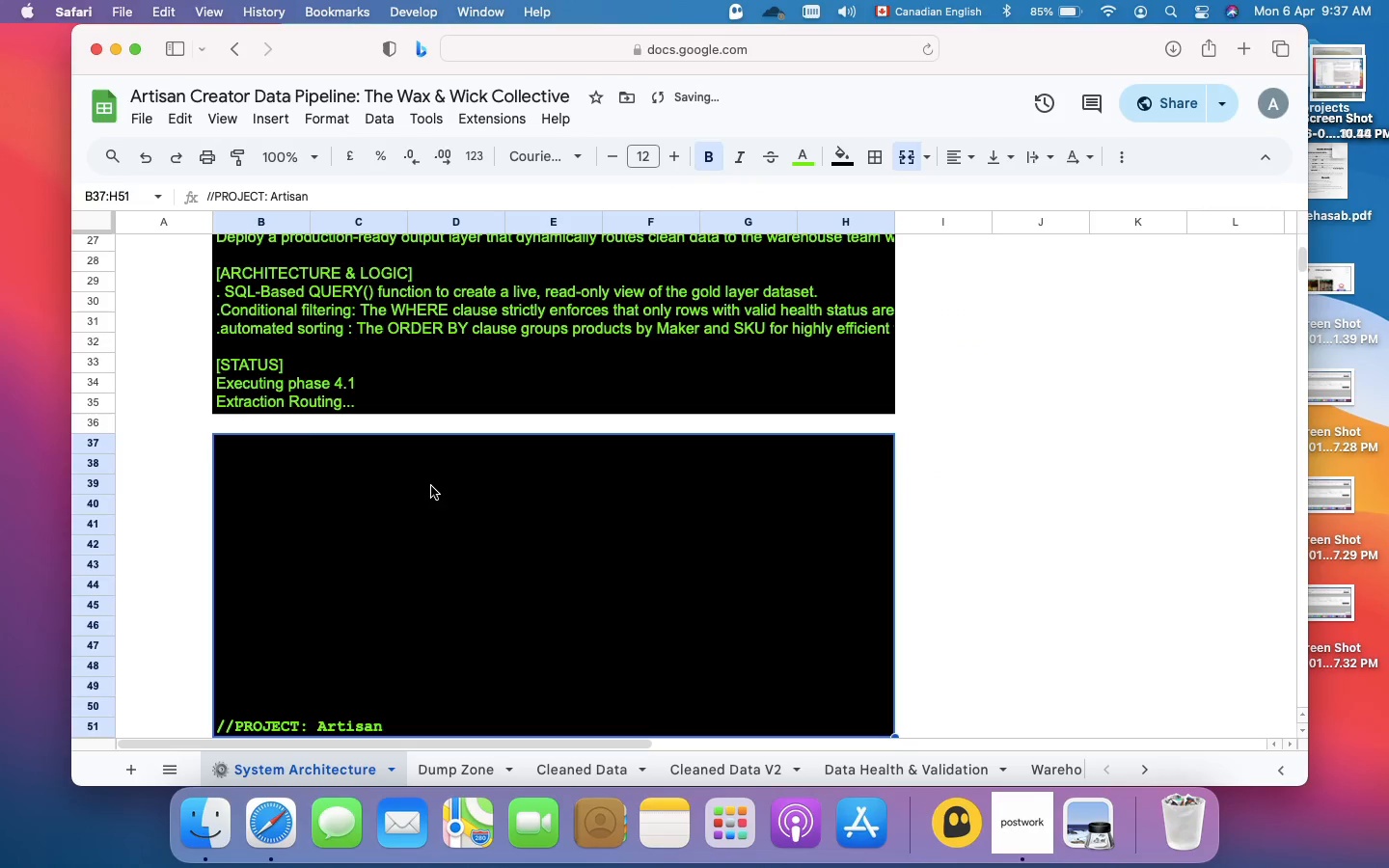 
left_click([429, 515])
 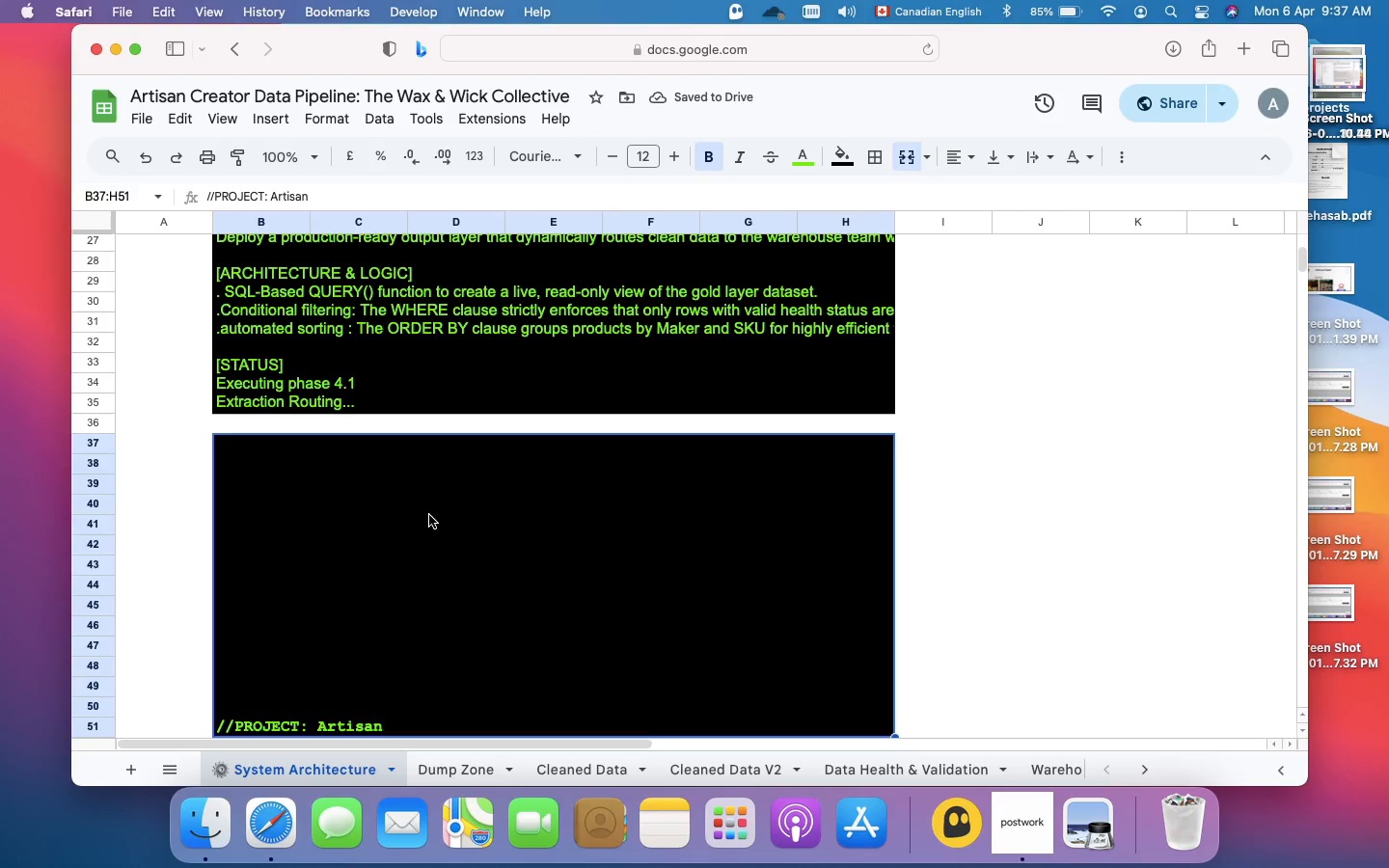 
double_click([429, 515])
 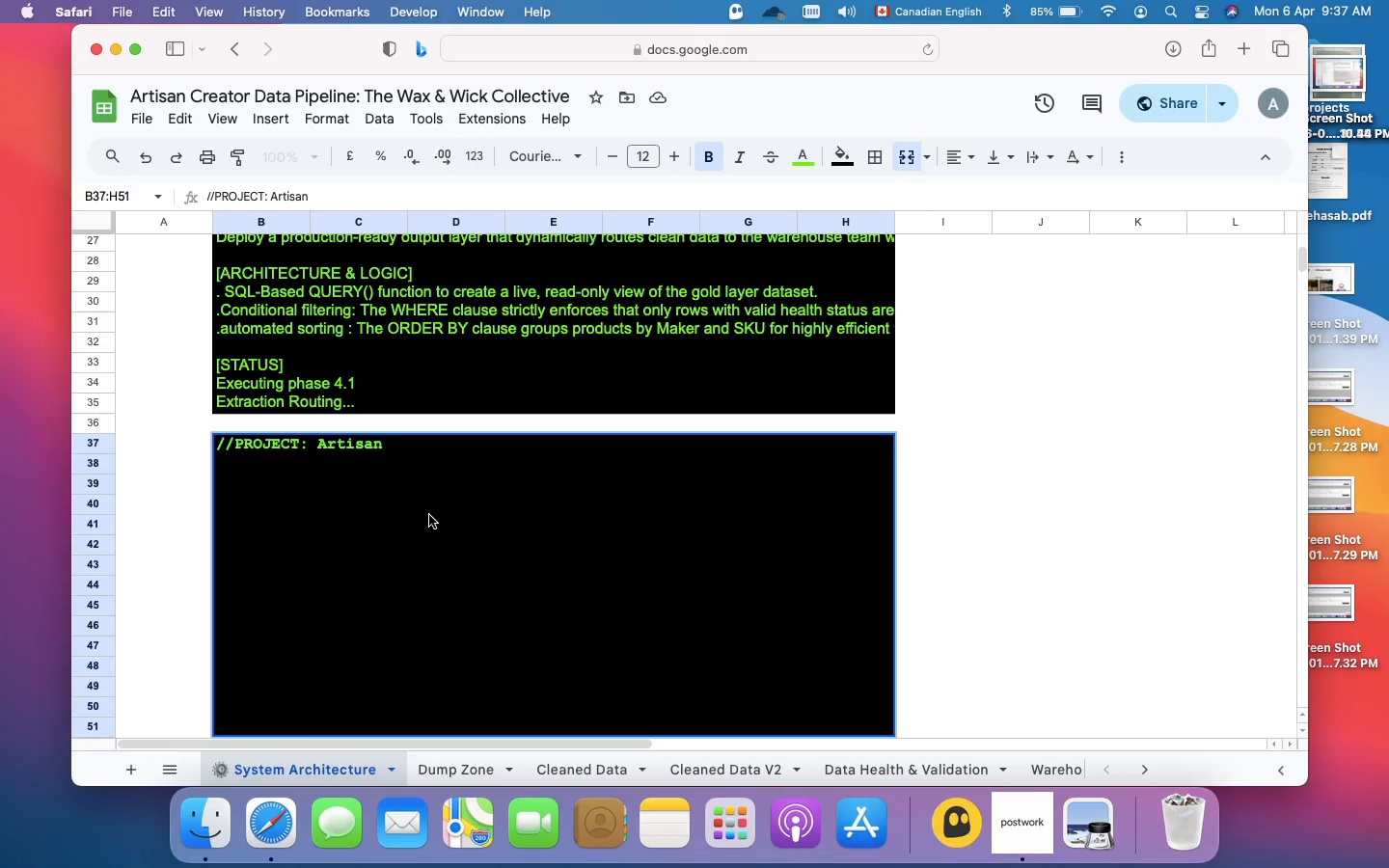 
key(Backspace)
 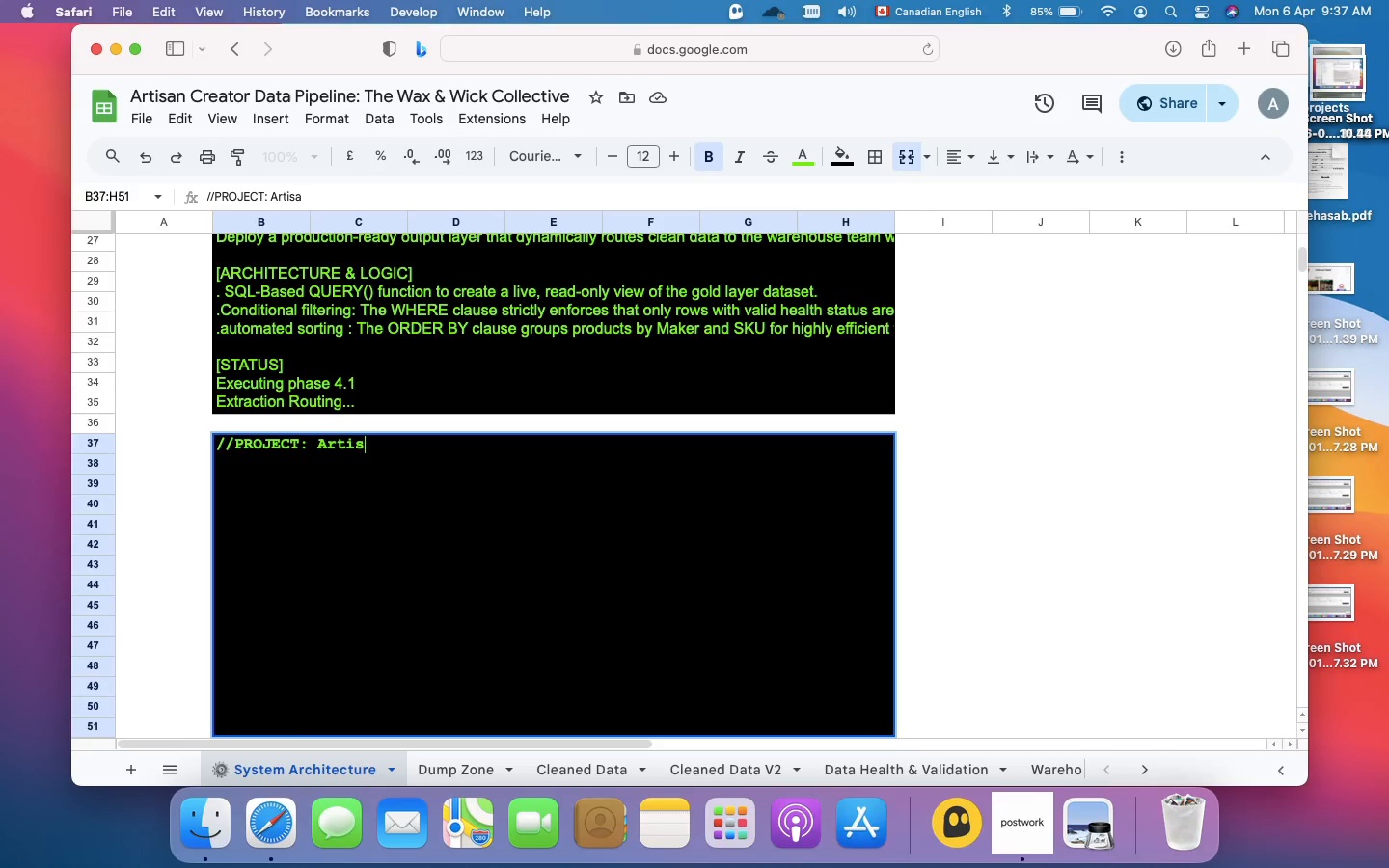 
key(Backspace)
 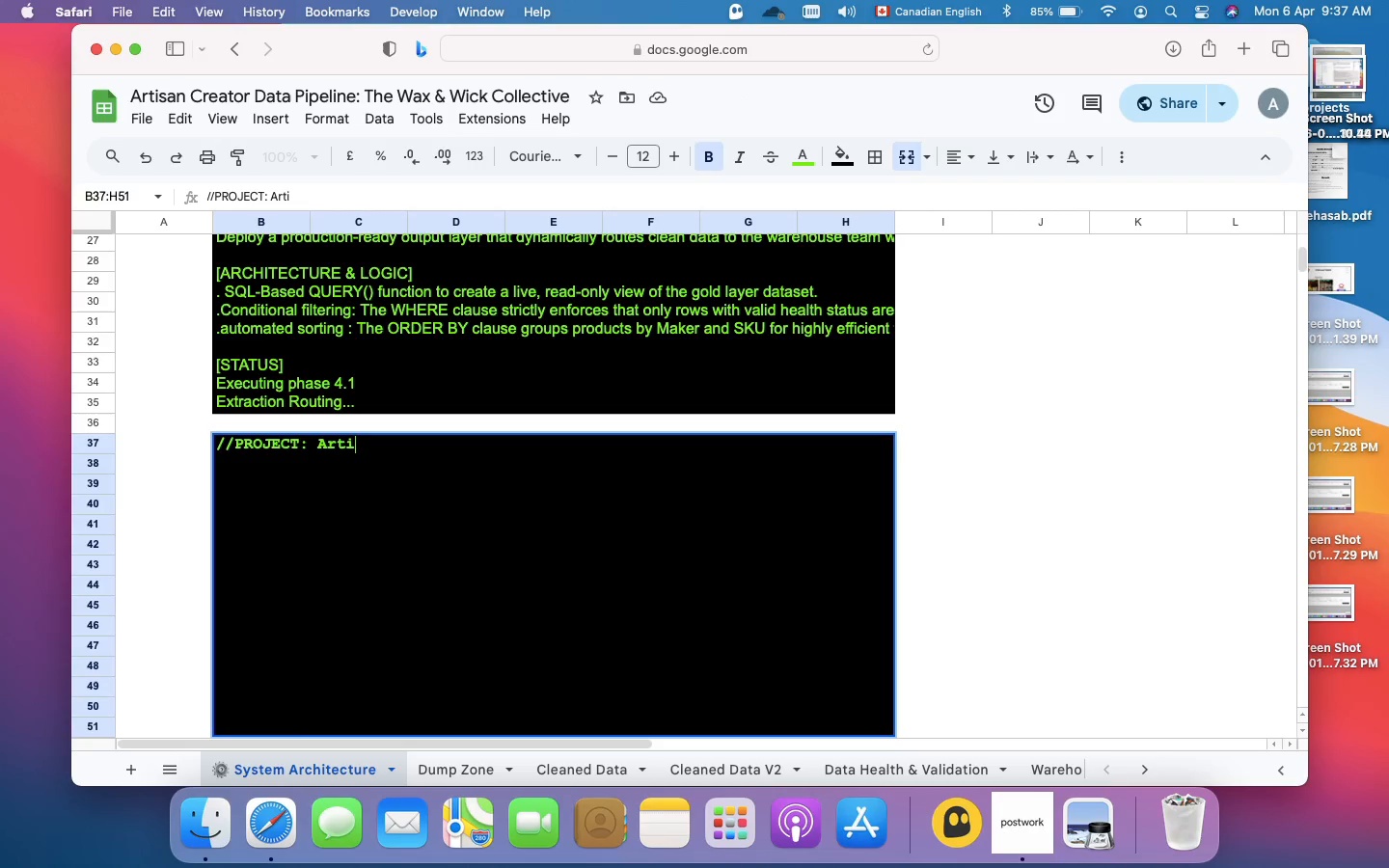 
key(Backspace)
 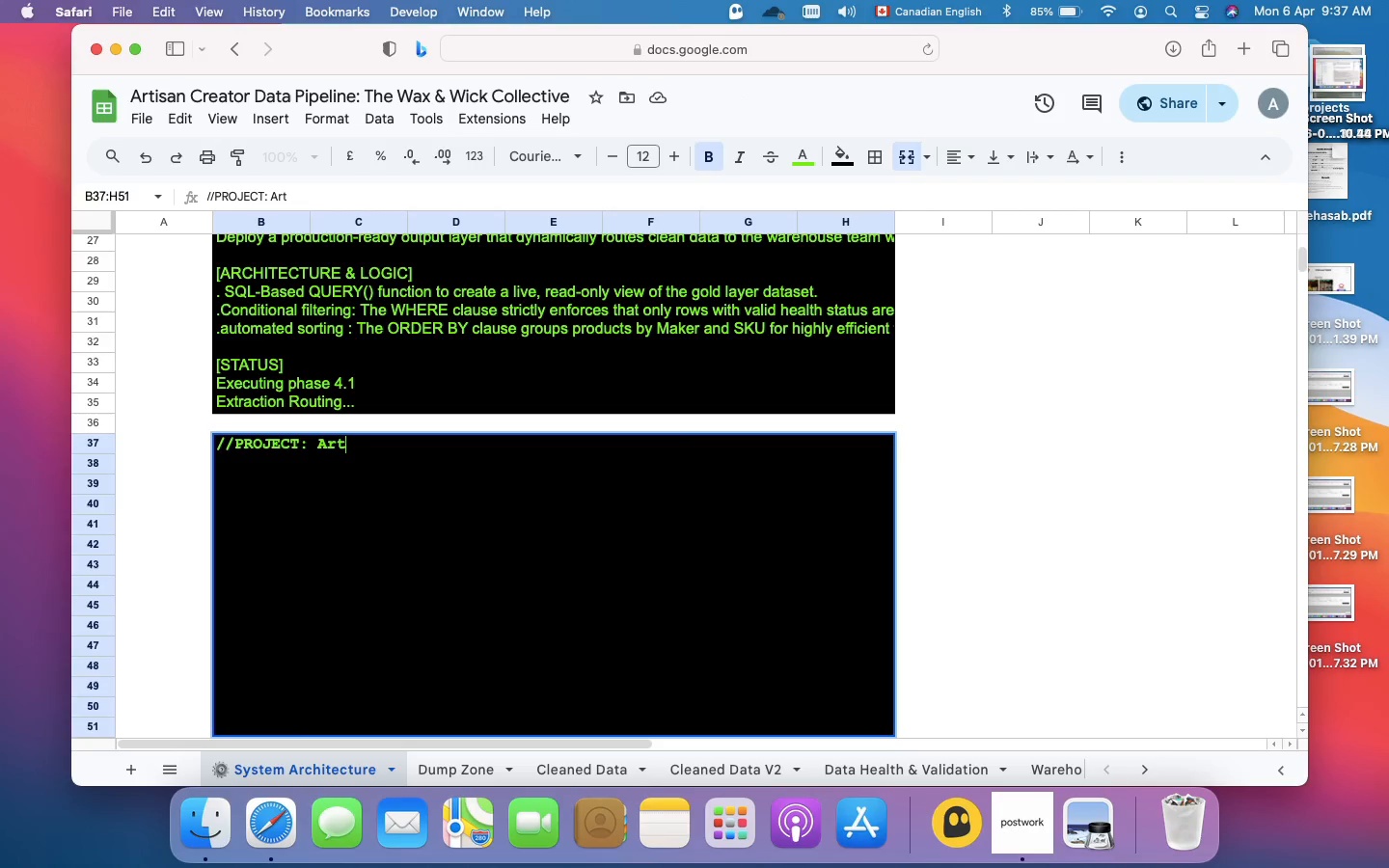 
key(Backspace)
 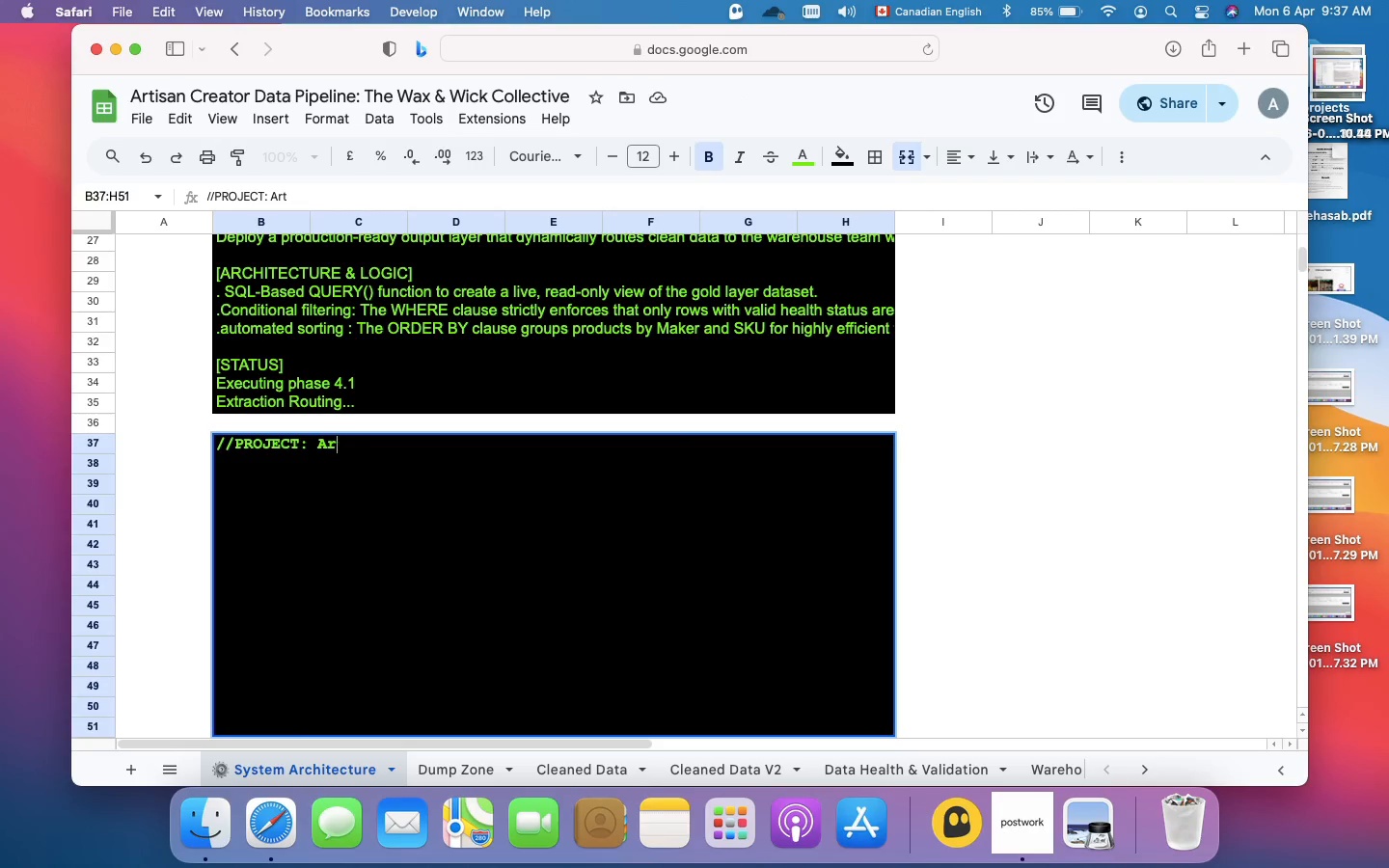 
key(Backspace)
 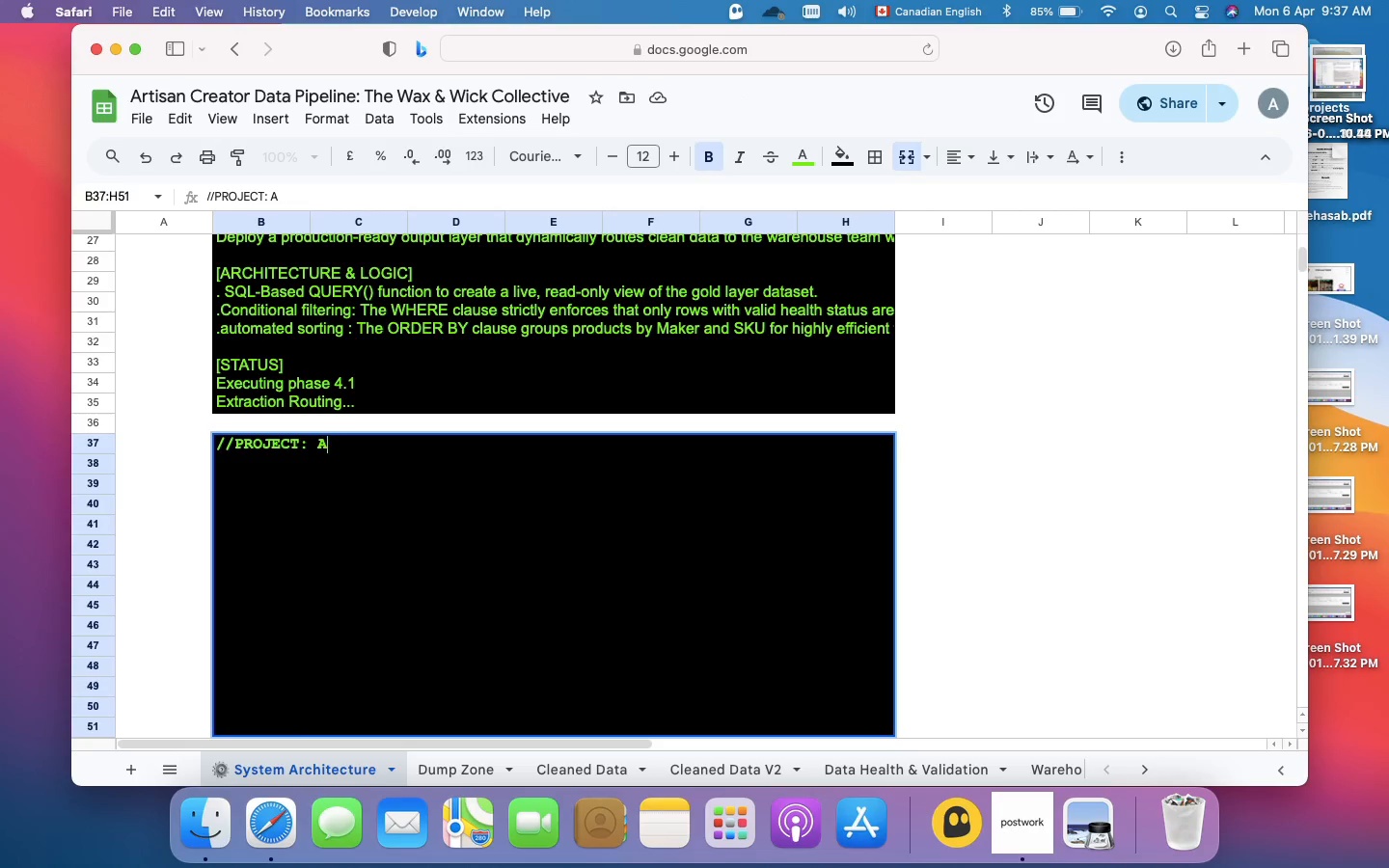 
key(Backspace)
 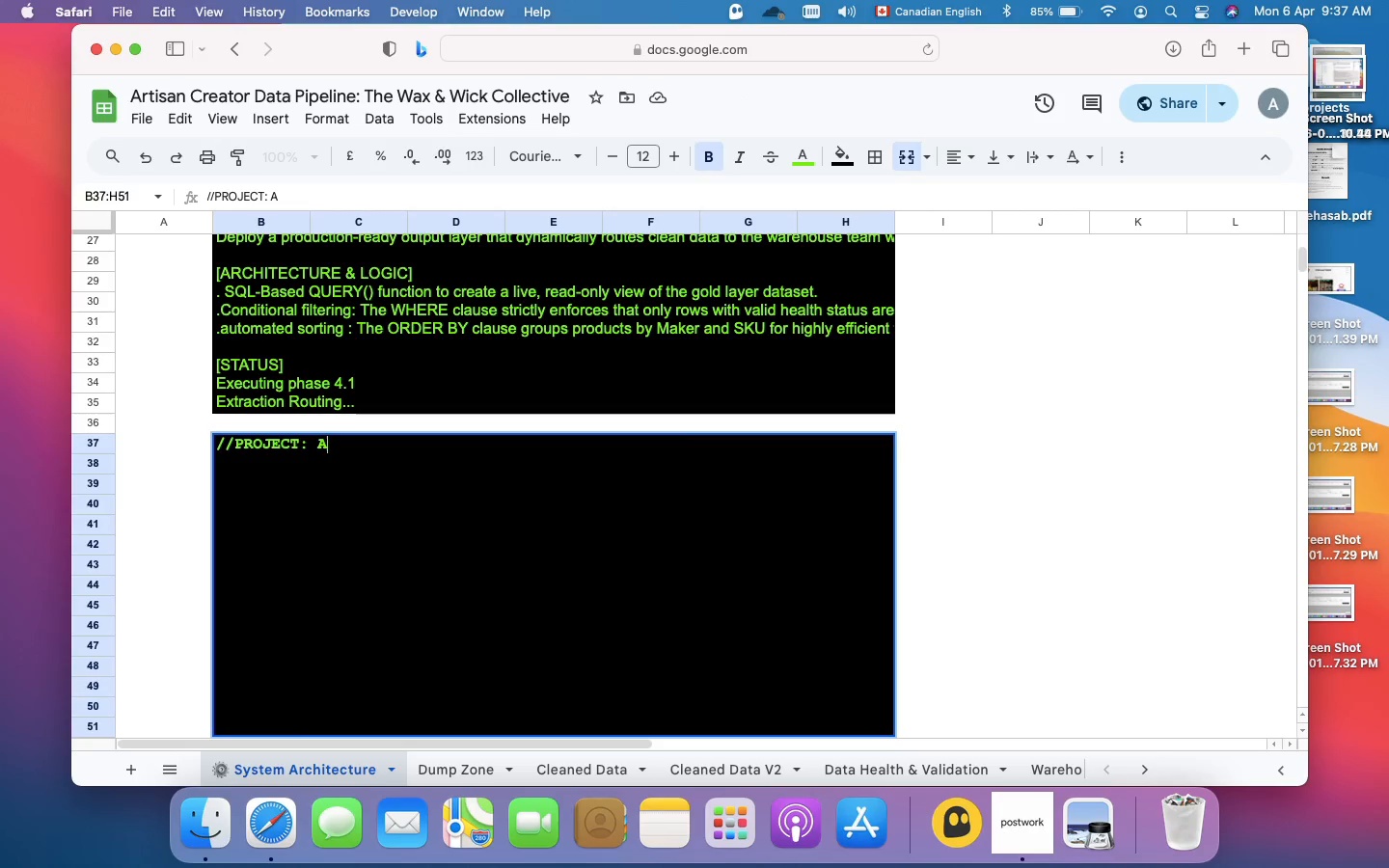 
key(Backspace)
 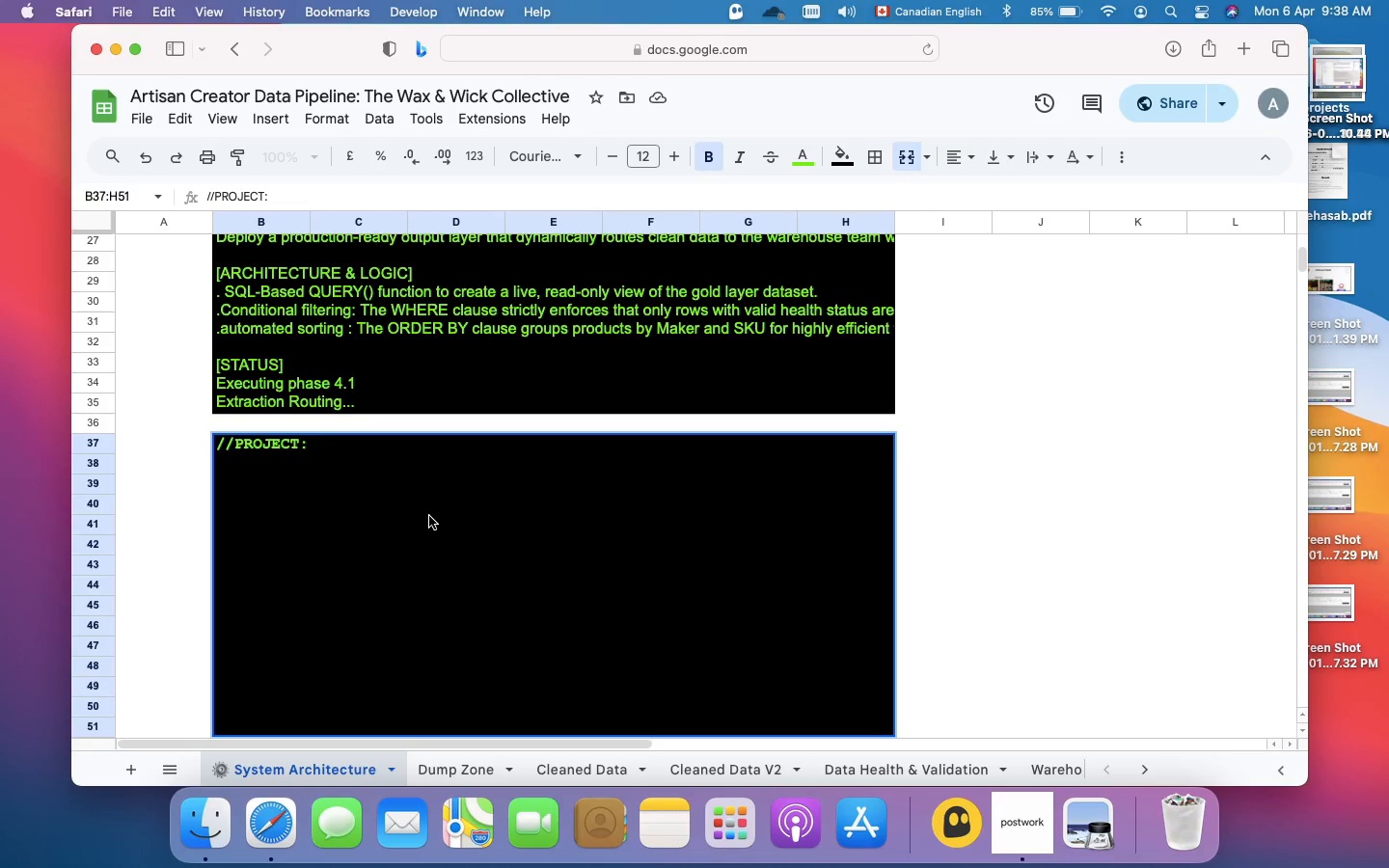 
wait(36.05)
 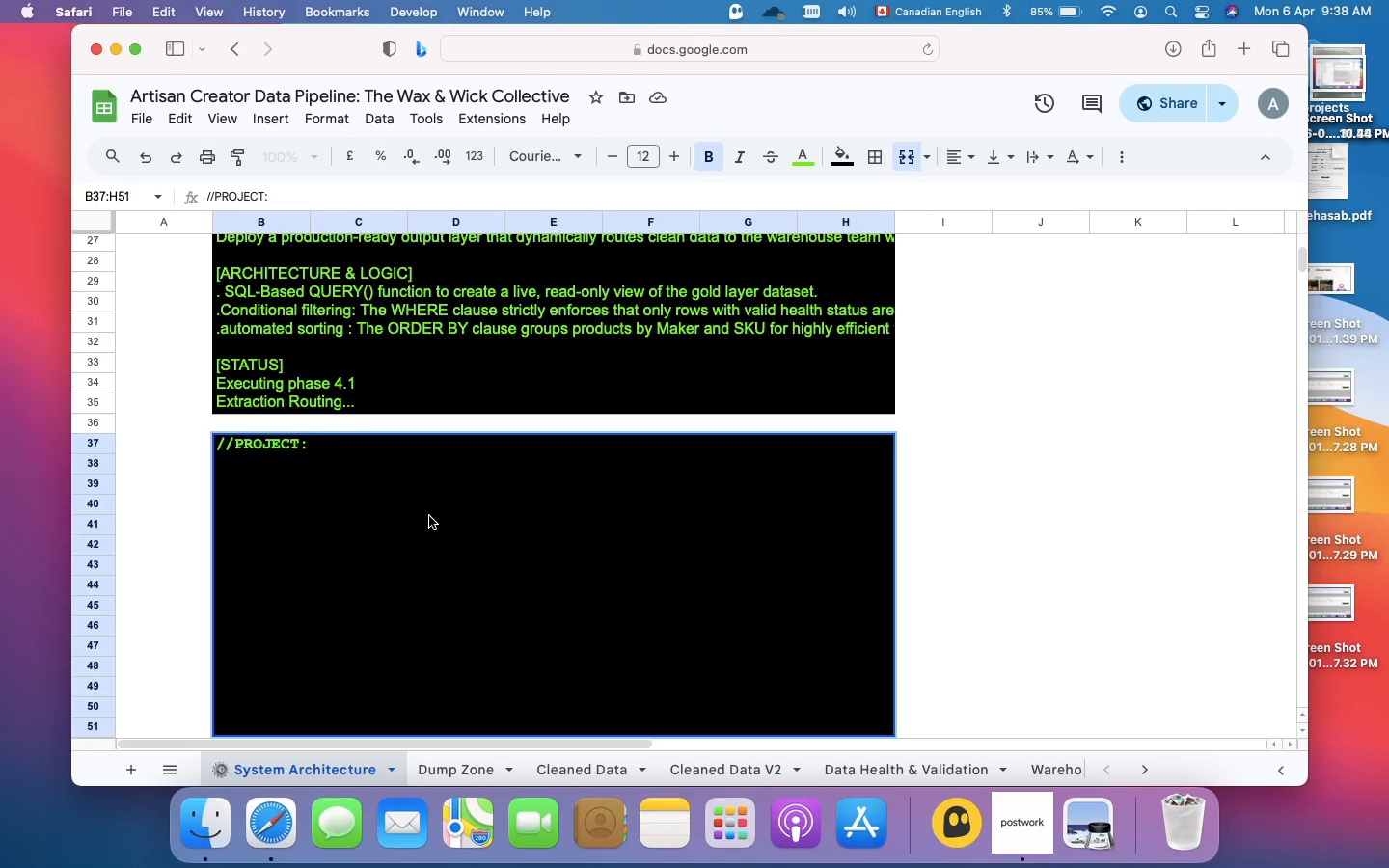 
type(art)
key(Backspace)
key(Backspace)
key(Backspace)
type(Artisan Creator)
 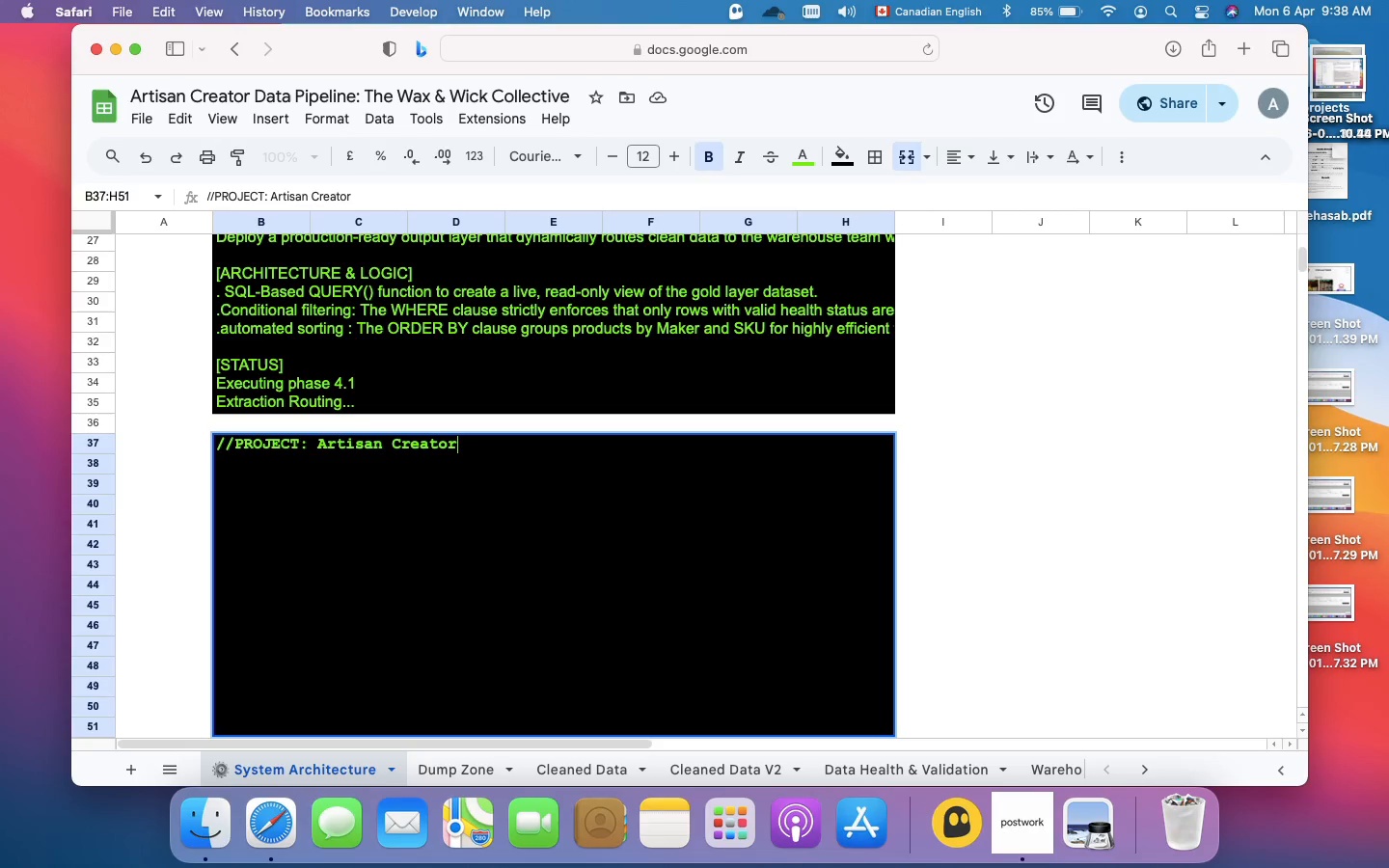 
type( Data C)
key(Backspace)
type(Pipl)
key(Backspace)
type(eline)
 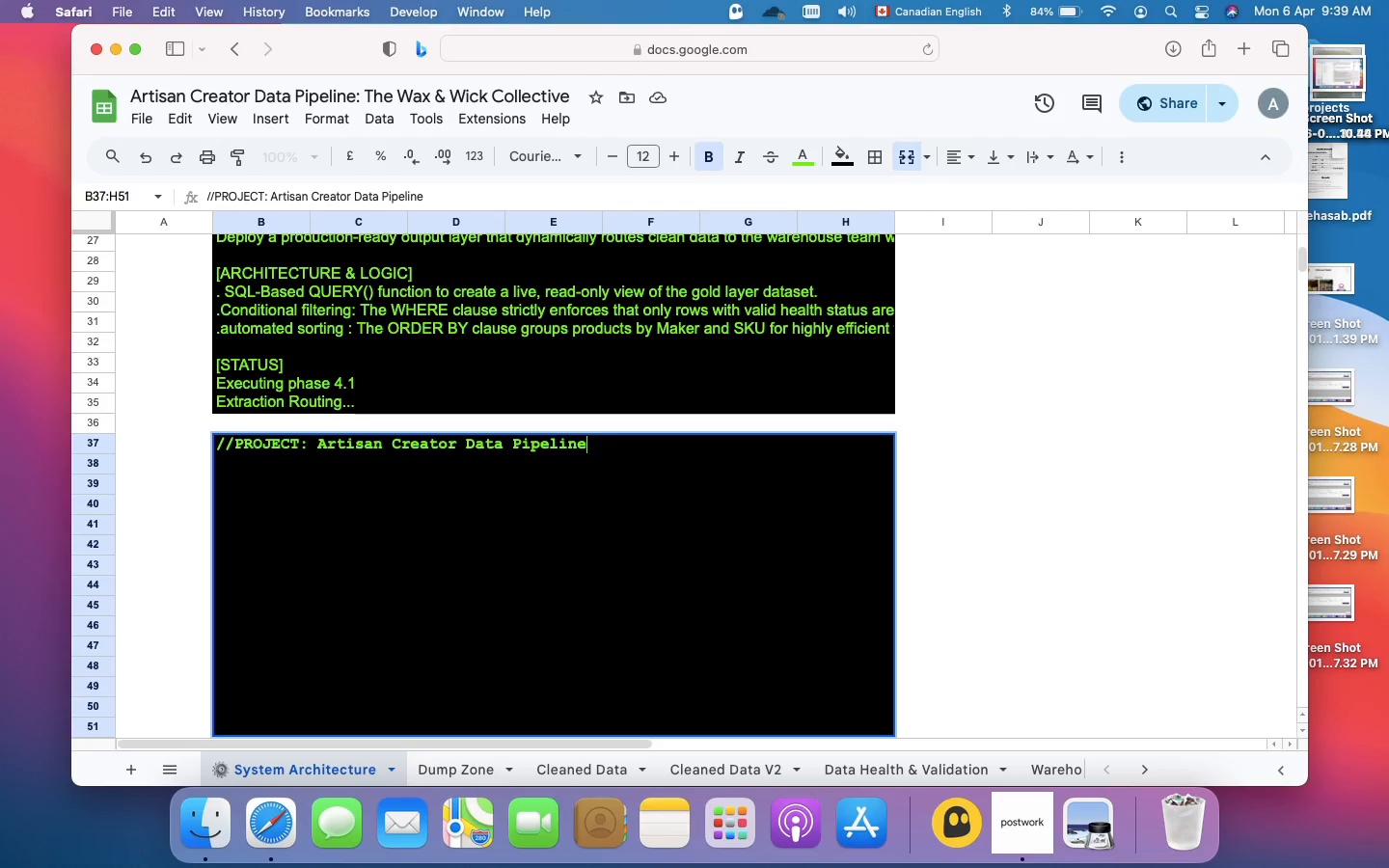 
key(Meta+Enter)
 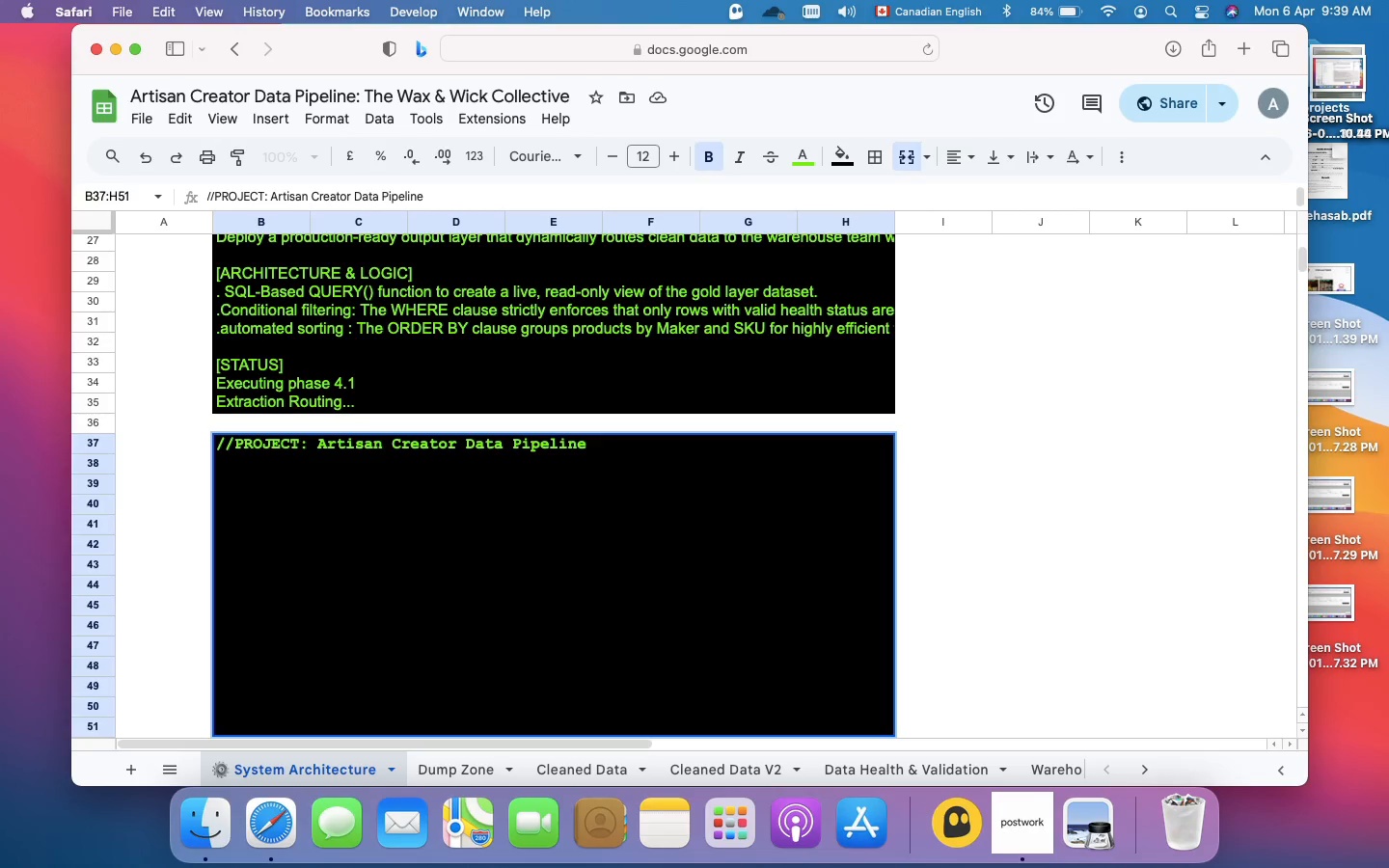 
type(//Client: The Wax & Wick collective)
 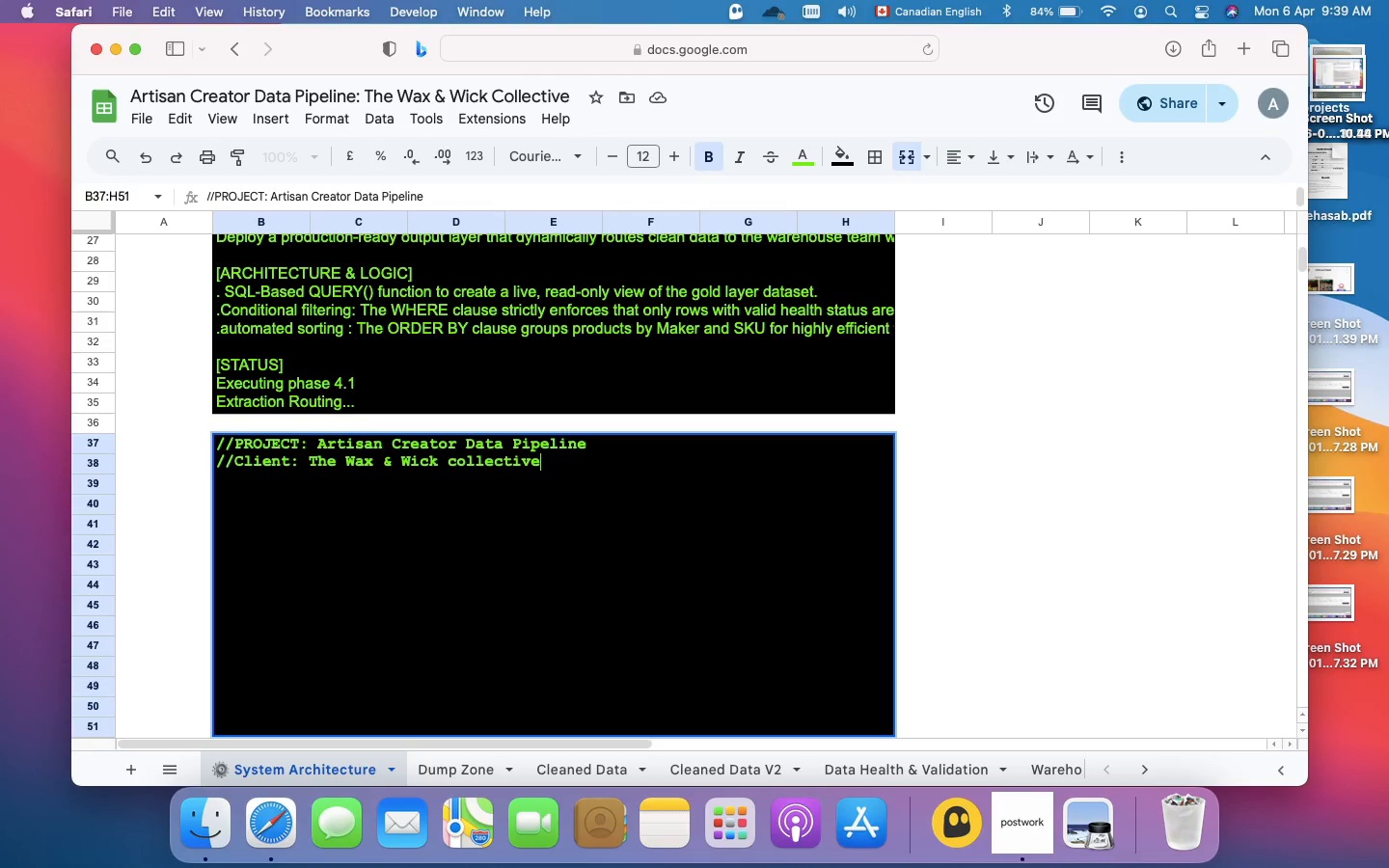 
wait(12.83)
 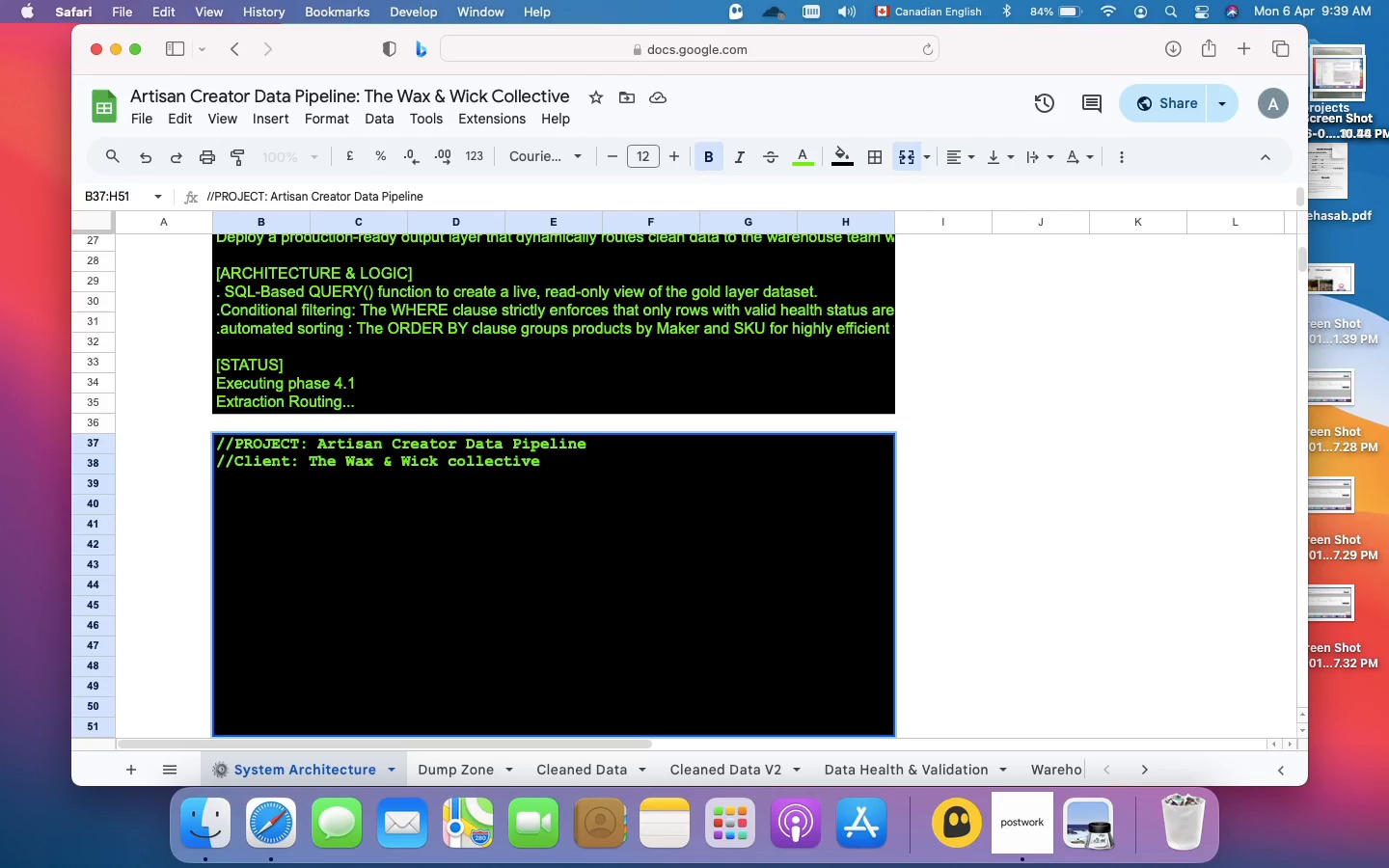 
key(Meta+Enter)
 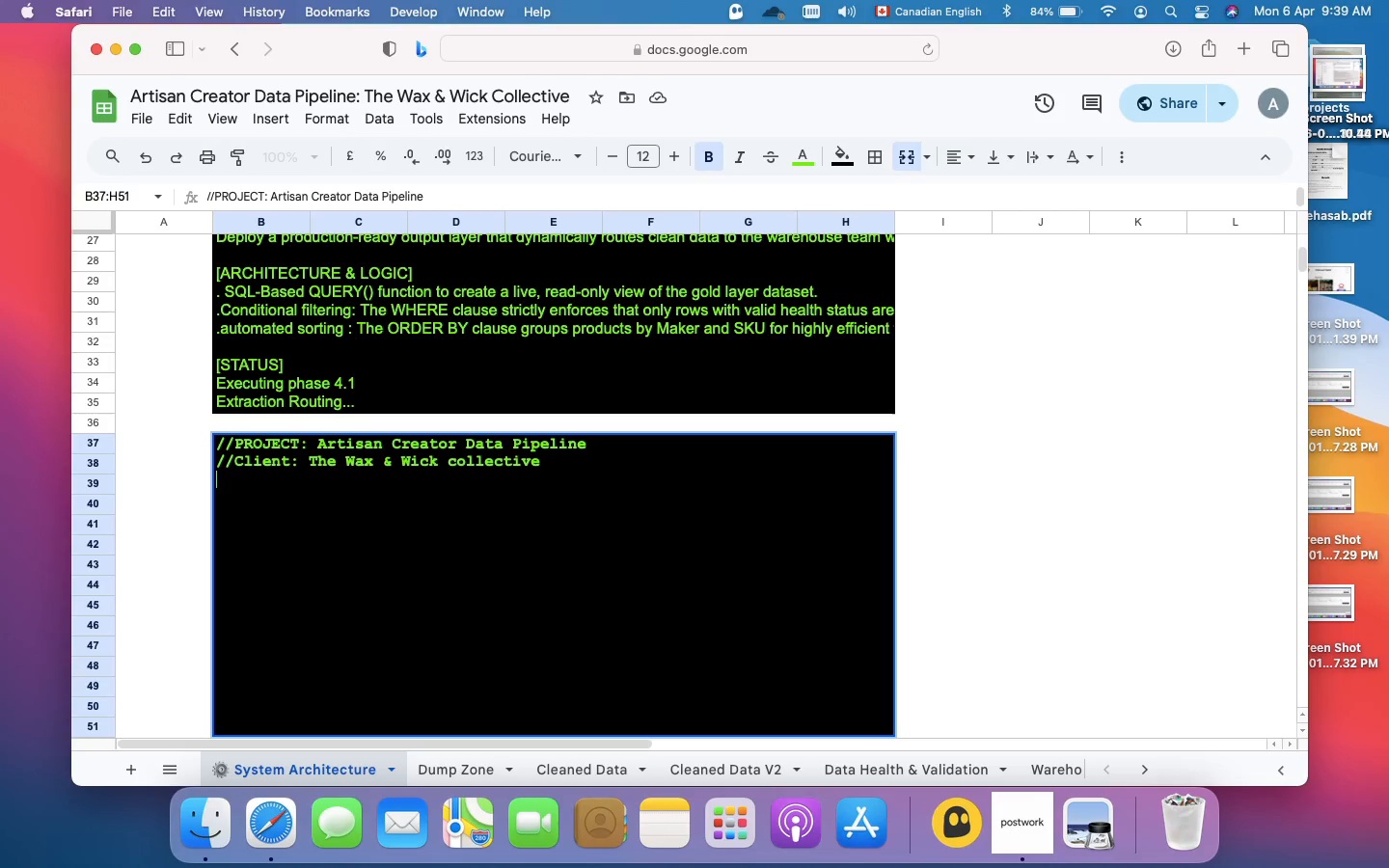 
key(Slash)
 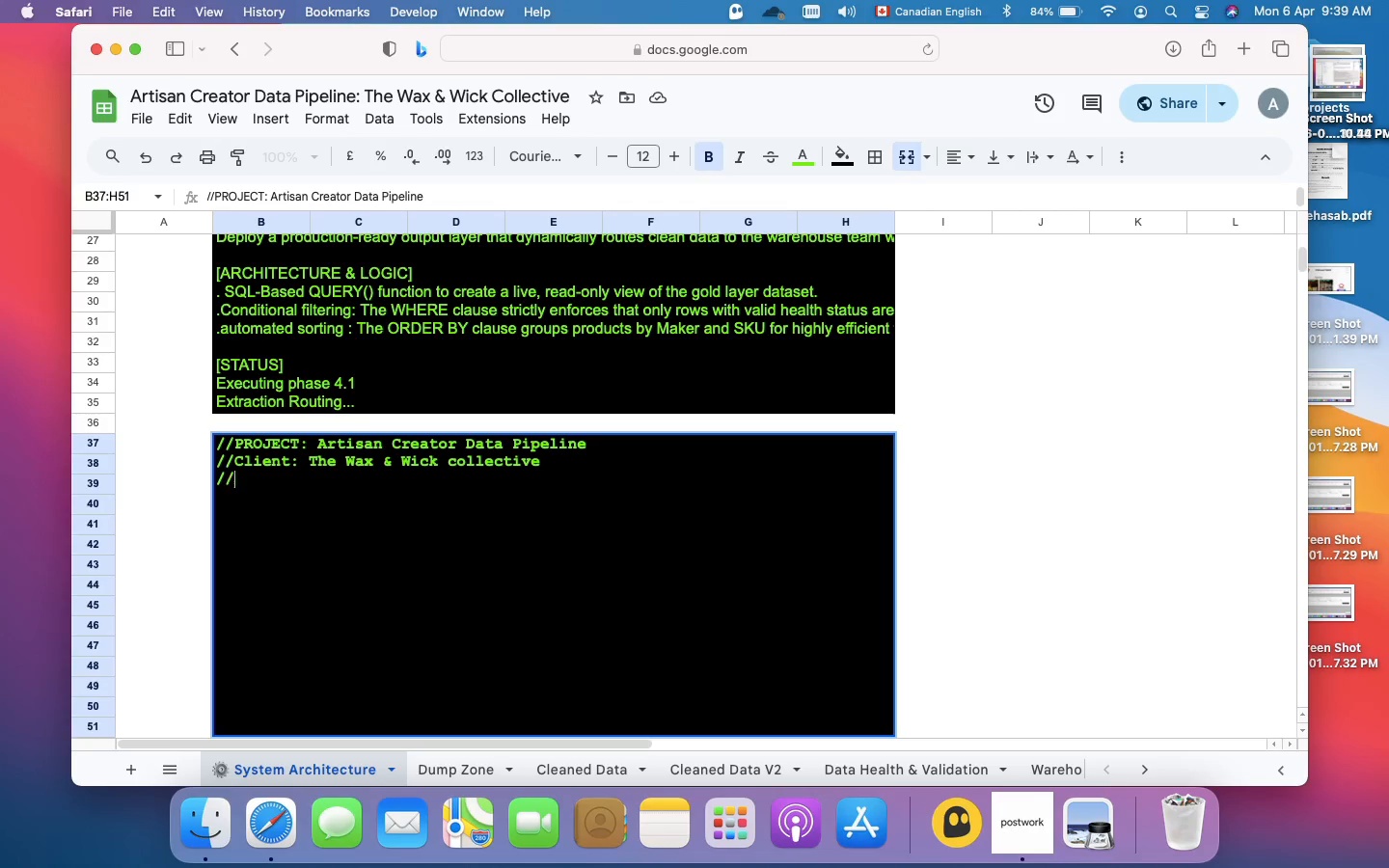 
key(Slash)
 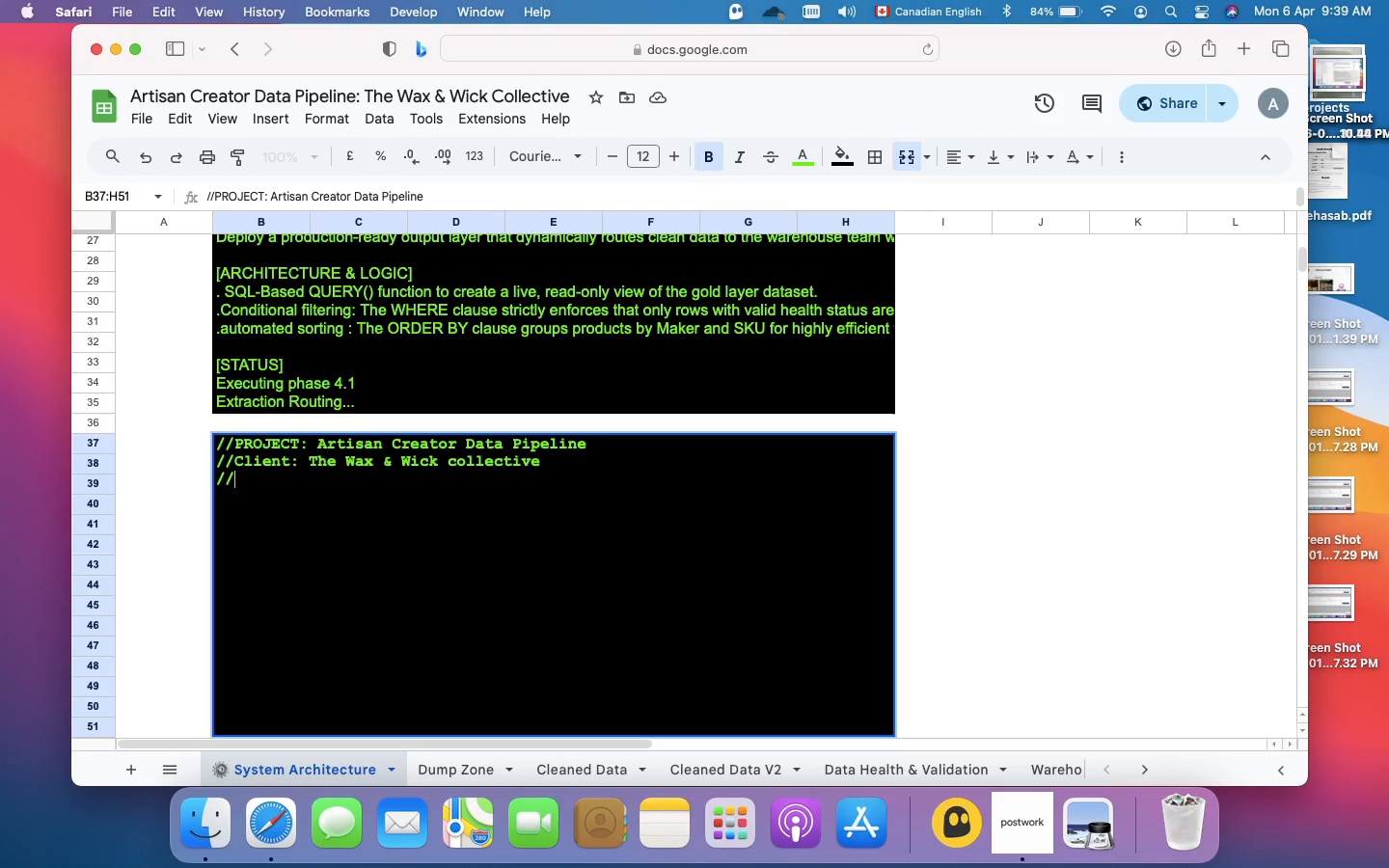 
hold_key(key=ShiftRight, duration=0.89)
 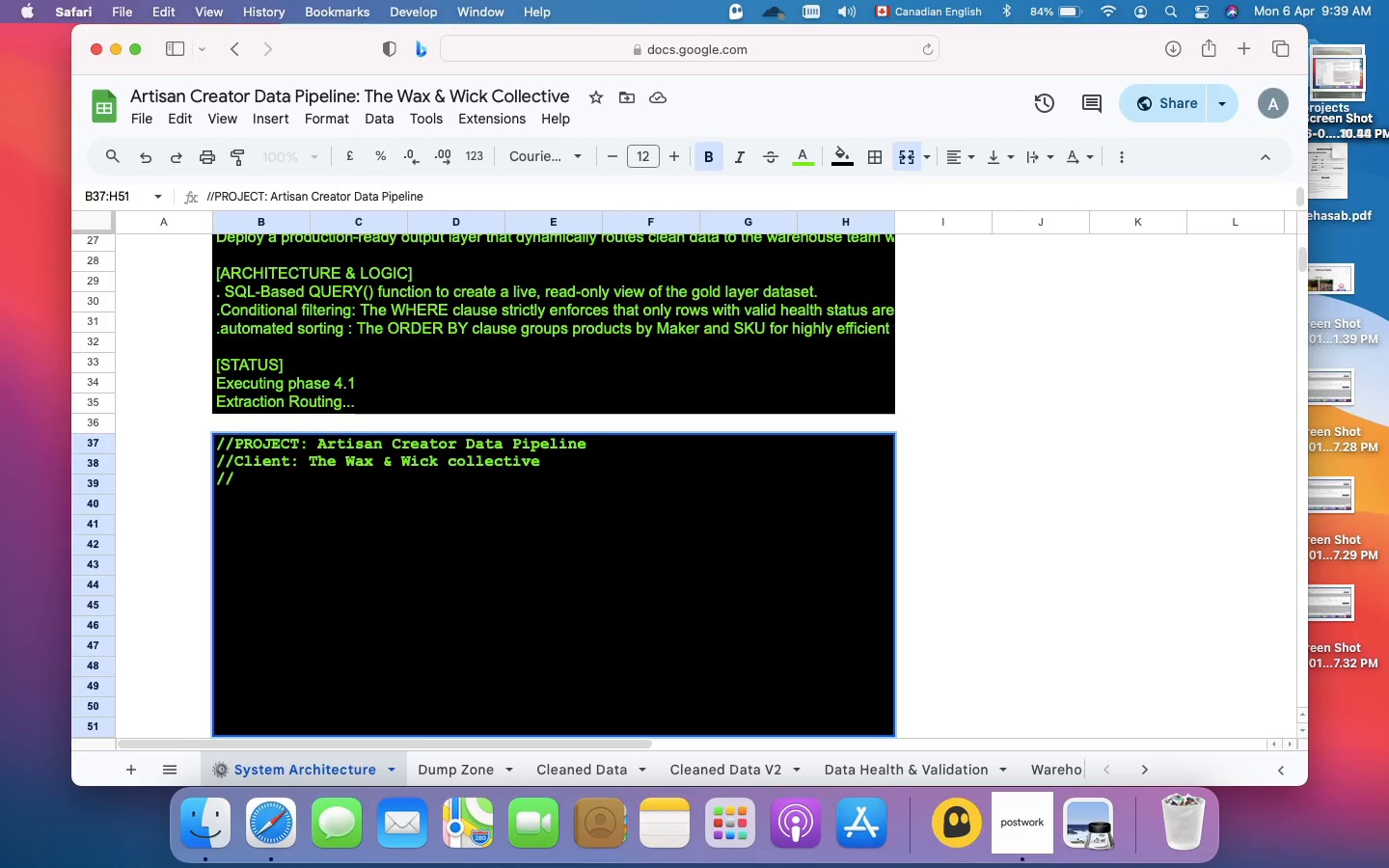 
key(ArrowUp)
 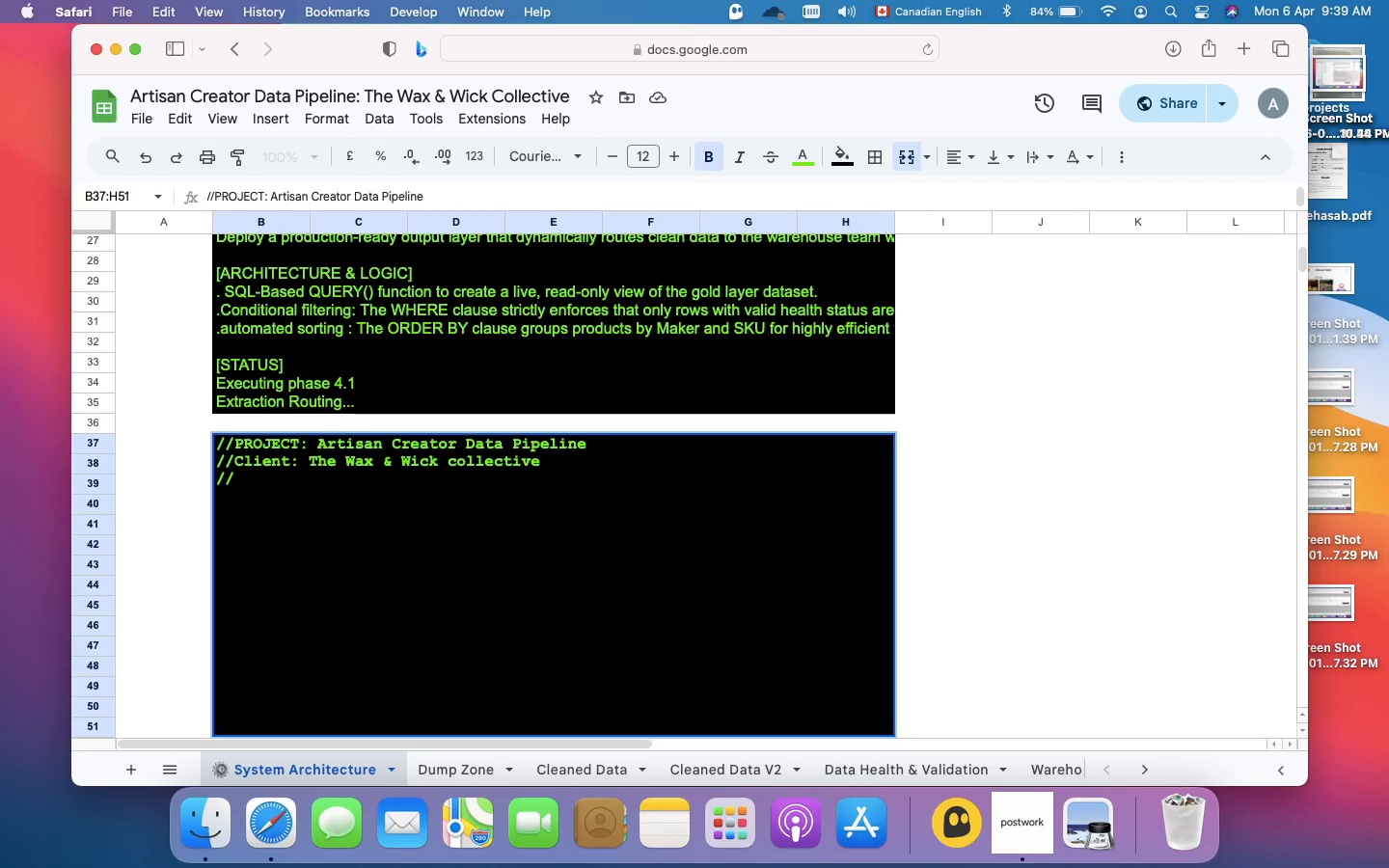 
key(ArrowRight)
 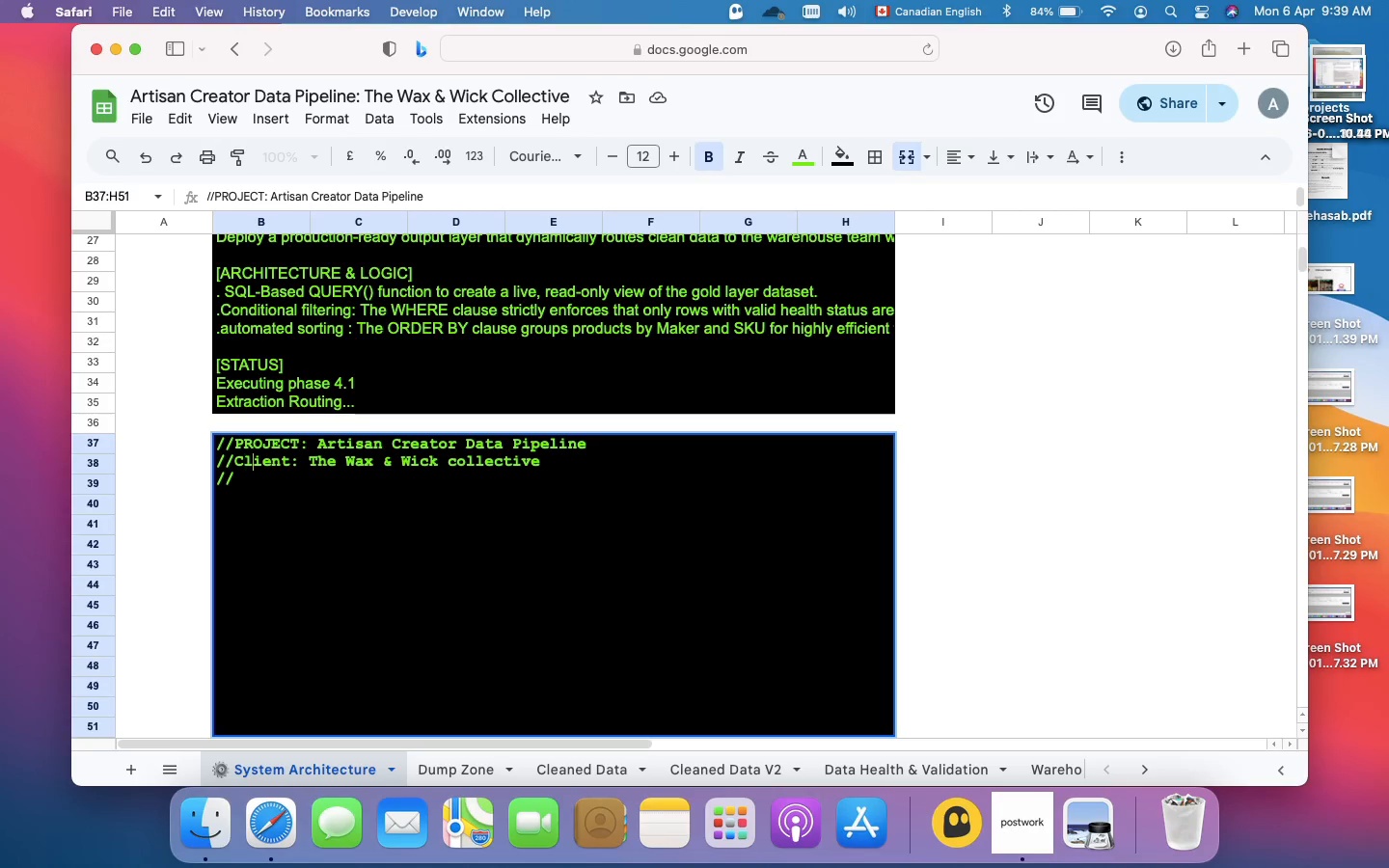 
key(ArrowRight)
 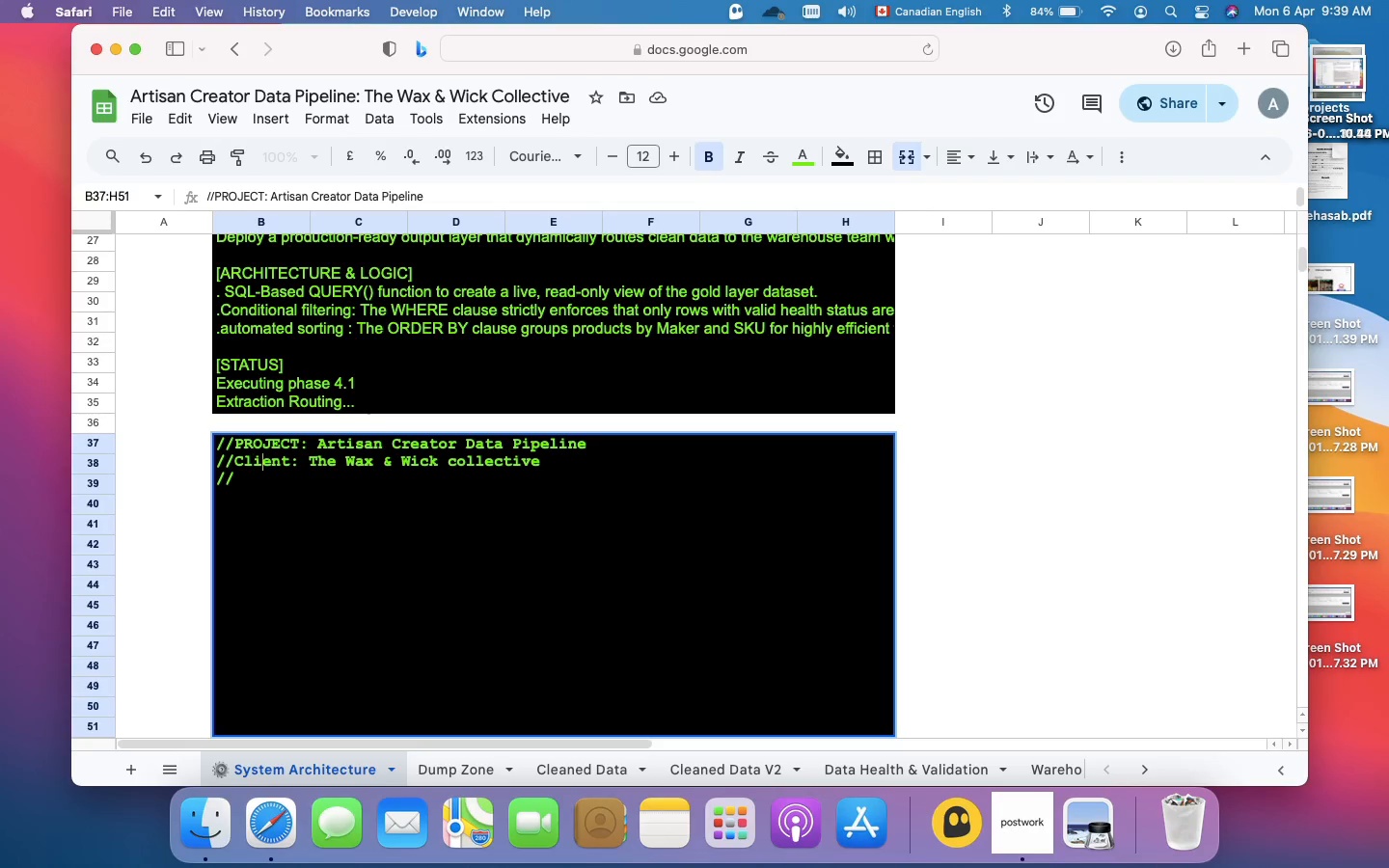 
key(ArrowRight)
 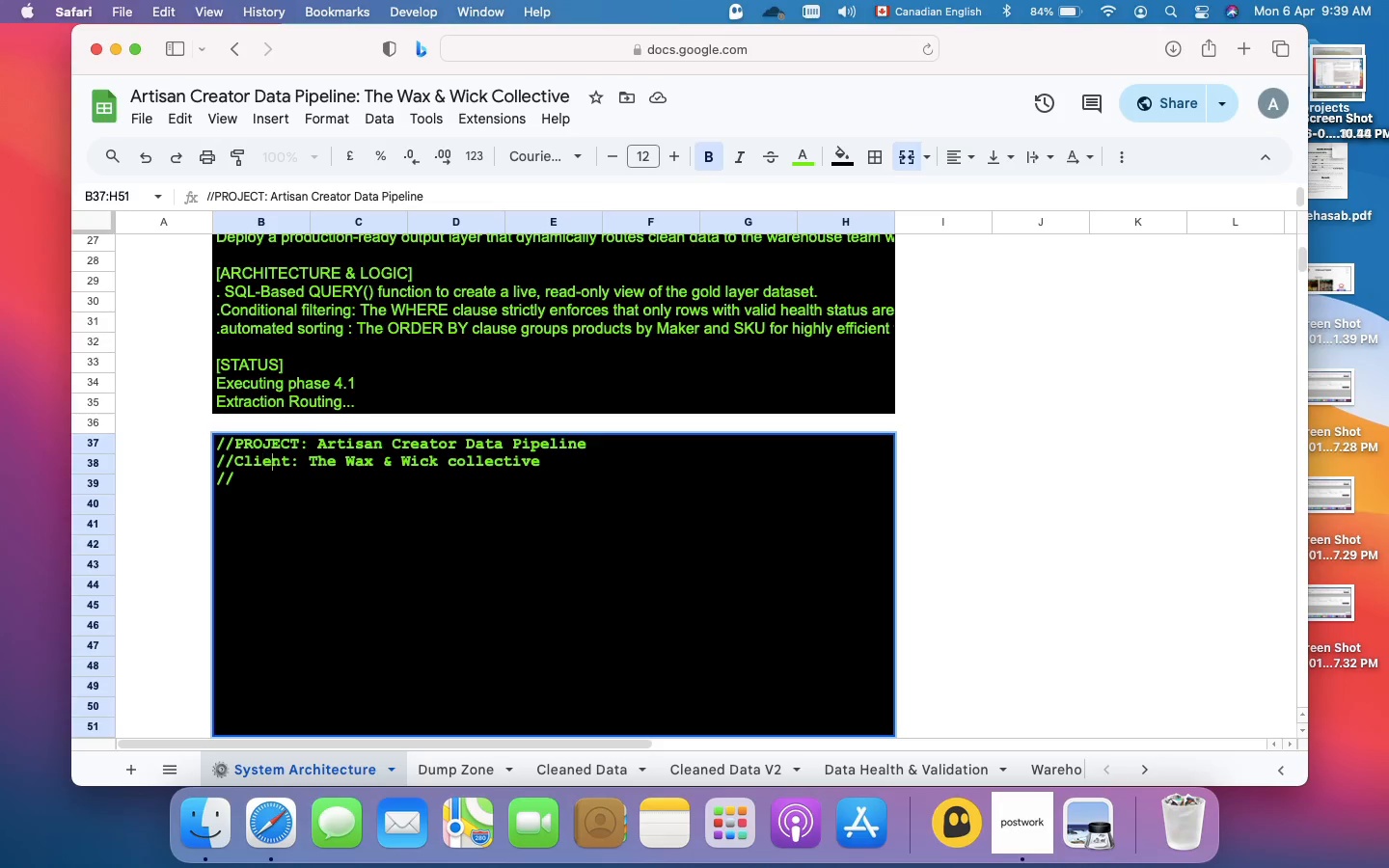 
key(ArrowRight)
 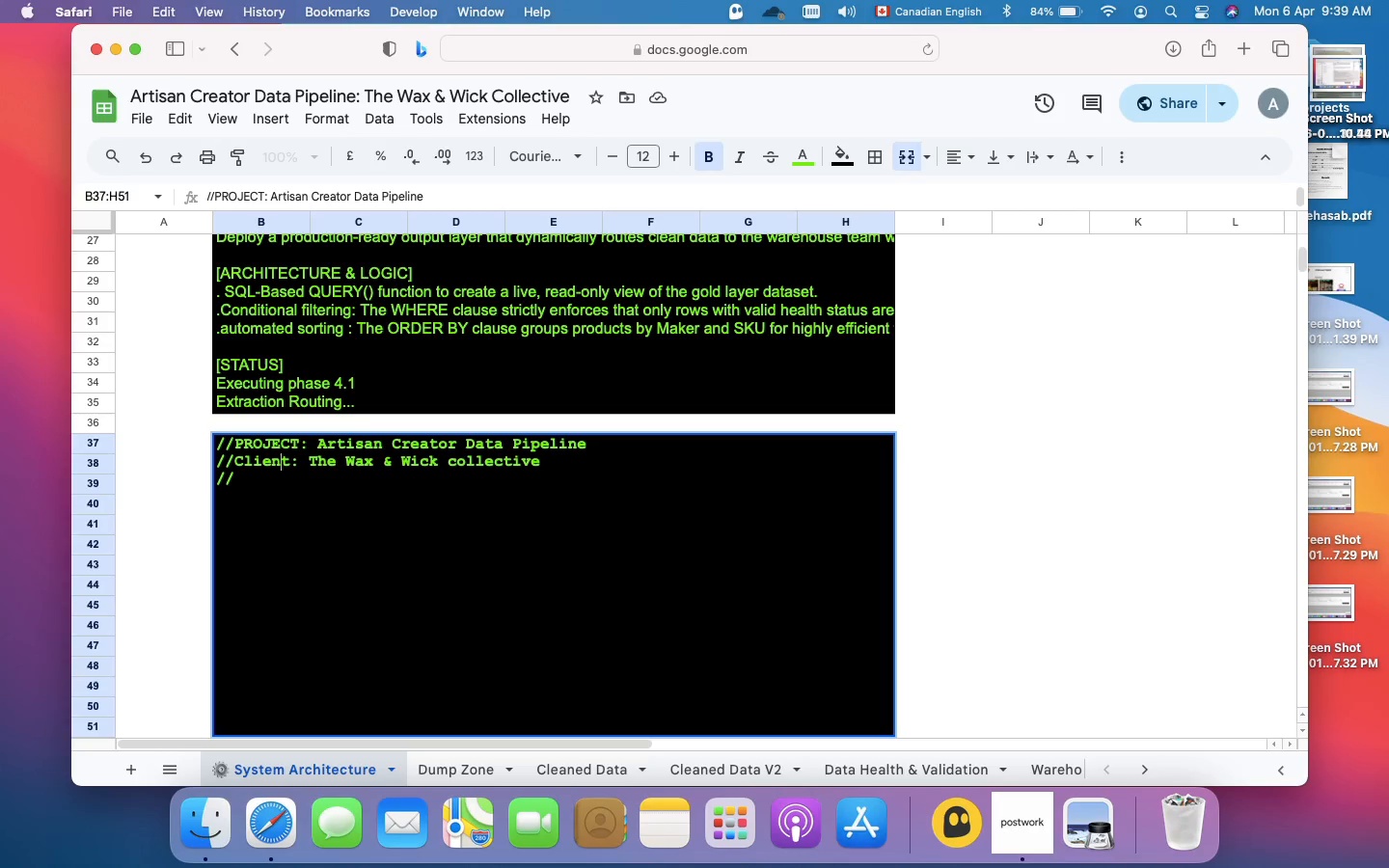 
key(ArrowRight)
 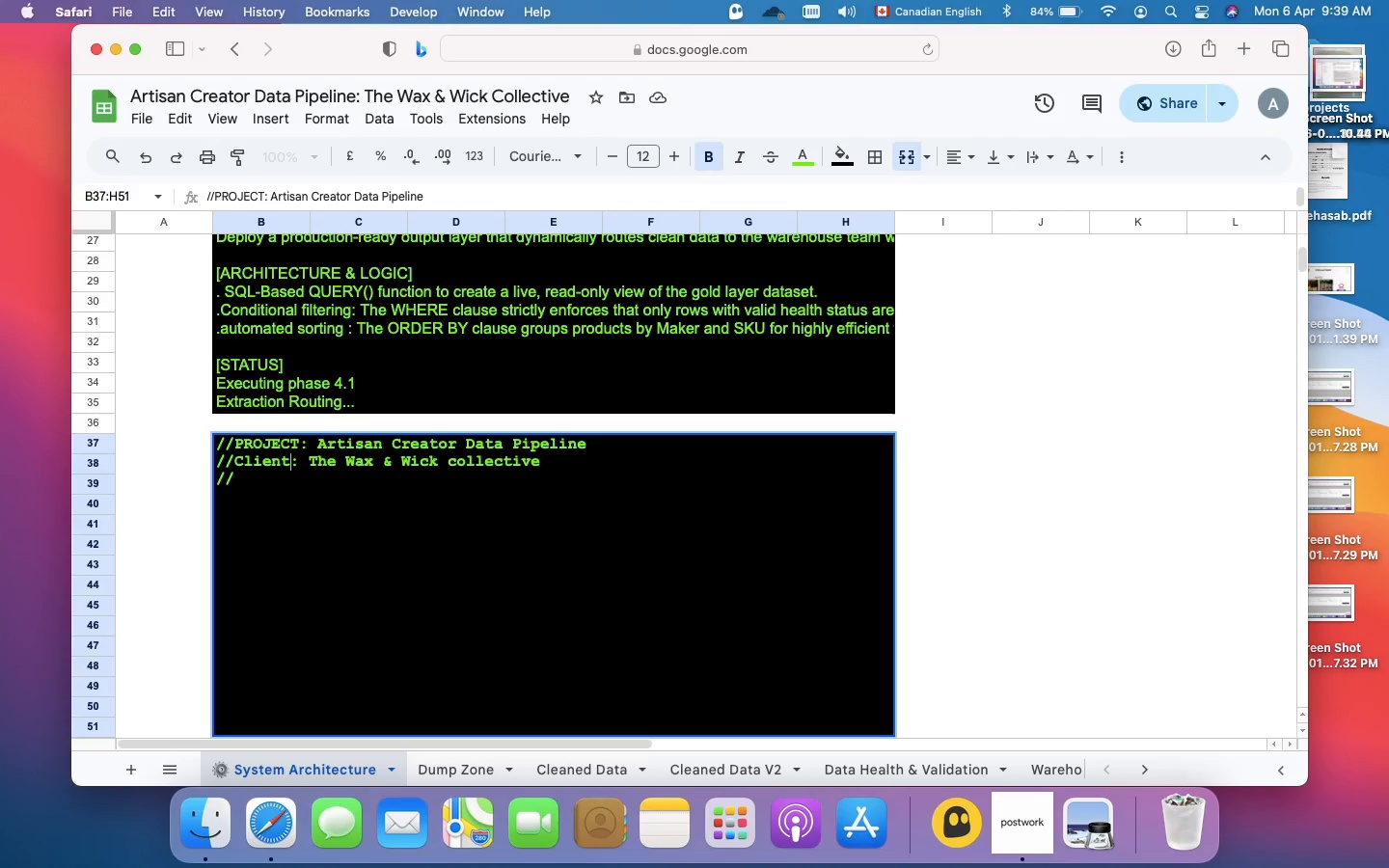 
key(ArrowRight)
 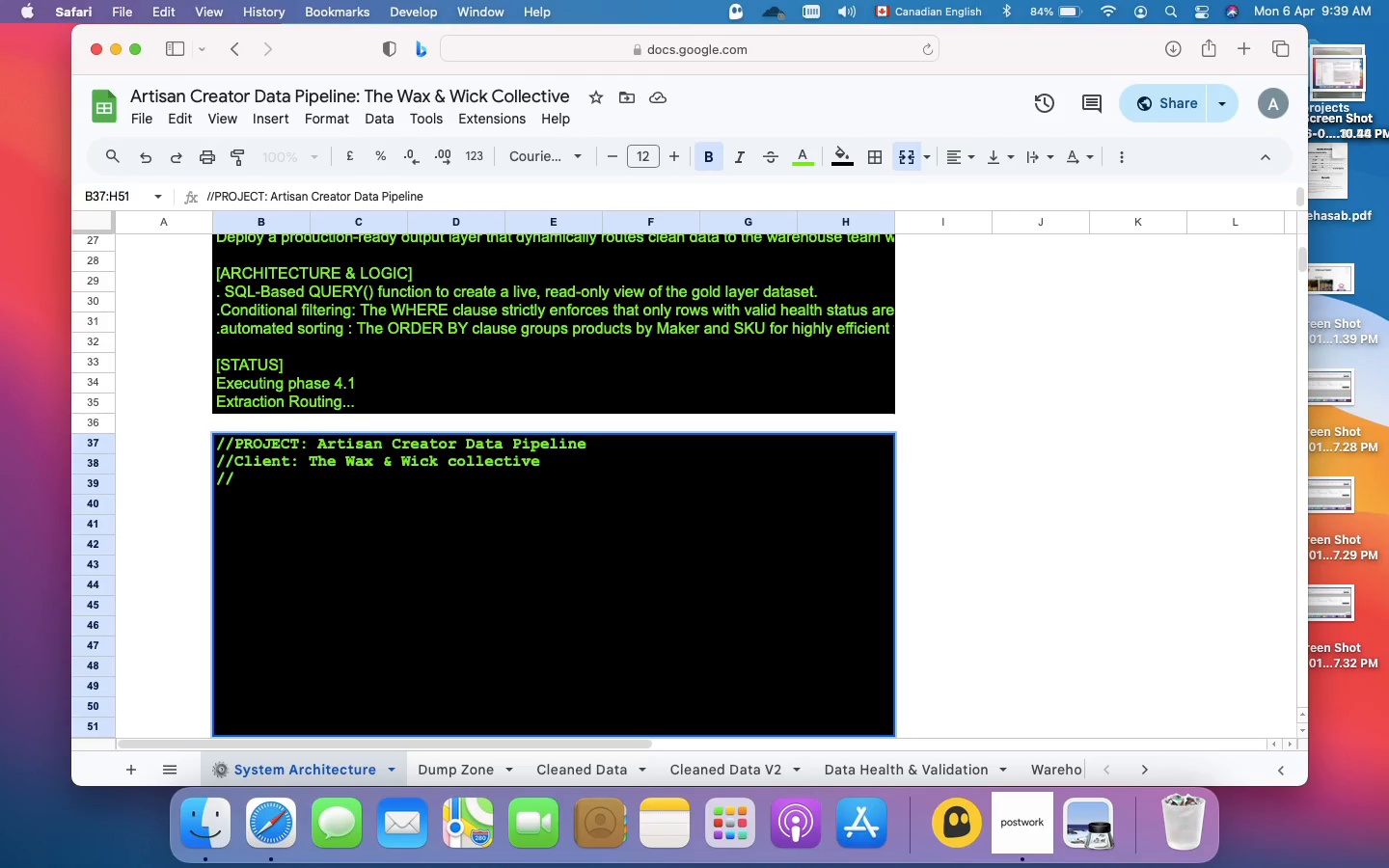 
key(Backspace)
key(Backspace)
key(Backspace)
key(Backspace)
type(IENT)
 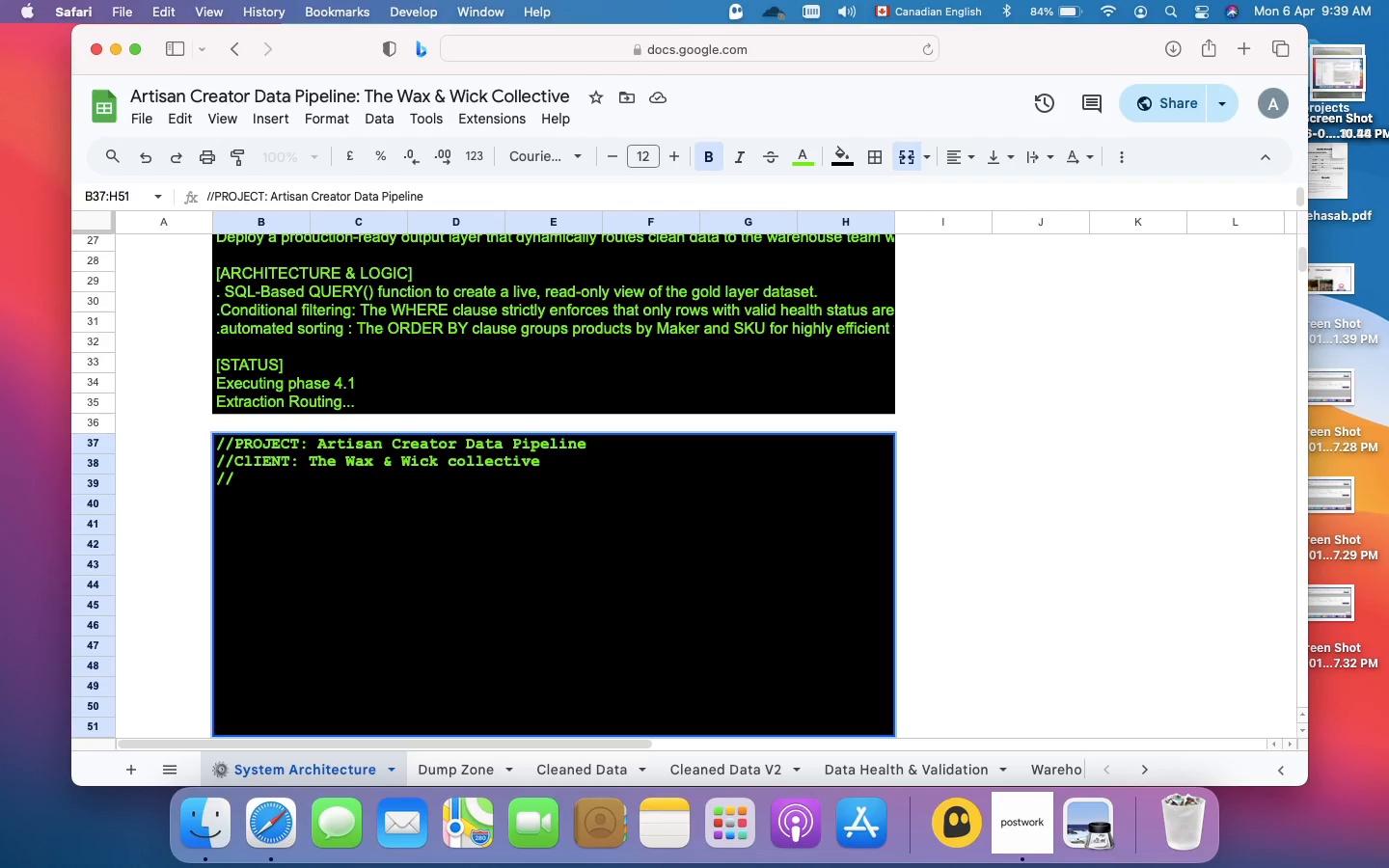 
key(ArrowDown)
 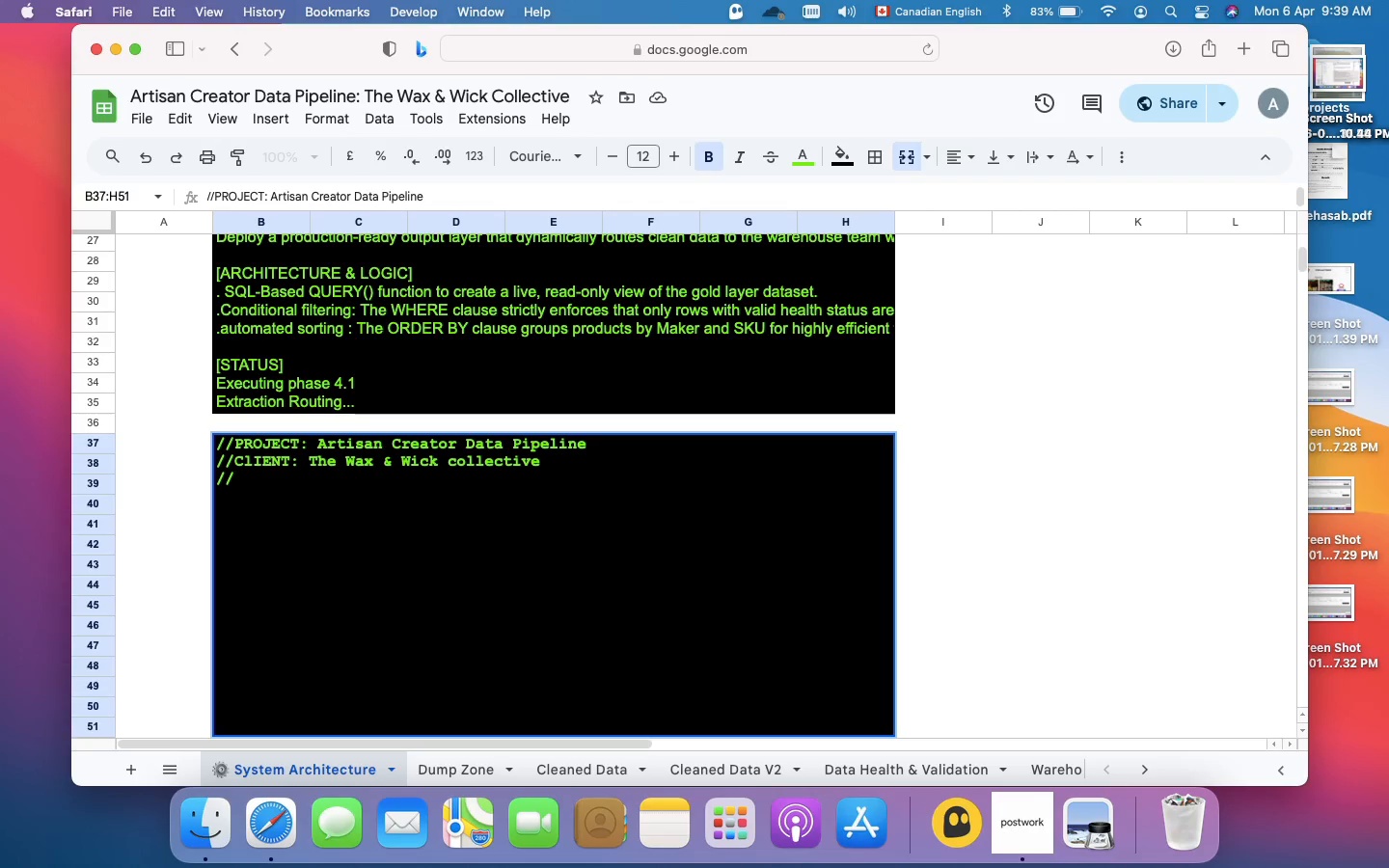 
type(CURRENT MODULE: )
 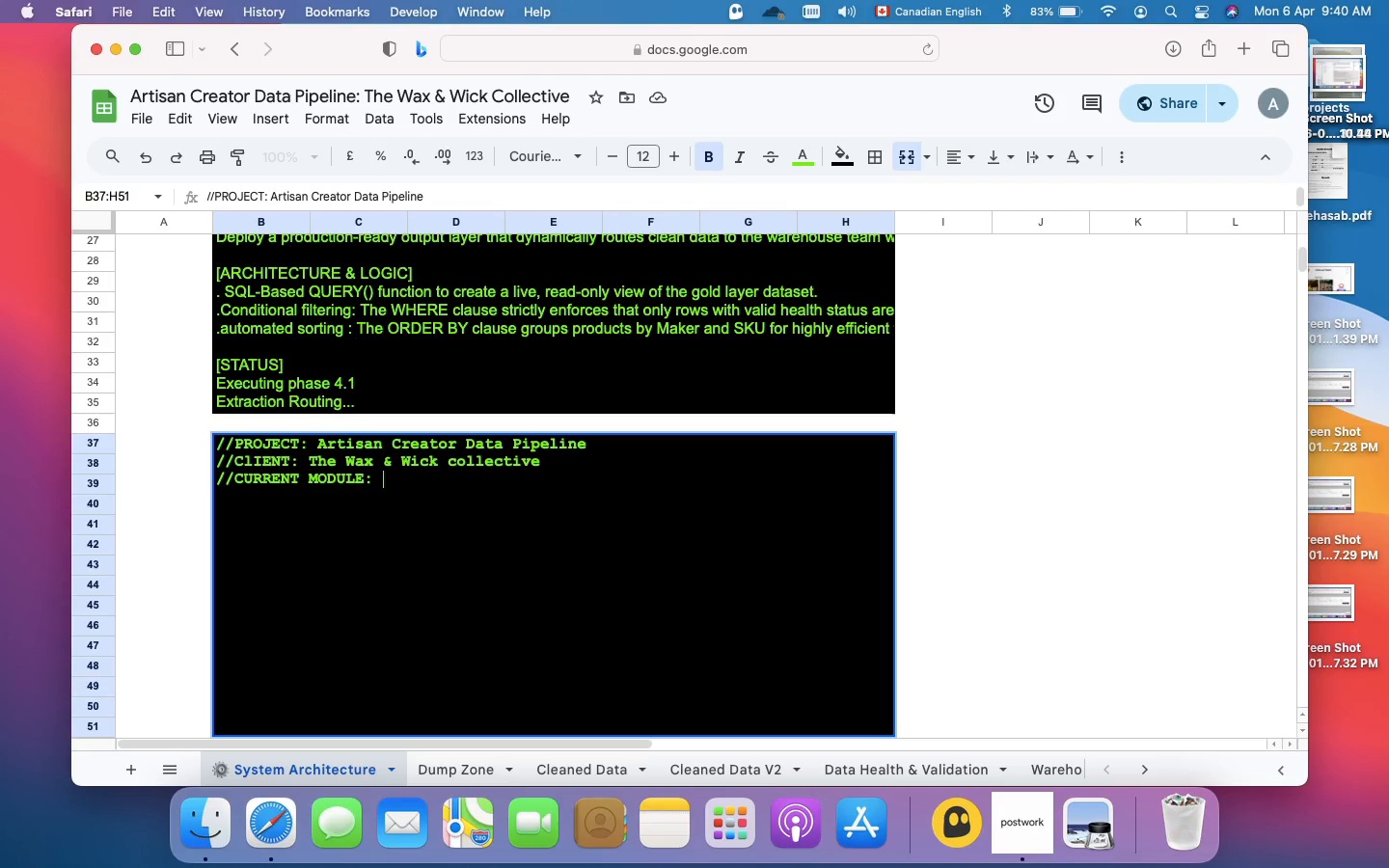 
wait(12.78)
 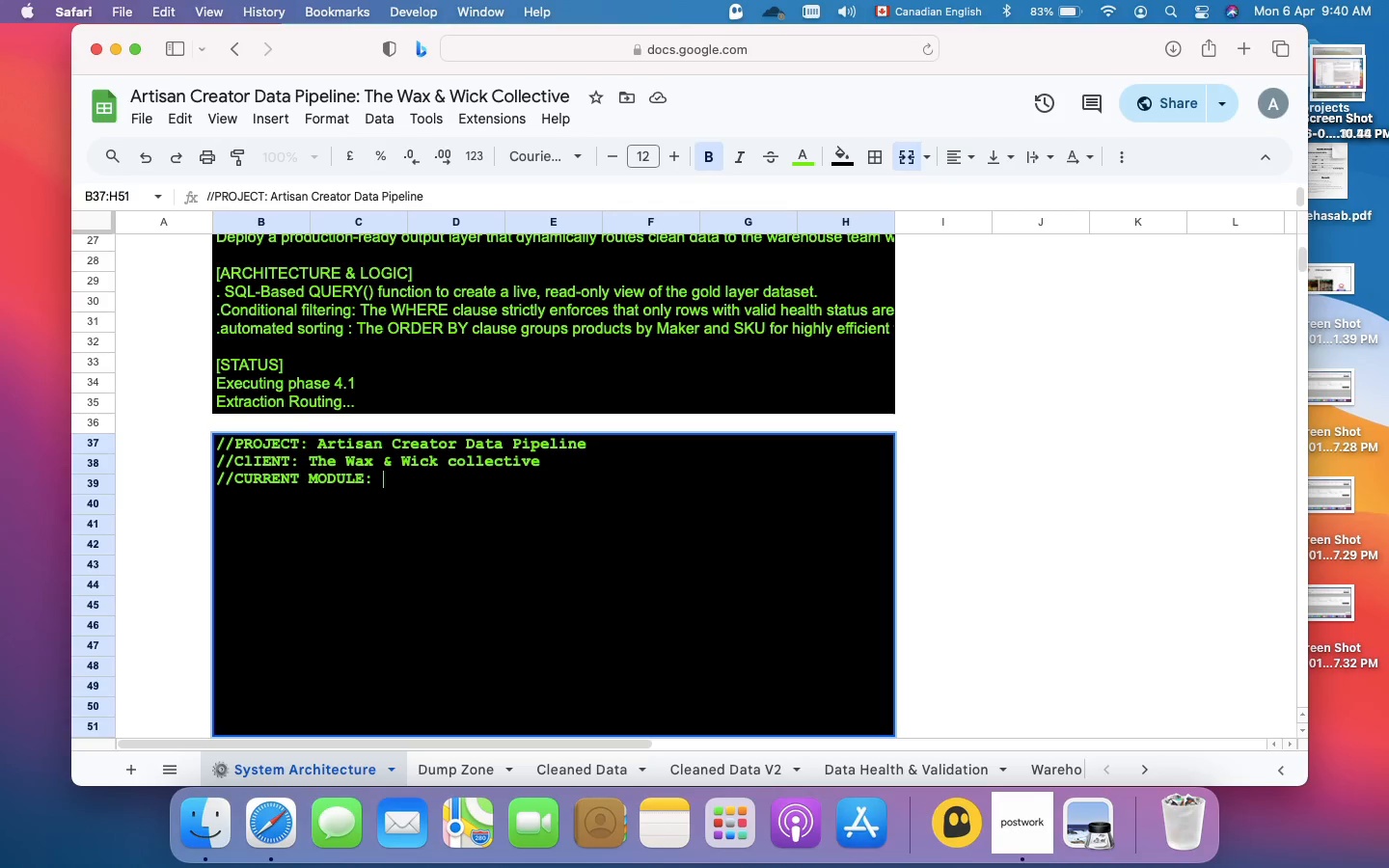 
type(pREVE)
key(Backspace)
key(Backspace)
key(Backspace)
key(Backspace)
type(reventative Date Governance)
 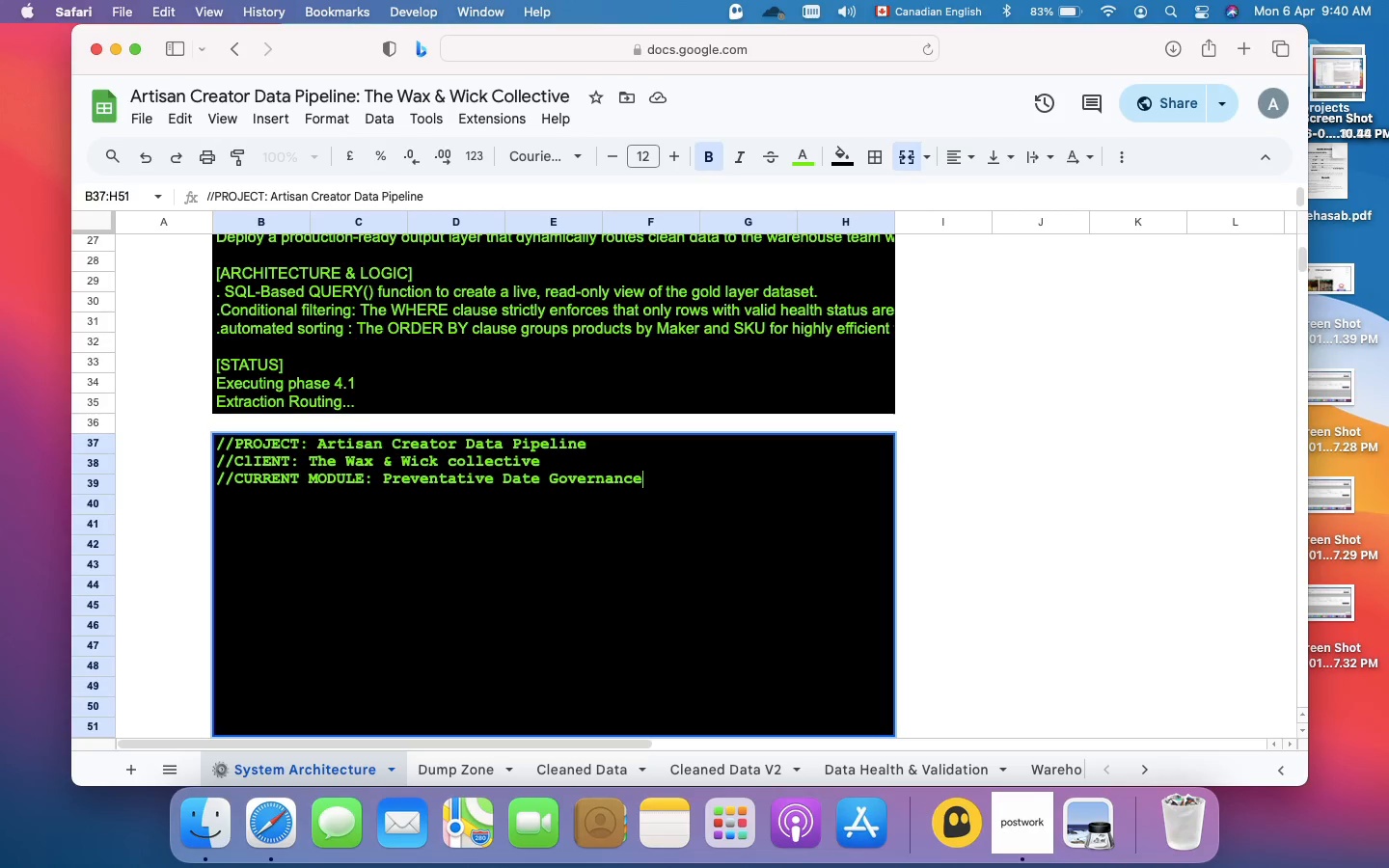 
wait(8.12)
 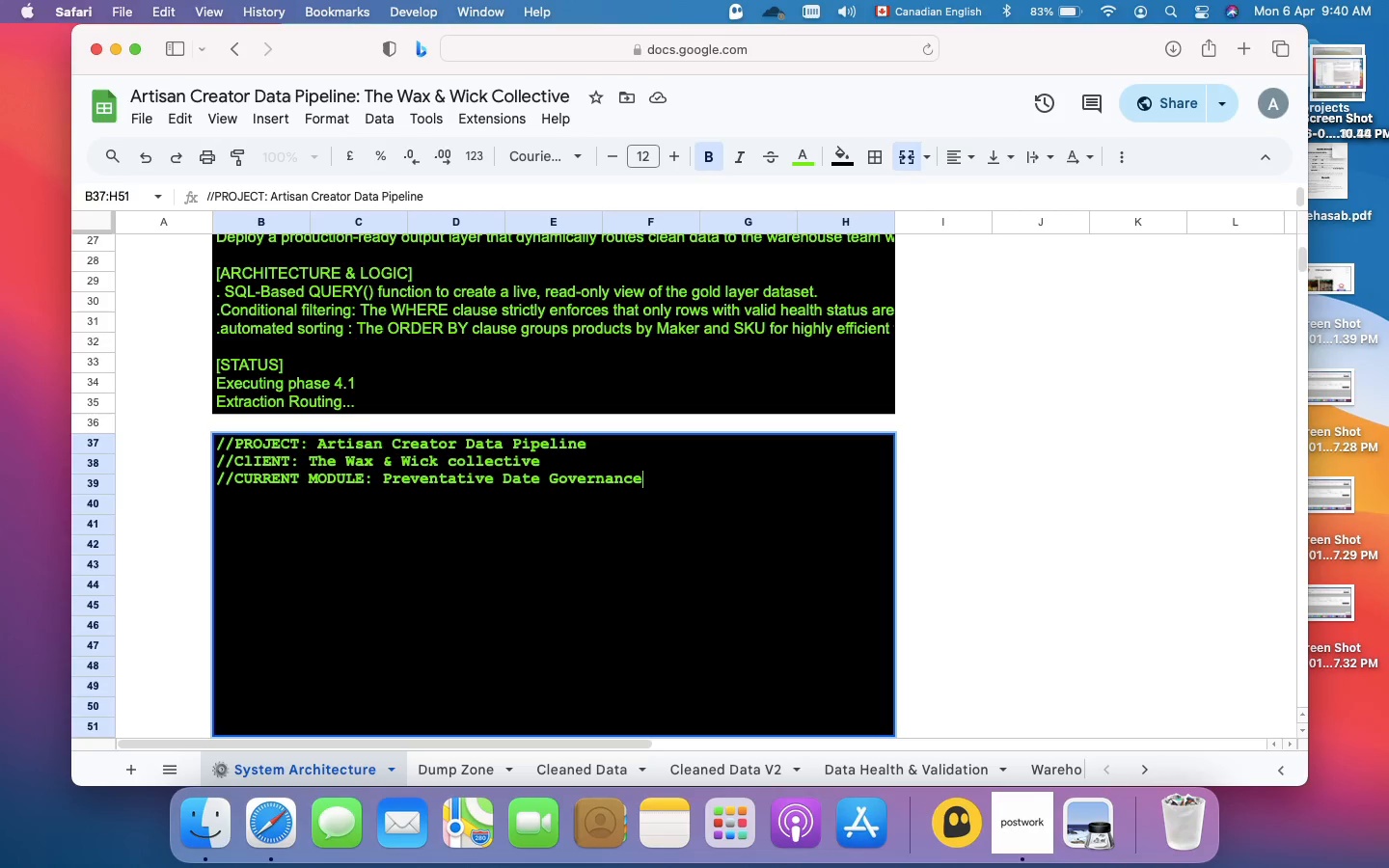 
key(Meta+Enter)
 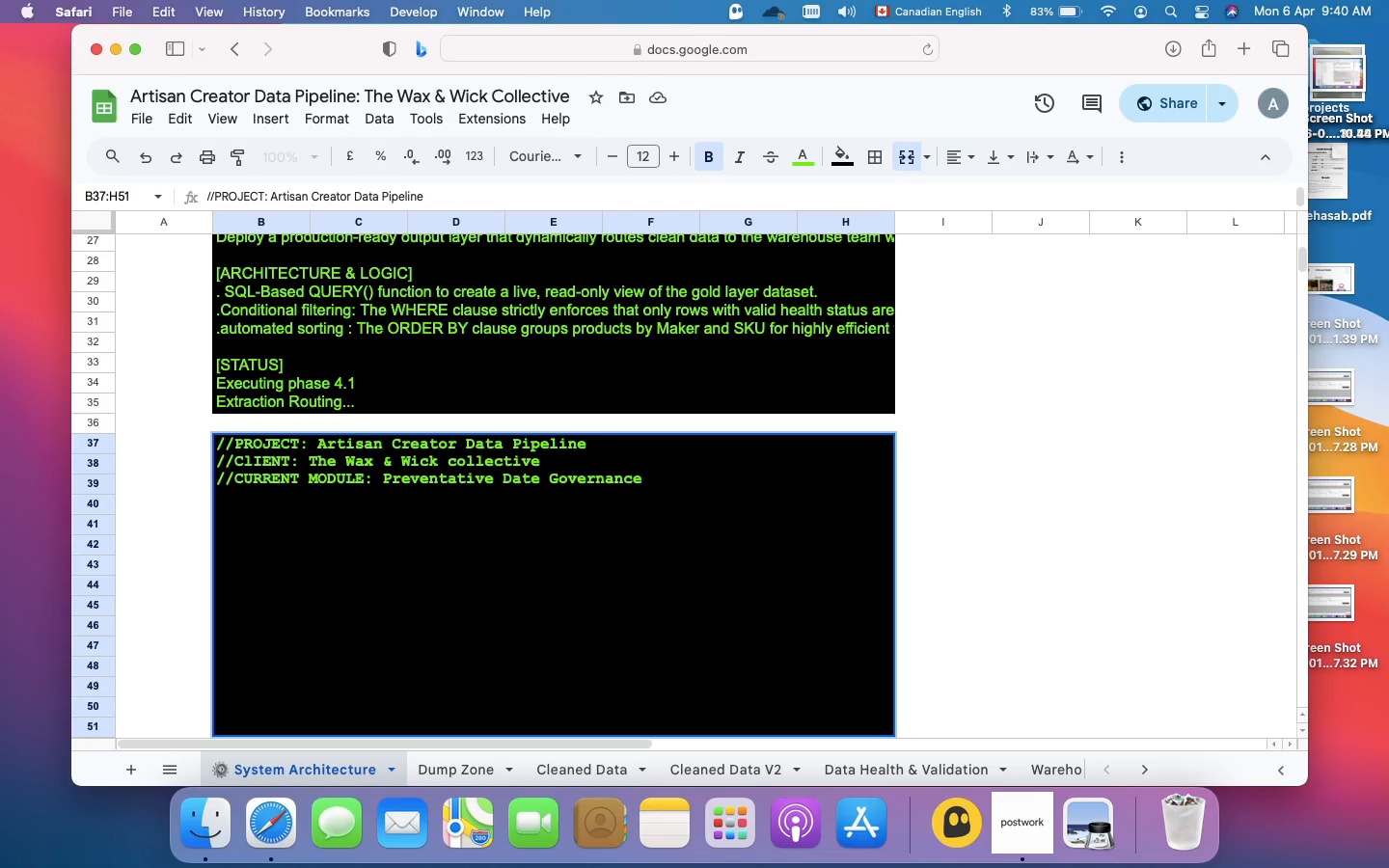 
key(Meta+Enter)
 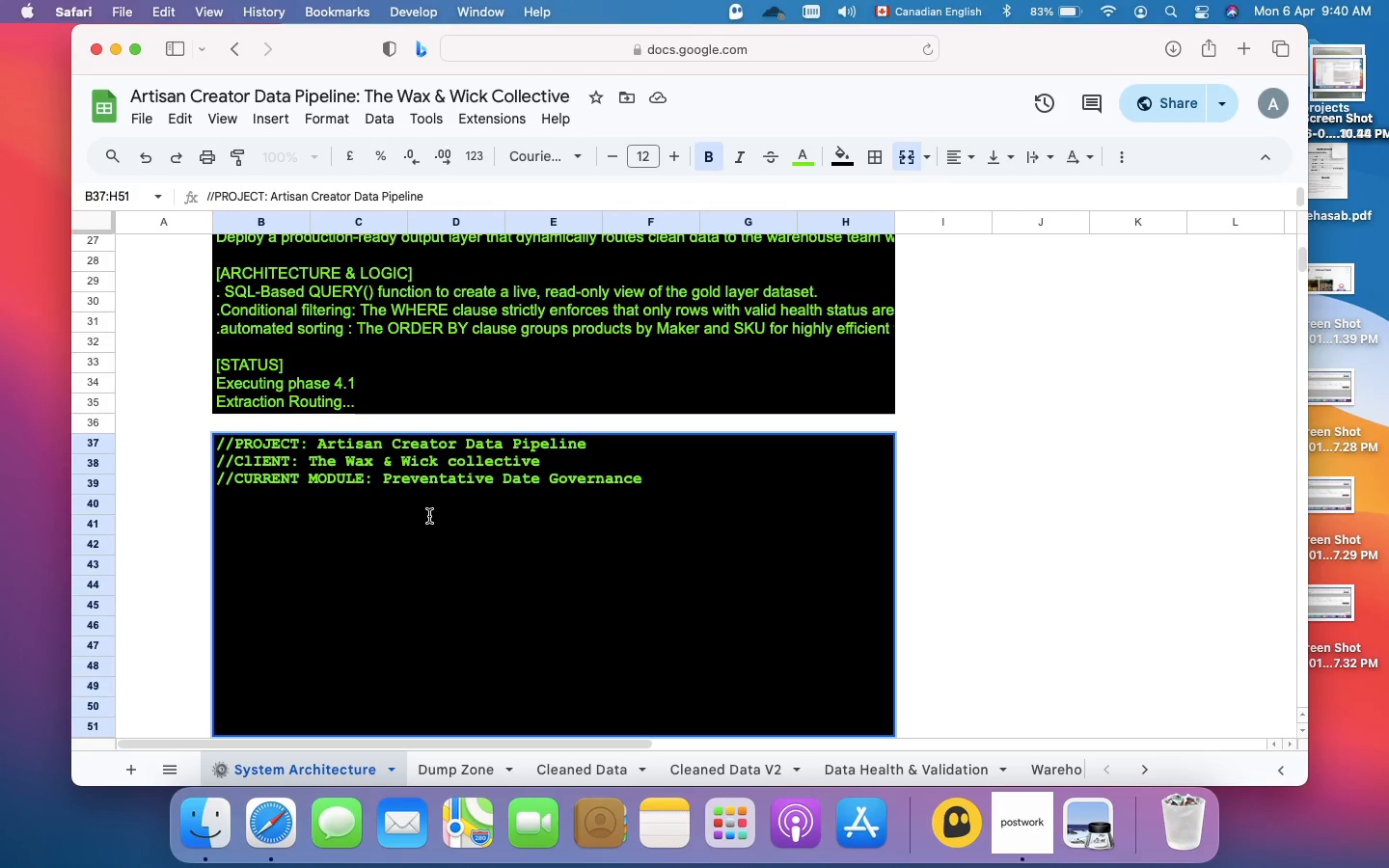 
type([objec)
key(Backspace)
key(Backspace)
key(Backspace)
key(Backspace)
key(Backspace)
type(OBJECTIVE])
 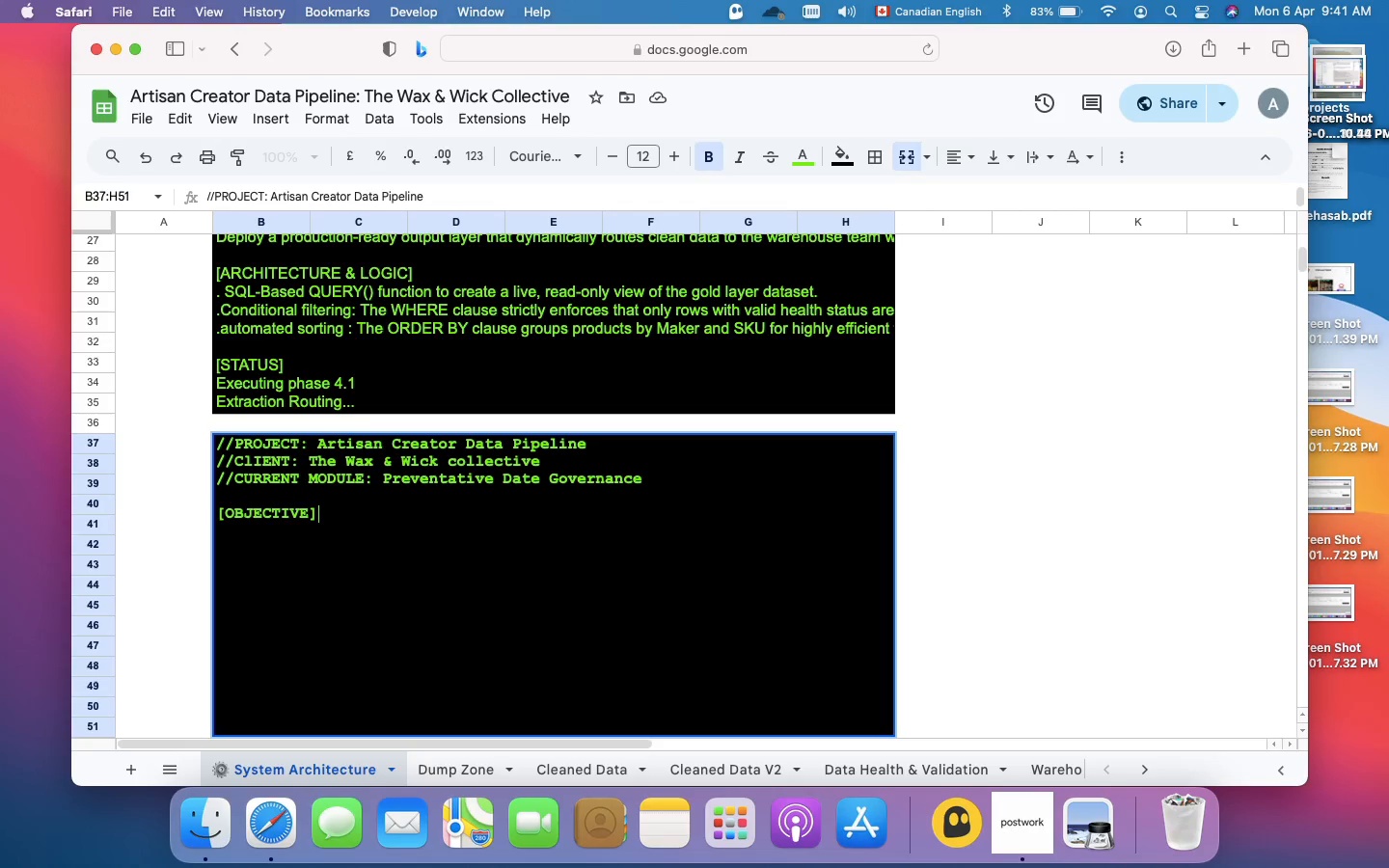 
key(Meta+Enter)
 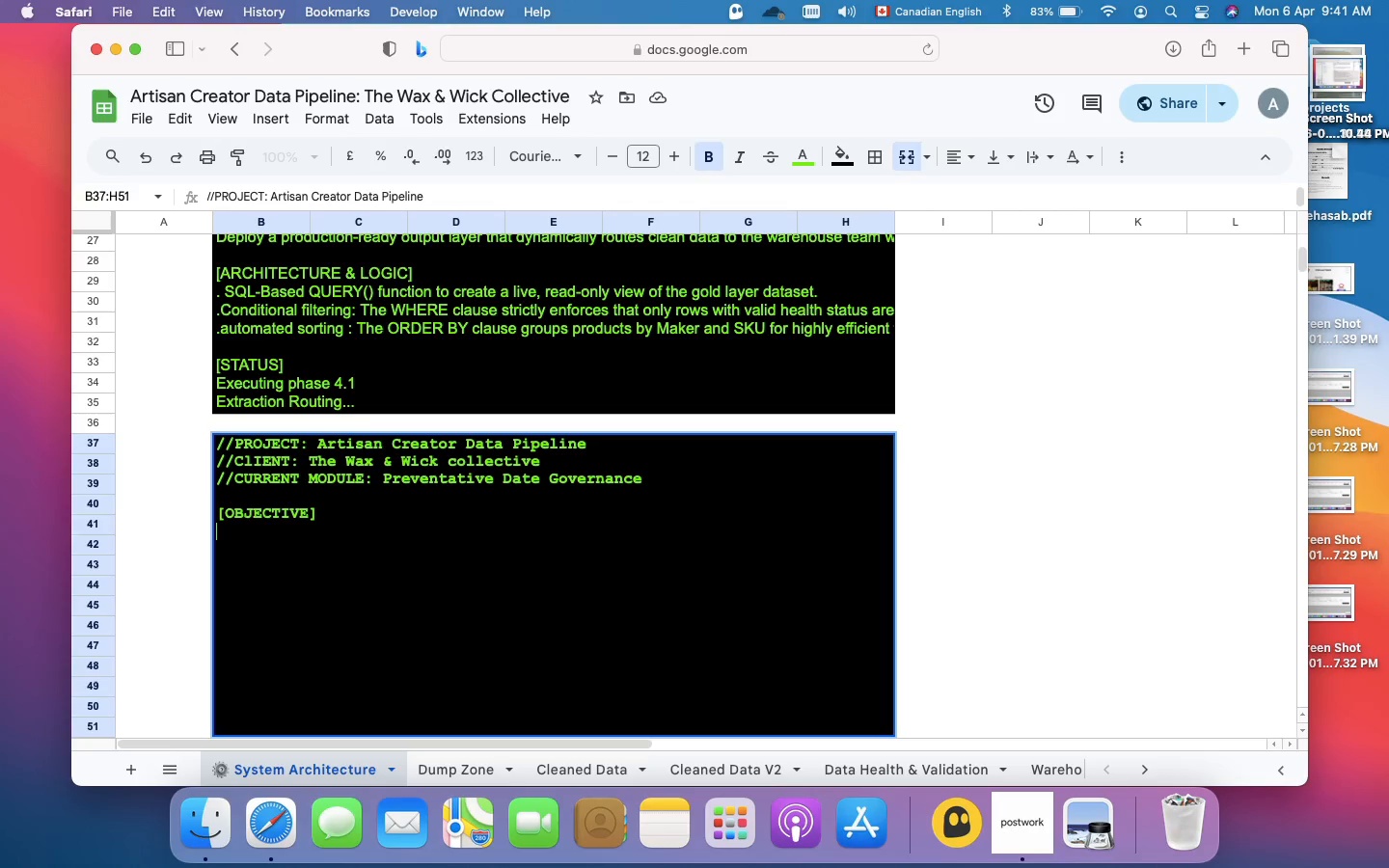 
type(Design a strict, user-friendly )
 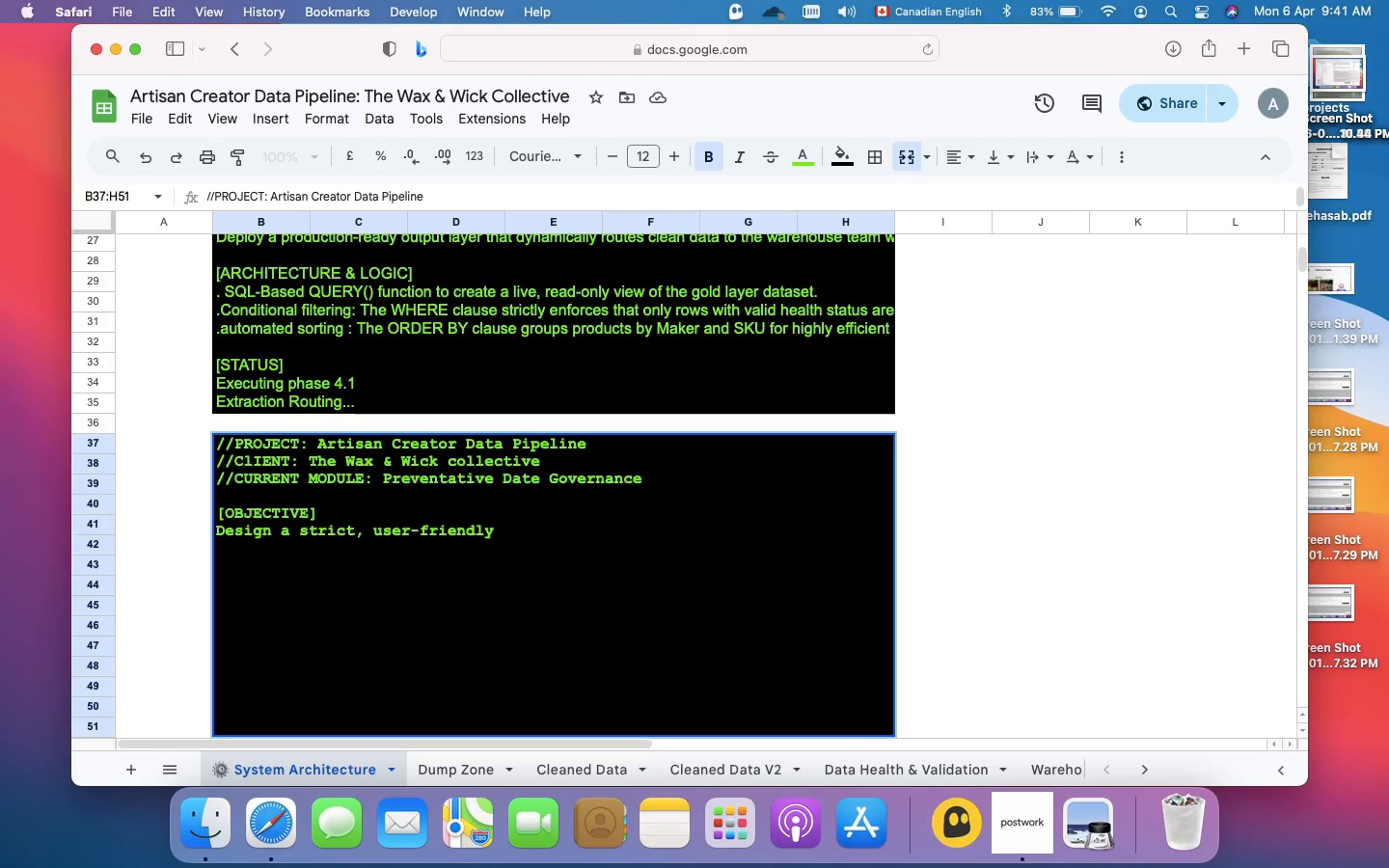 
type(frontend input )
 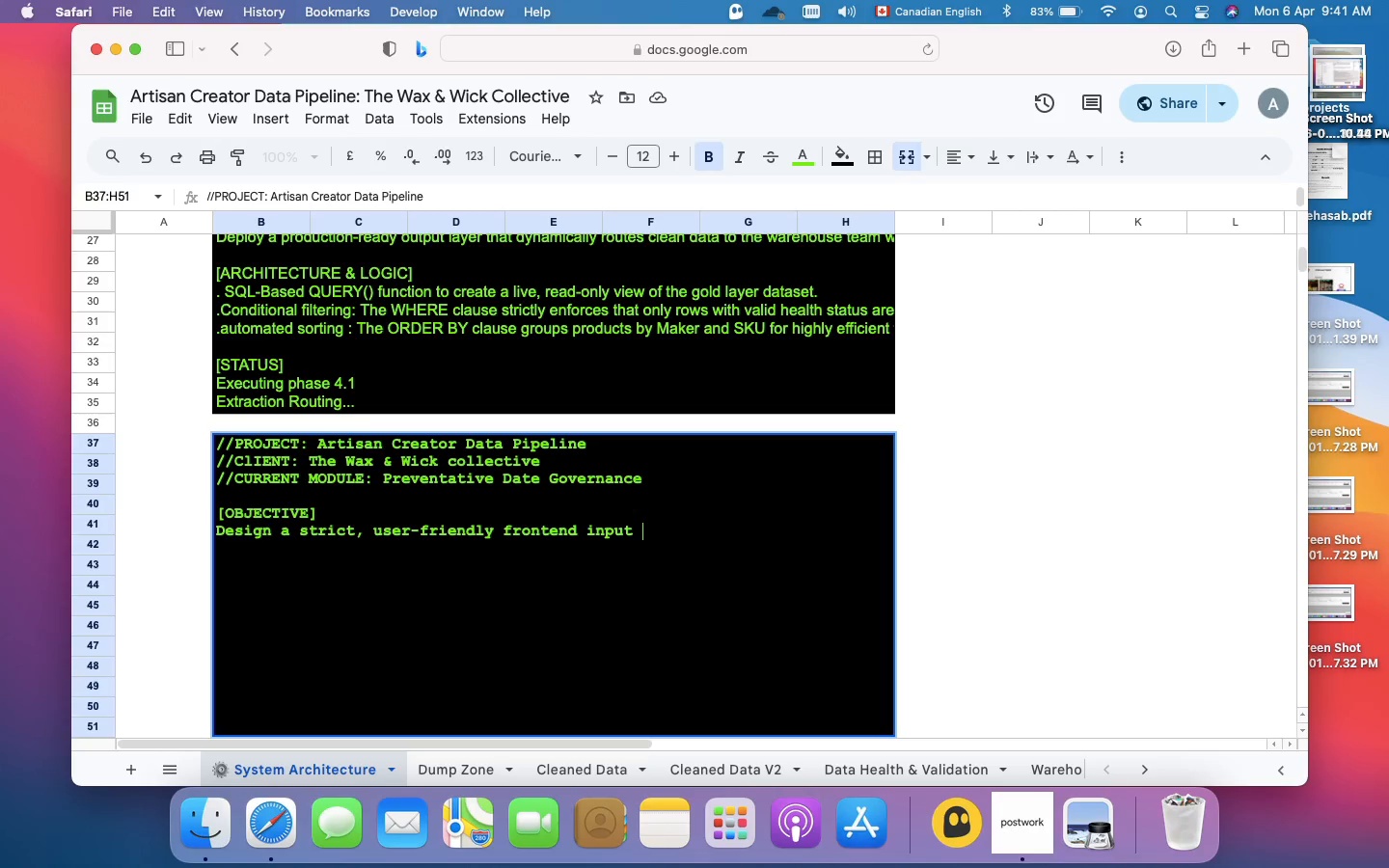 
type(template for external vendors (mkers))
 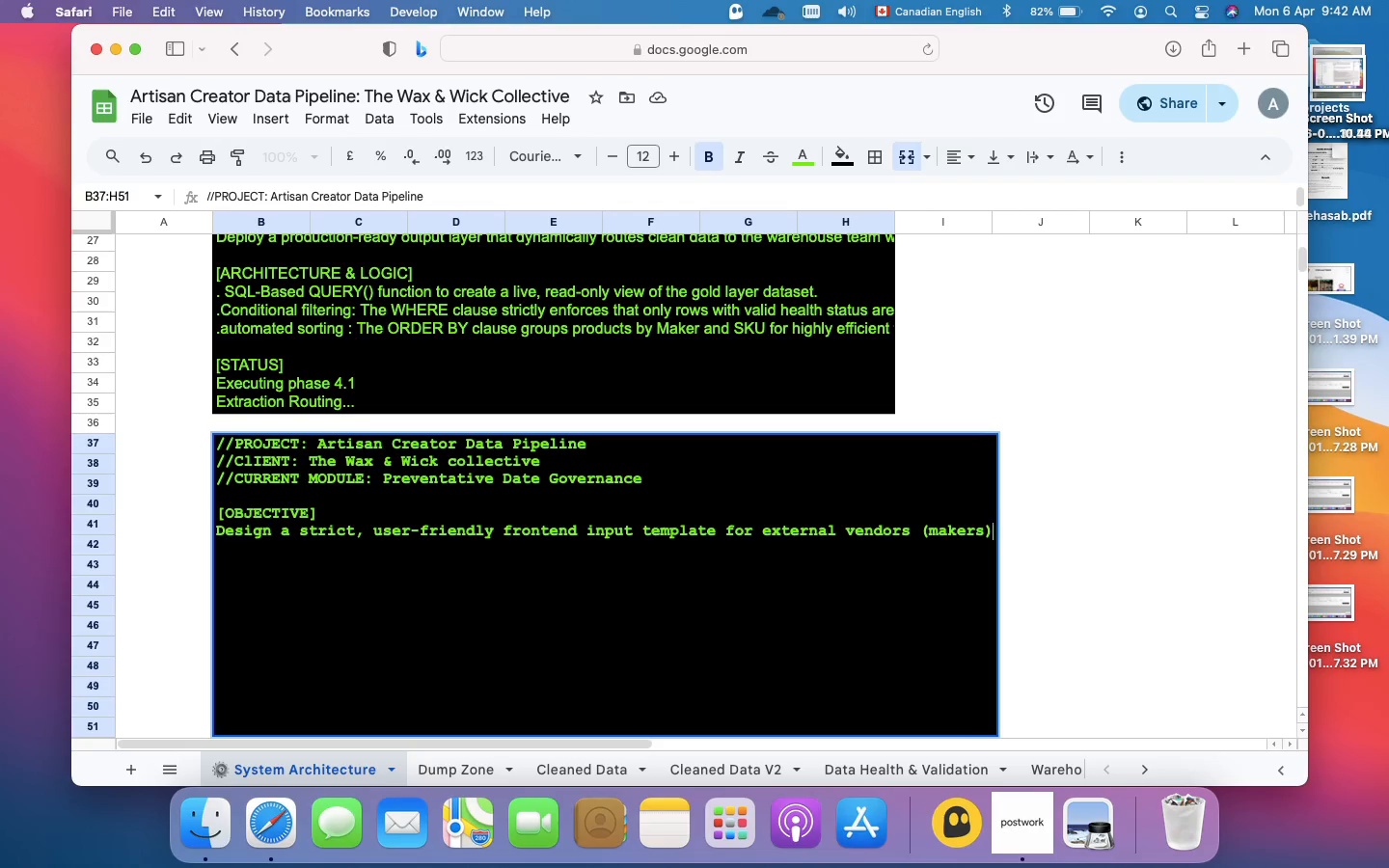 
wait(6.55)
 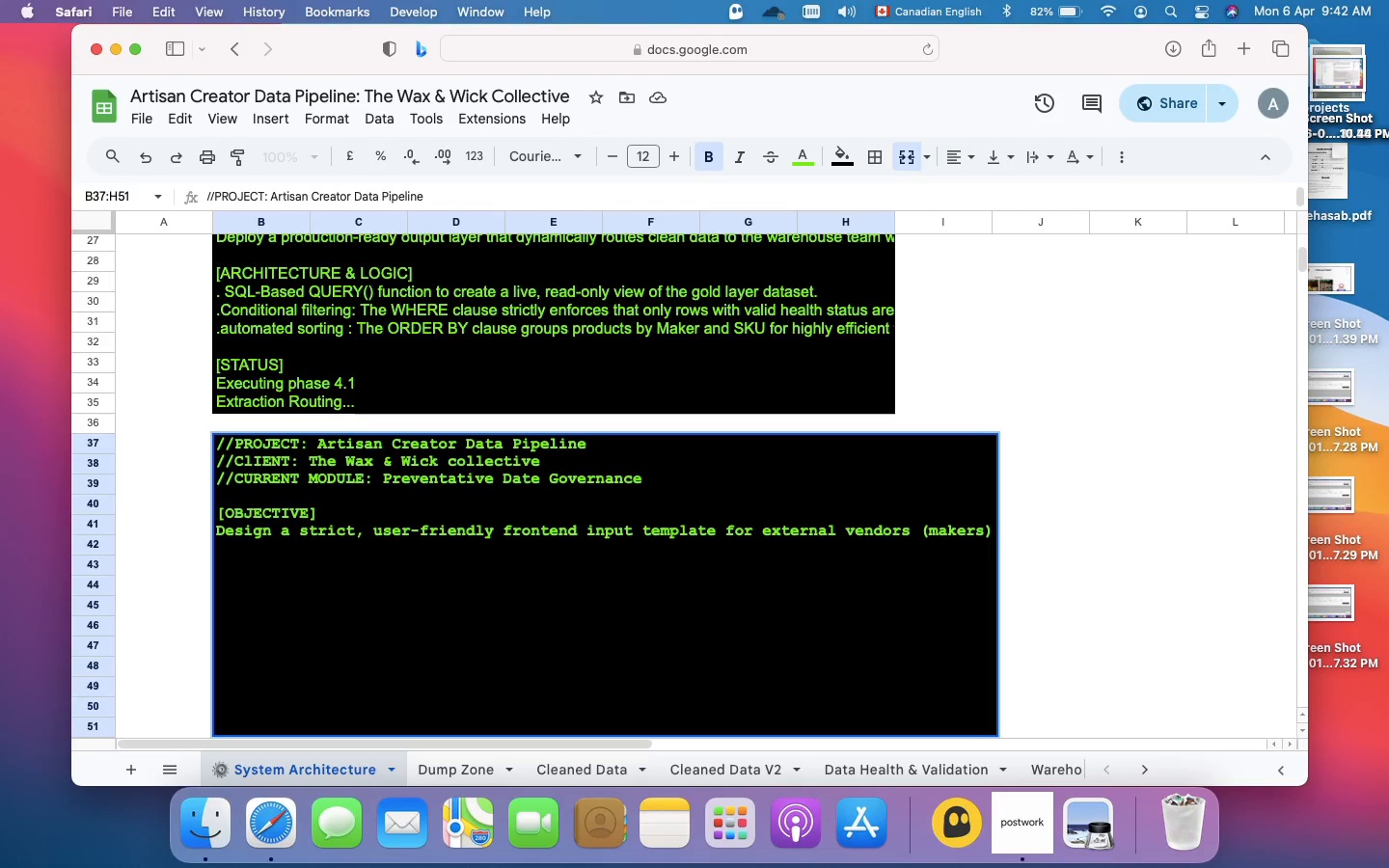 
type(. The goal )
 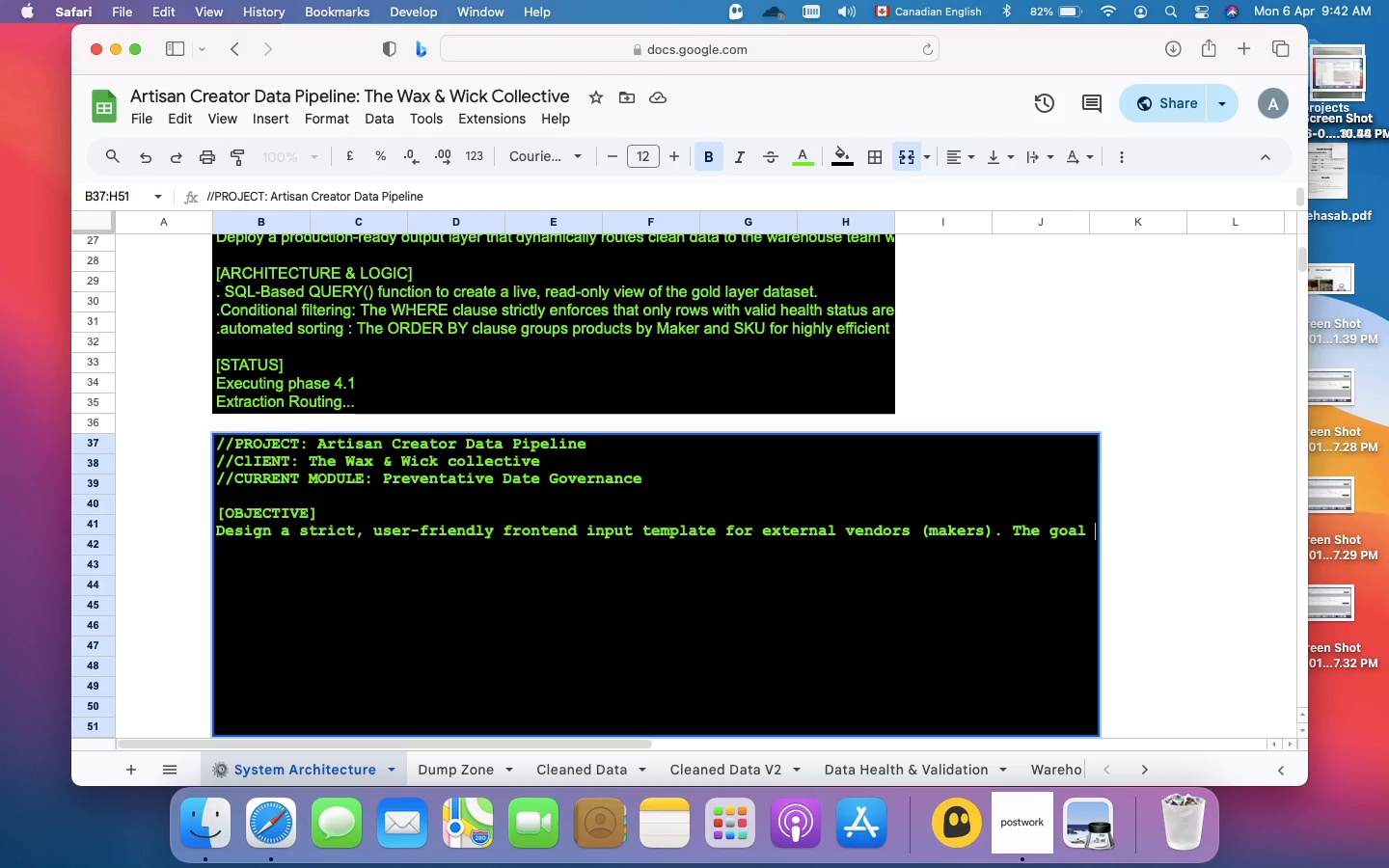 
wait(5.87)
 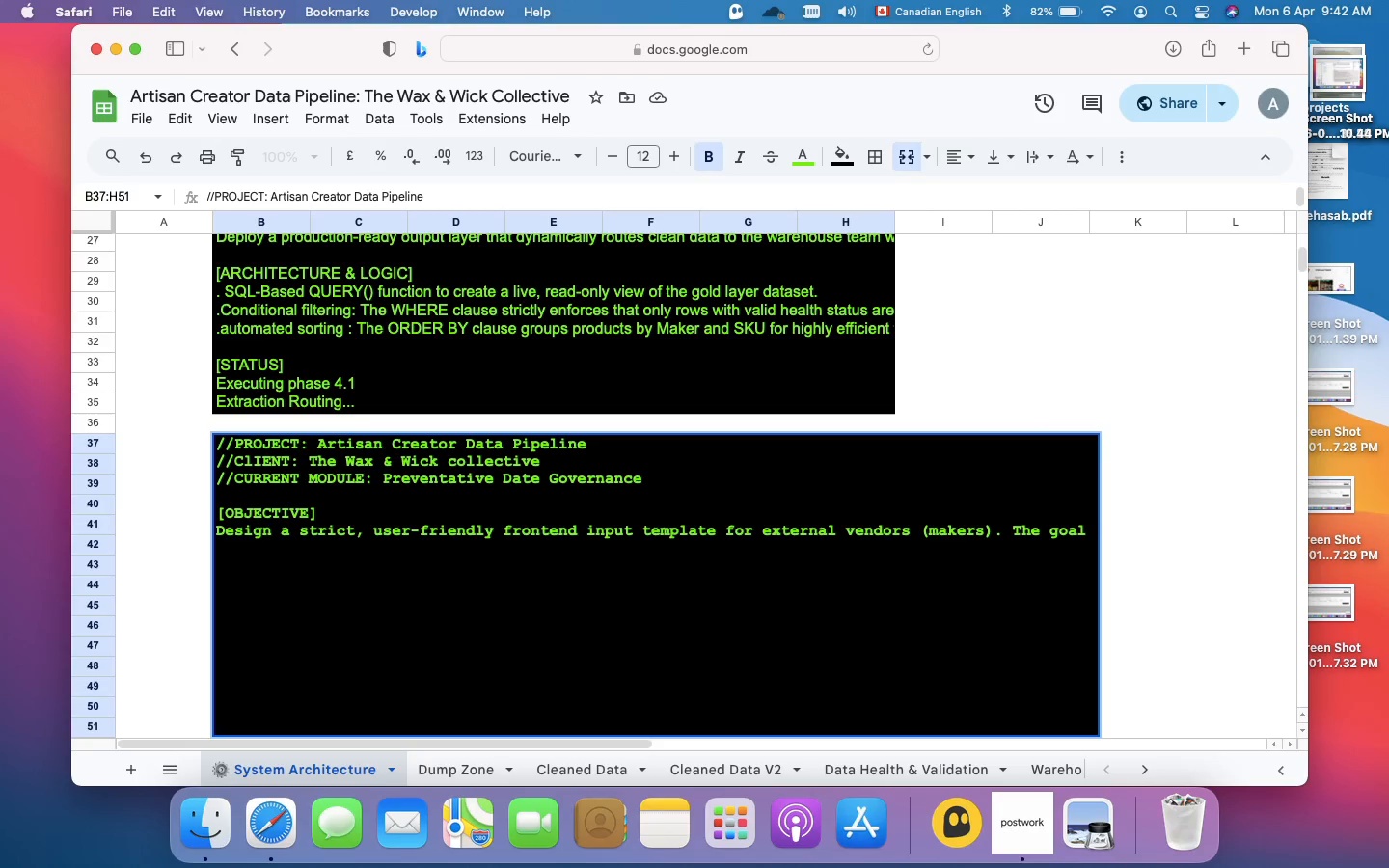 
type(is to )
 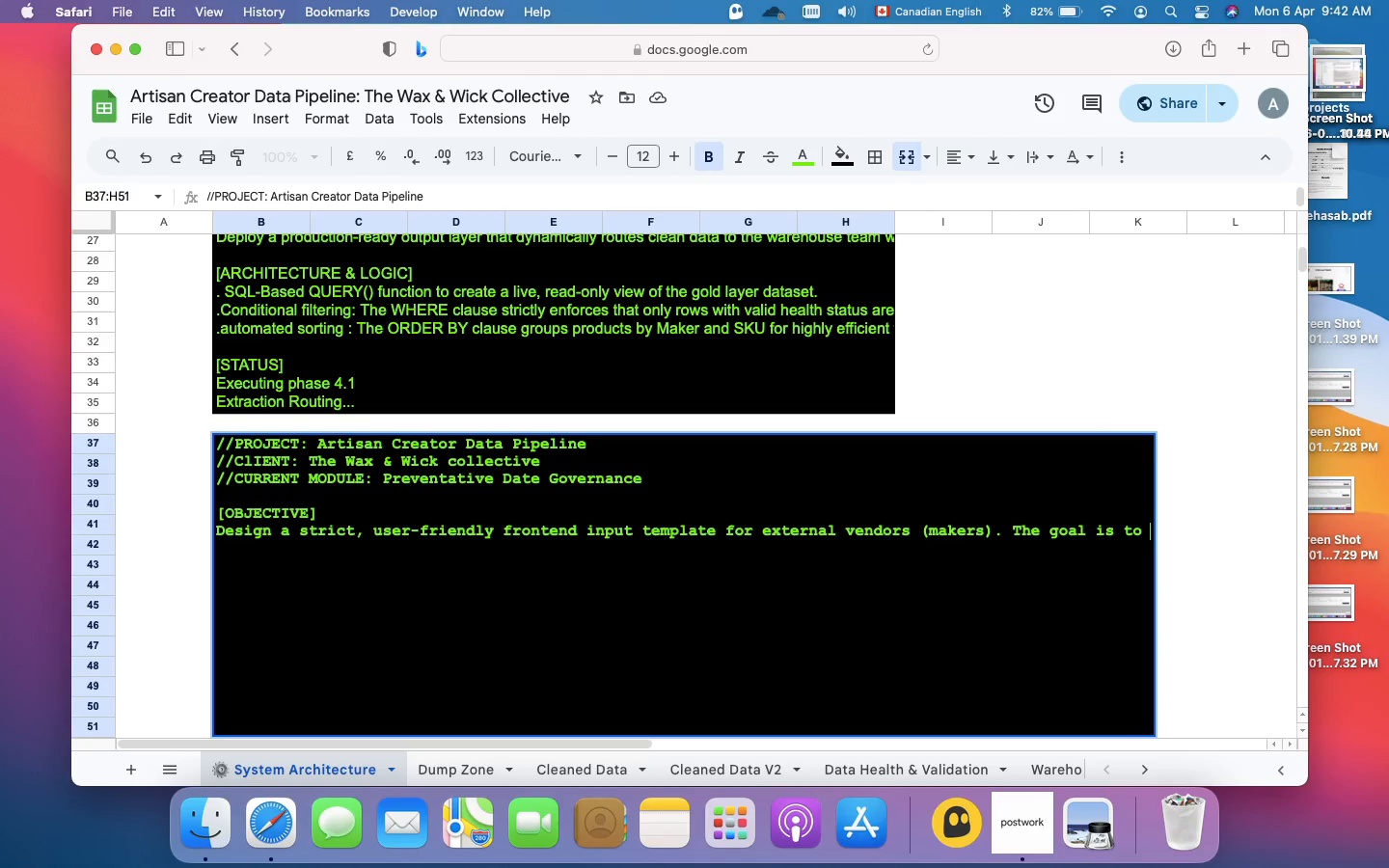 
type(eliminate the need )
 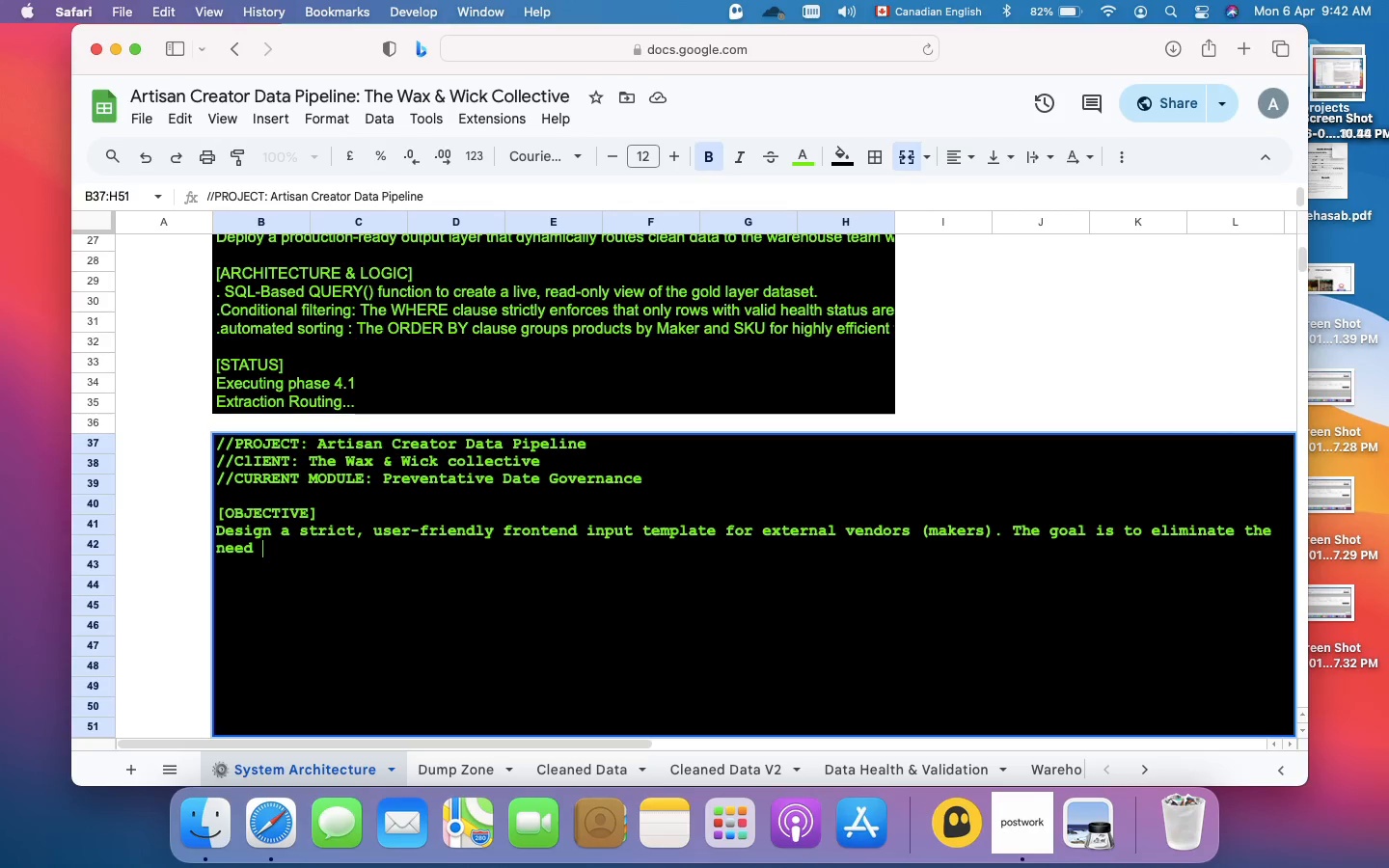 
type(for)
 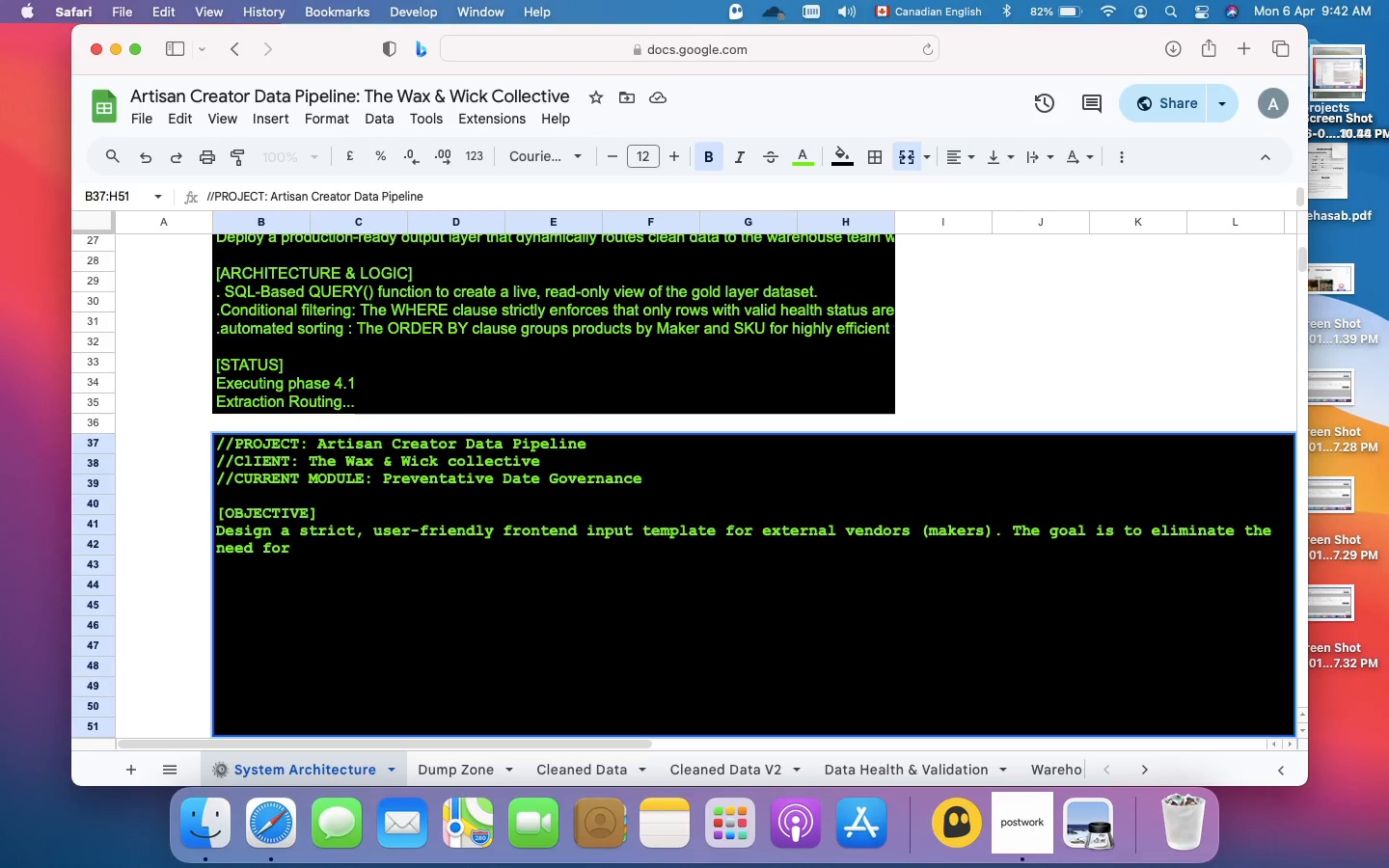 
wait(5.01)
 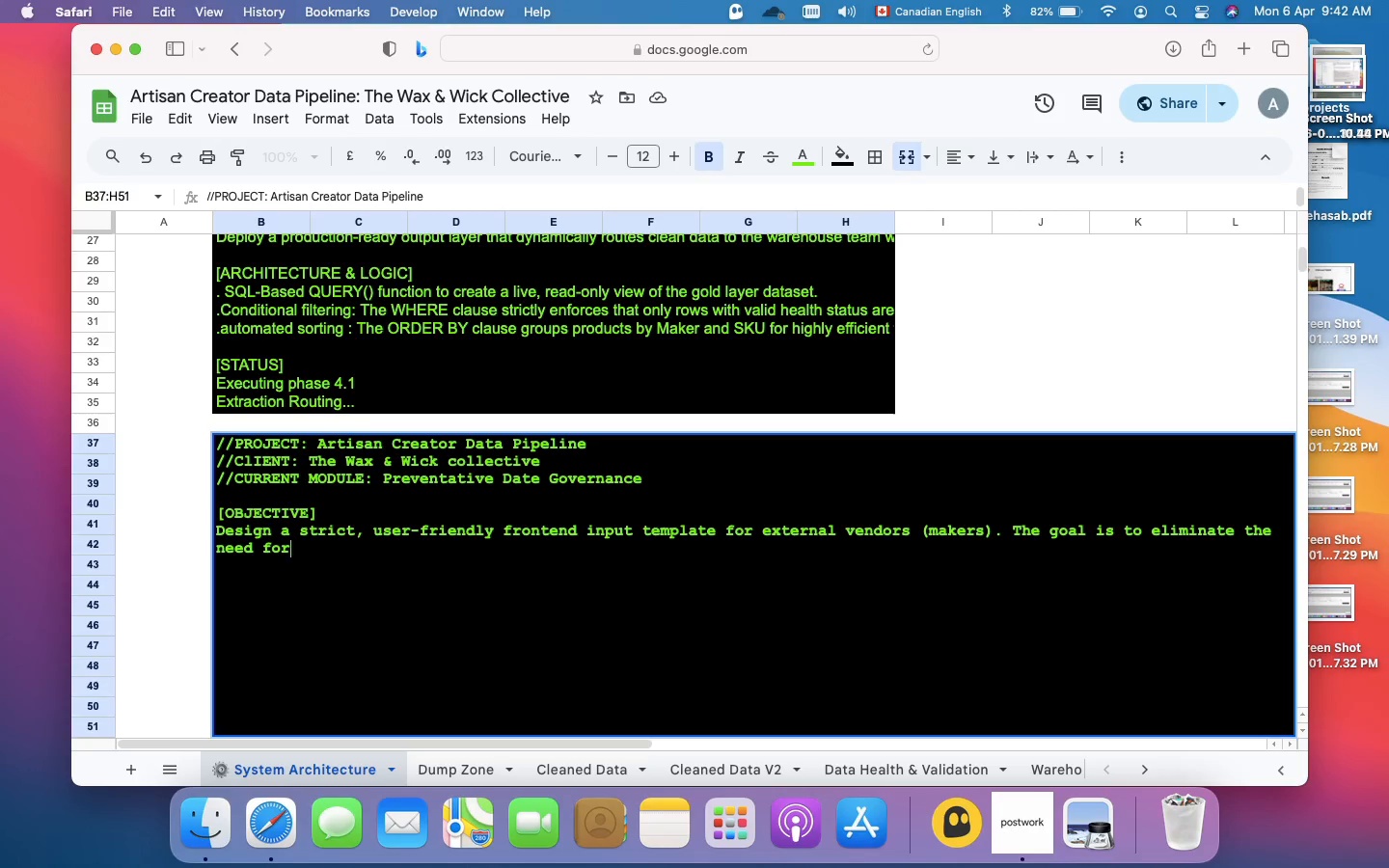 
type( the phase)
 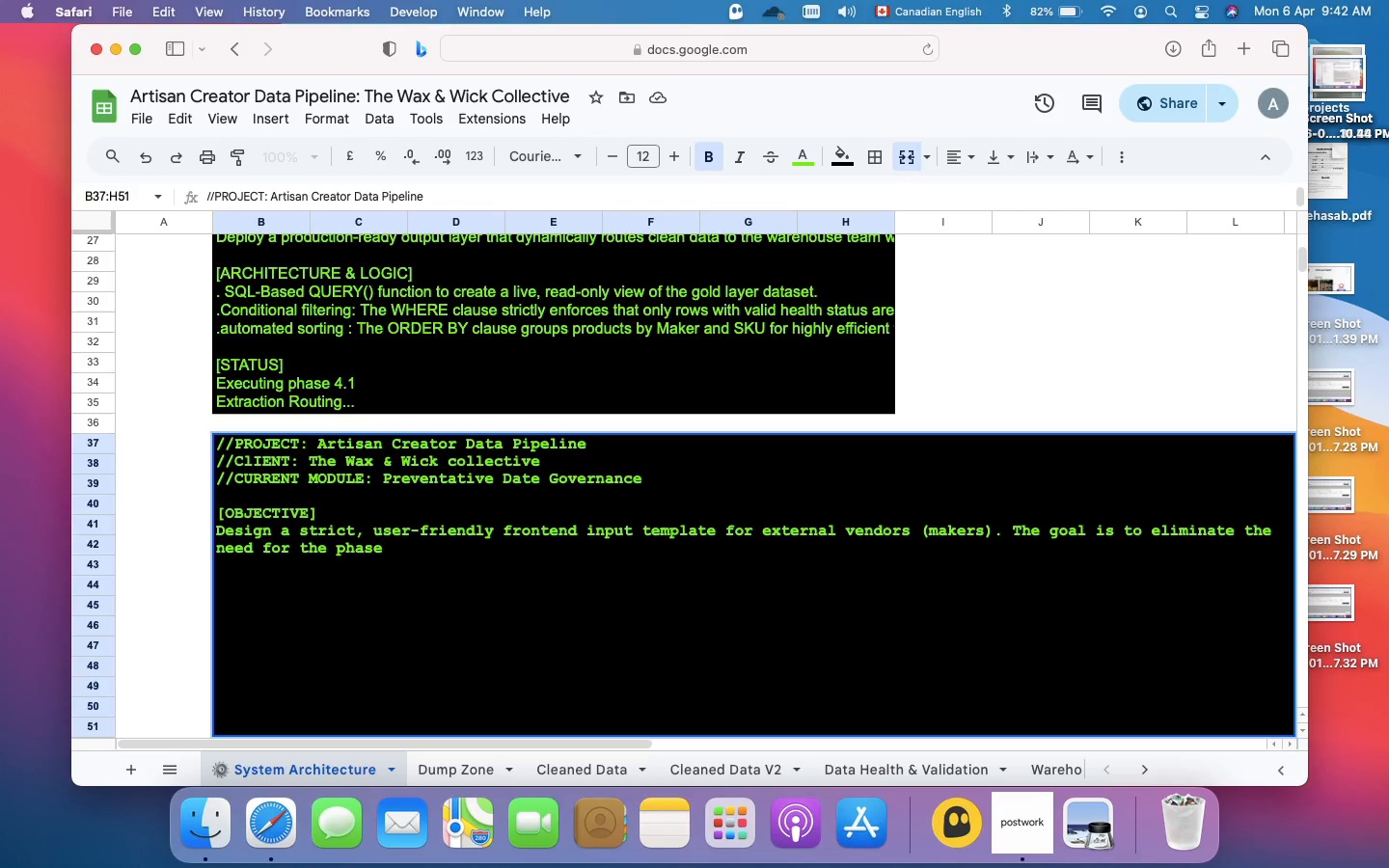 
type( 2 cleaninn)
key(Backspace)
type(g)
 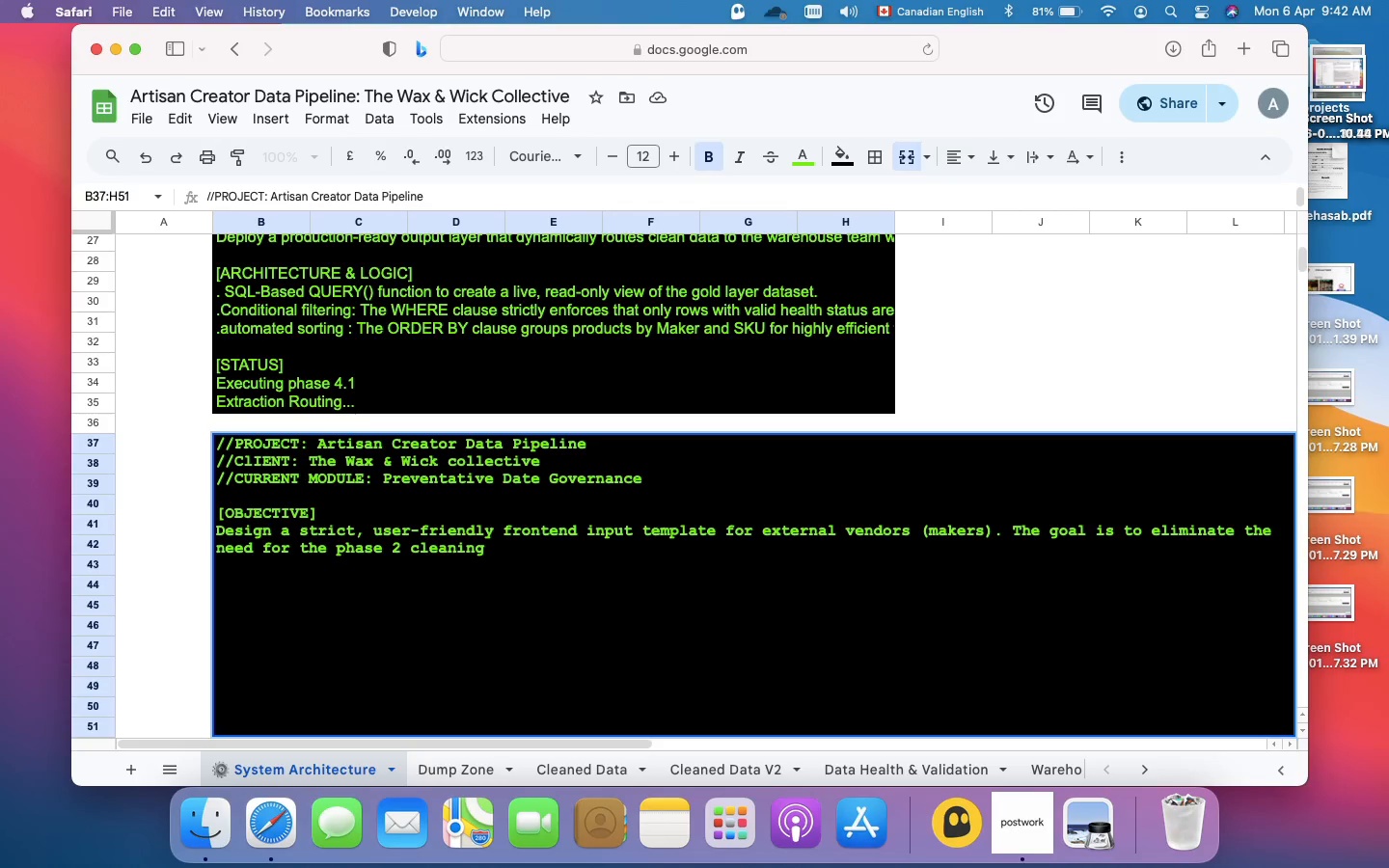 
wait(6.66)
 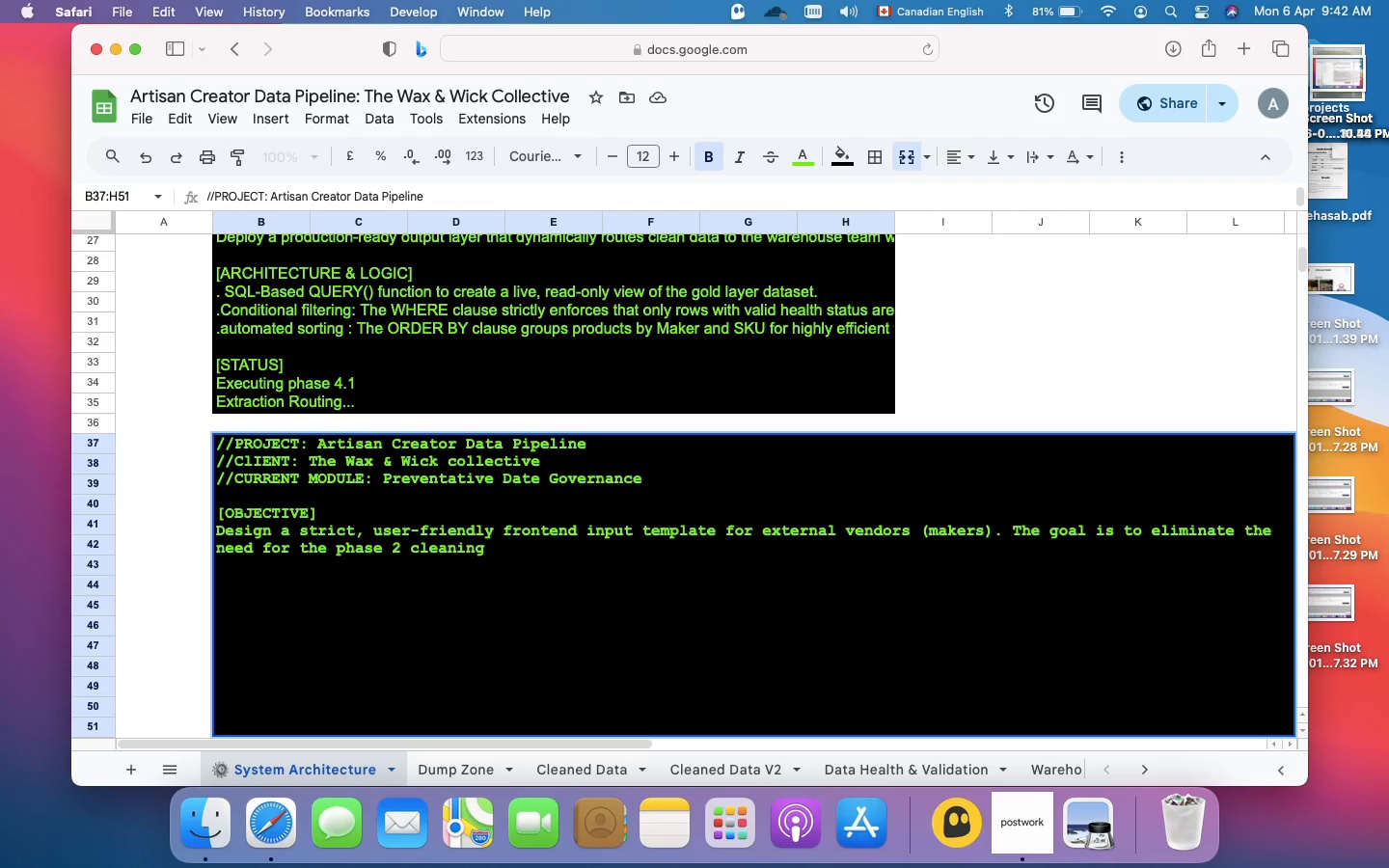 
type( engine by enforcing data integrity at the point of entity.)
 